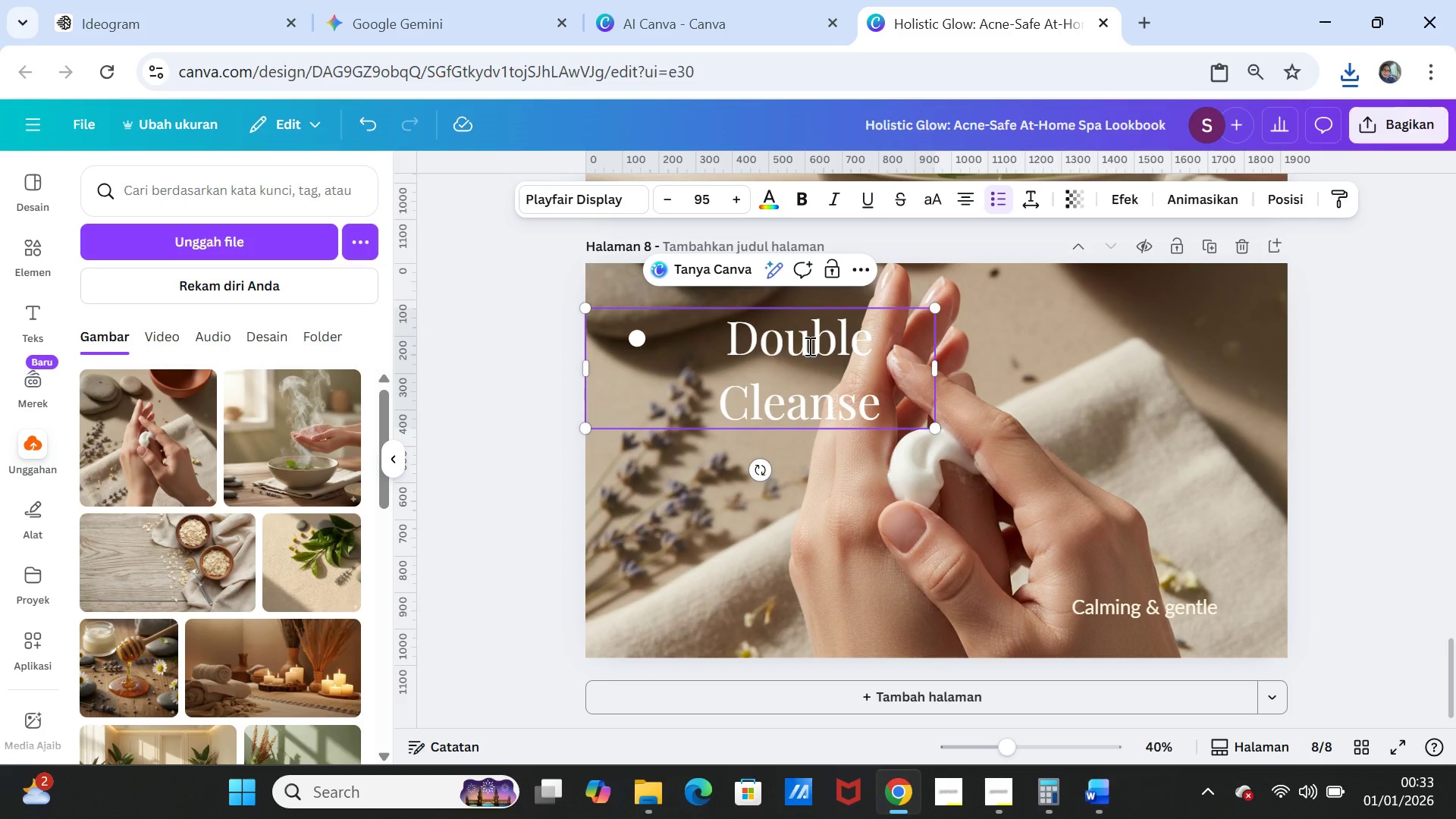 
key(Backspace)
 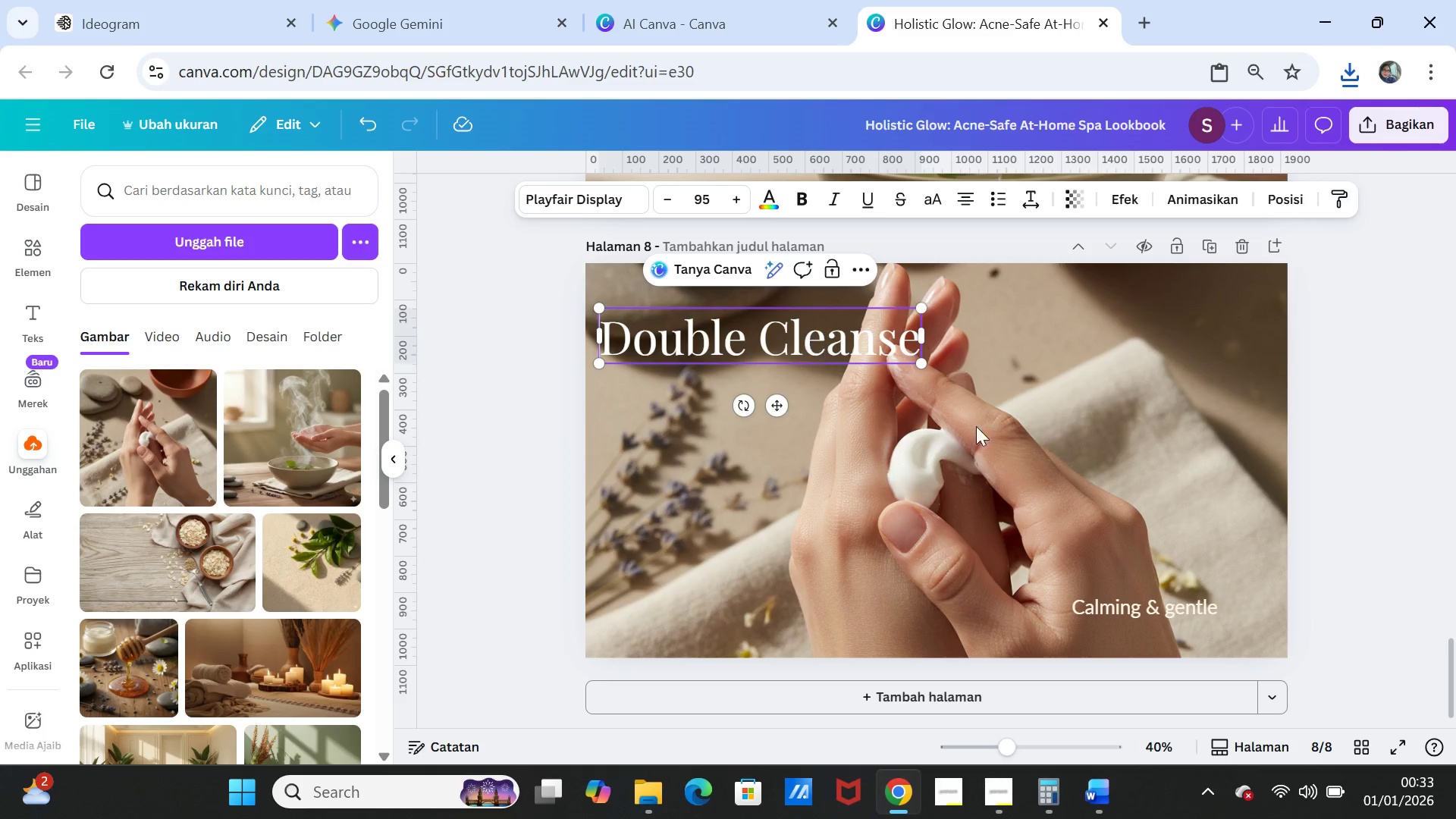 
left_click([1082, 420])
 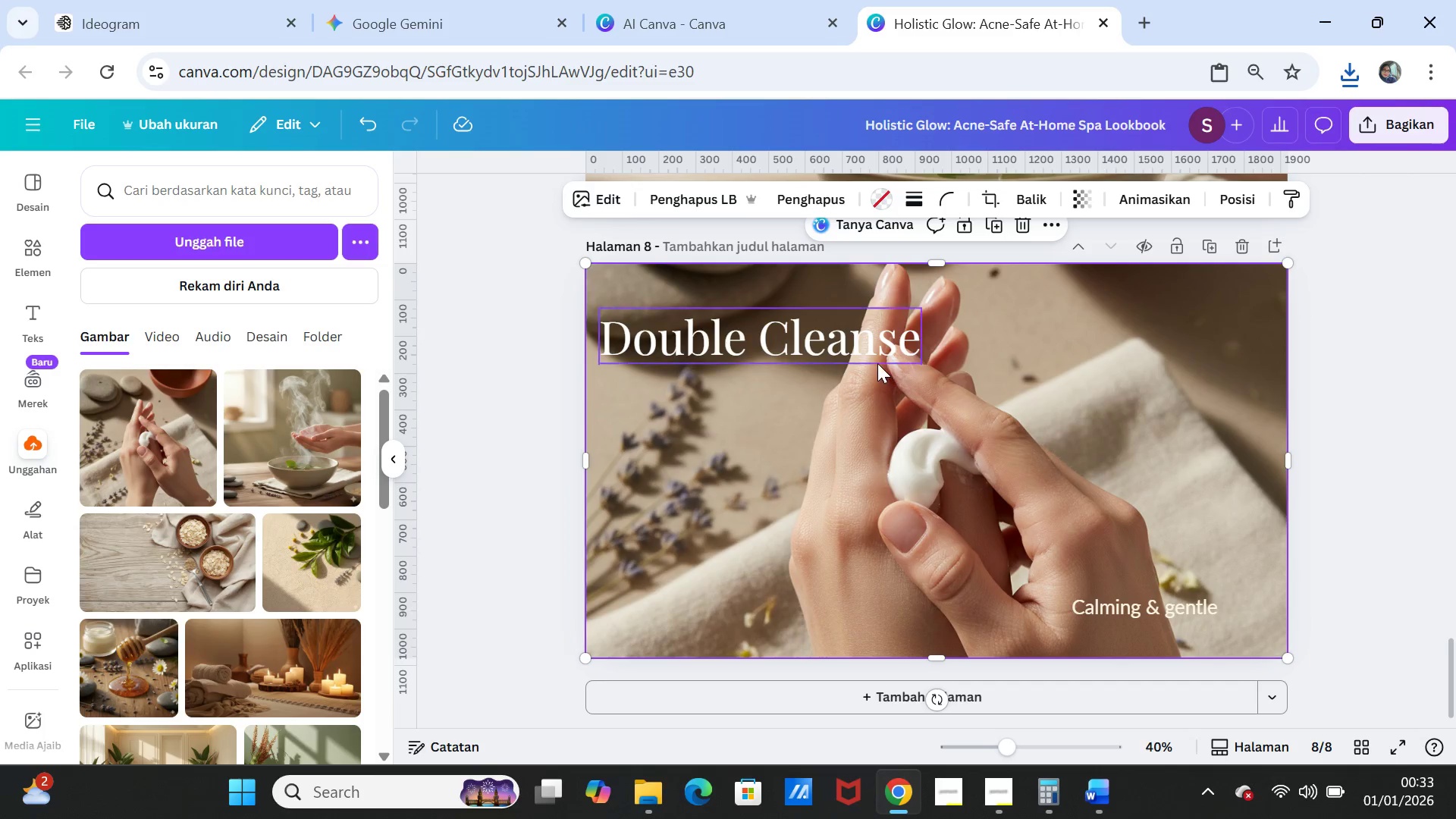 
left_click([877, 363])
 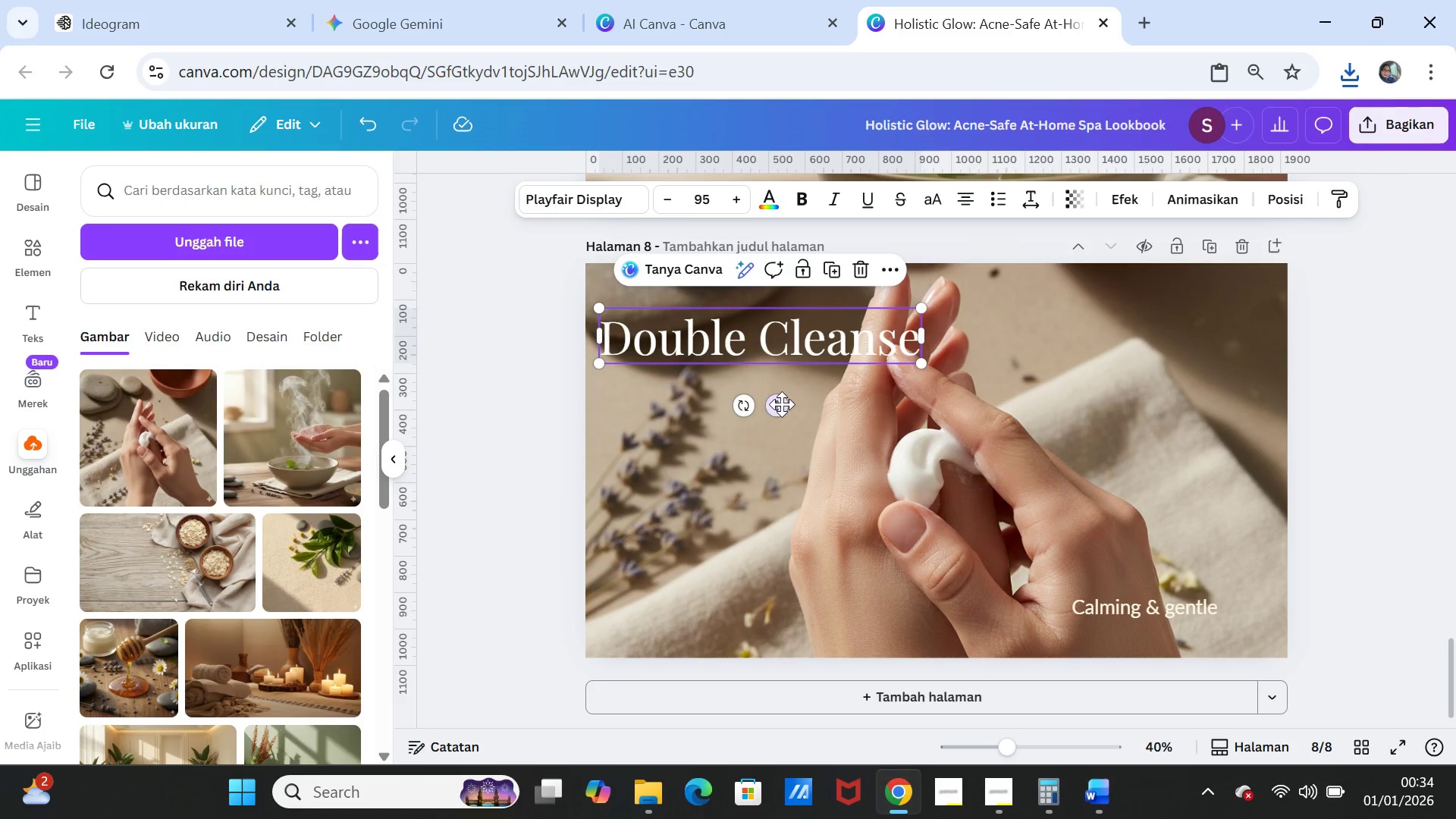 
left_click_drag(start_coordinate=[779, 406], to_coordinate=[1101, 404])
 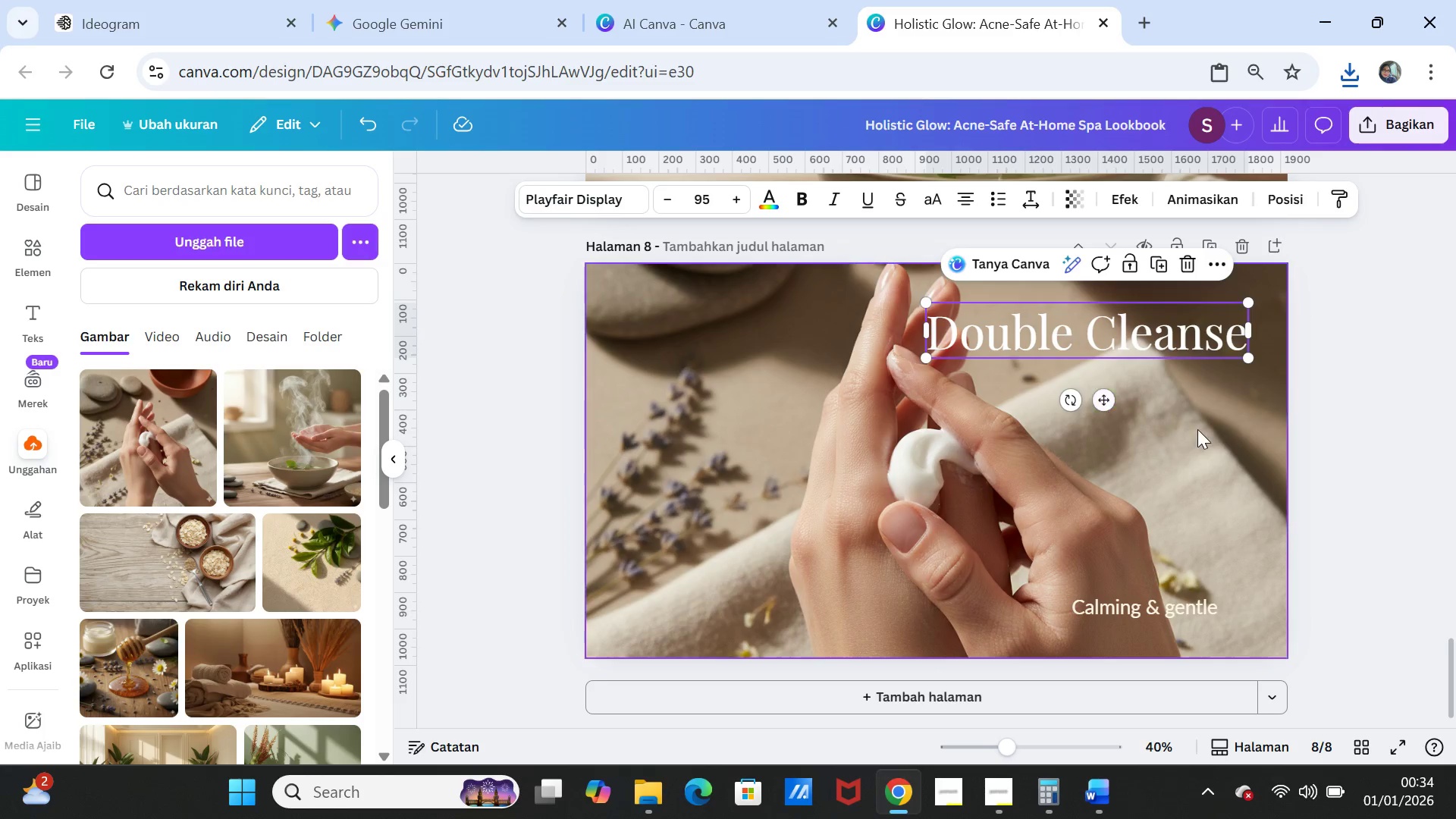 
left_click([1197, 429])
 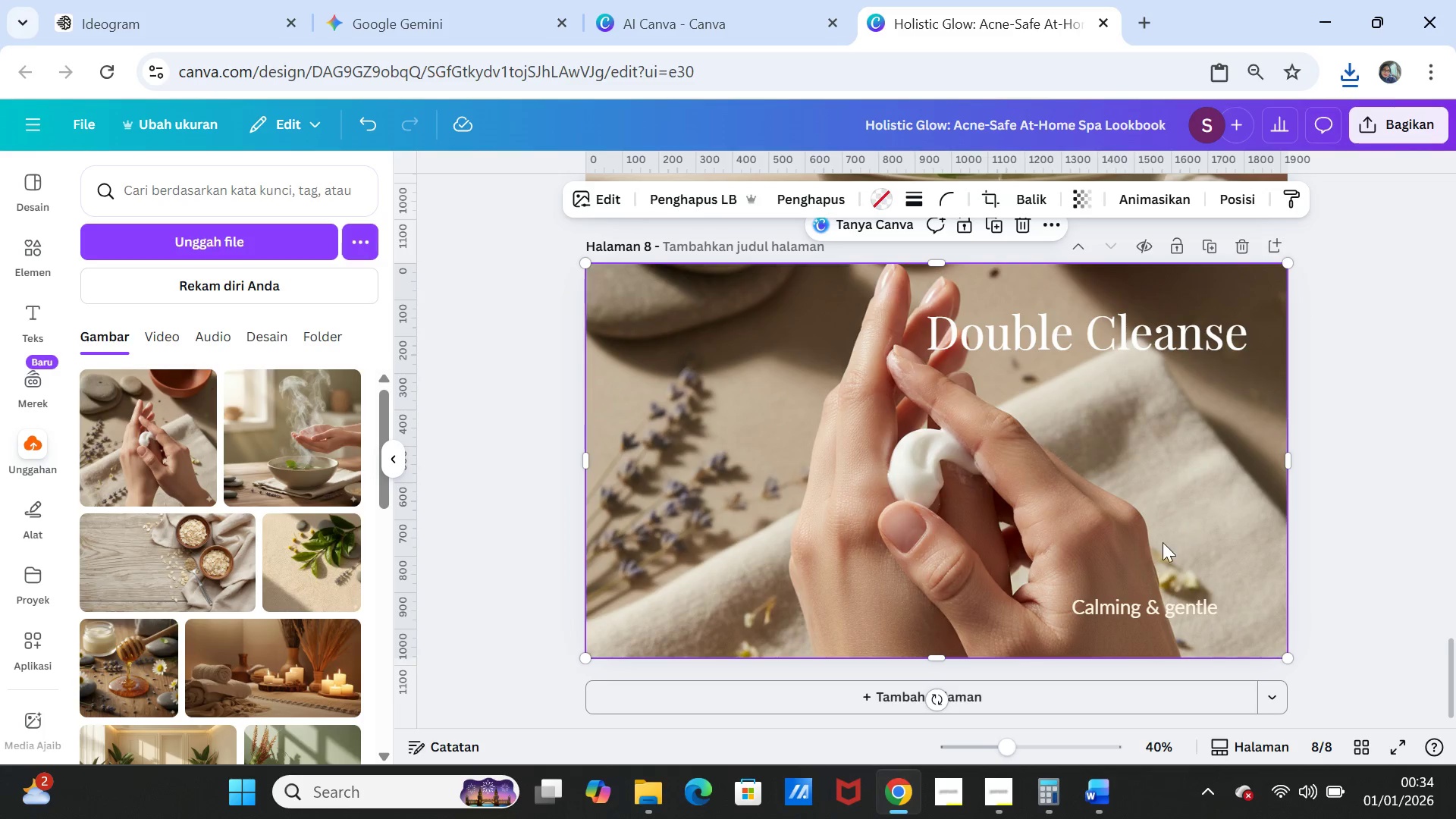 
scroll: coordinate [1162, 542], scroll_direction: down, amount: 1.0
 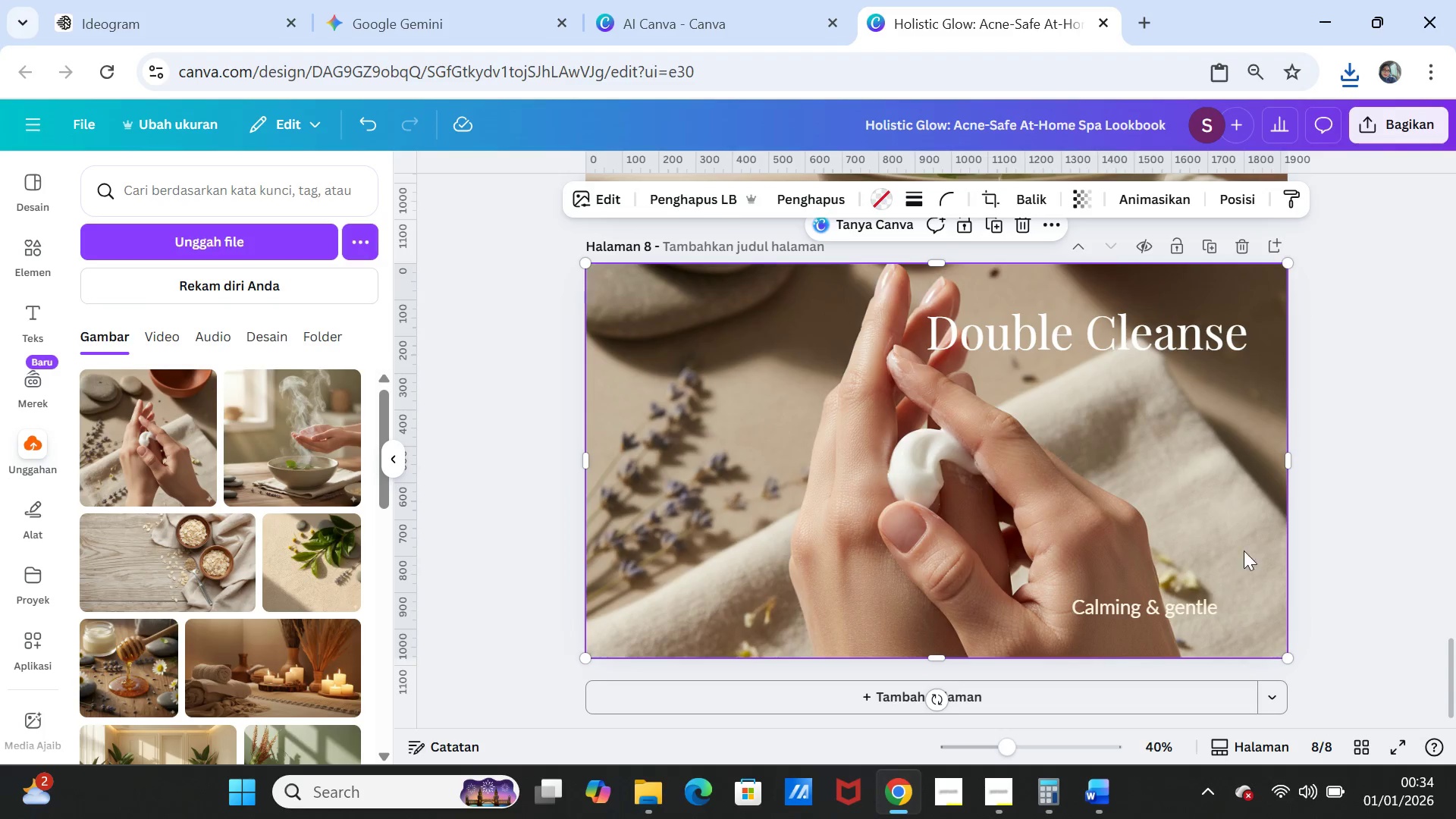 
left_click([1366, 529])
 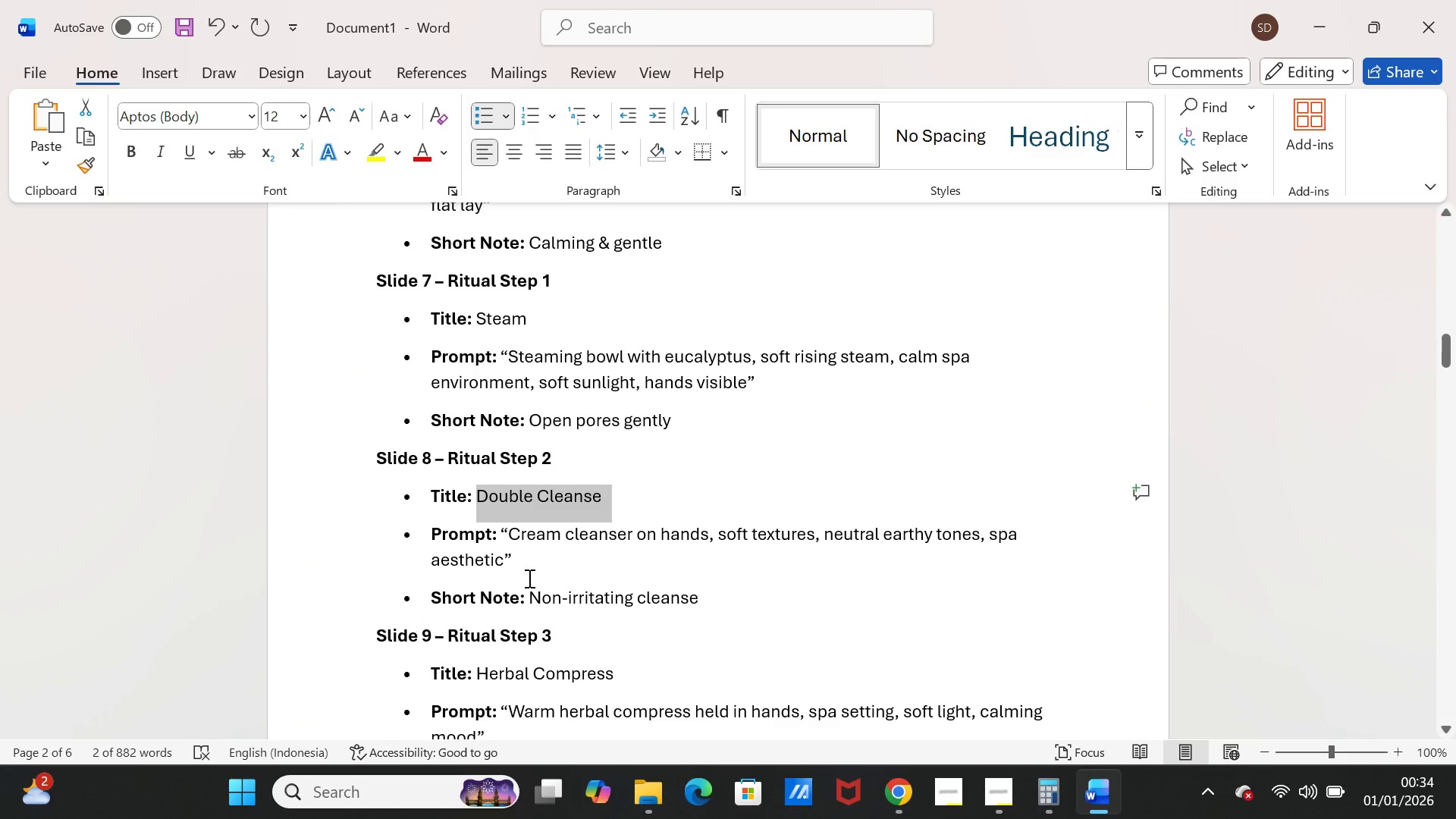 
left_click_drag(start_coordinate=[529, 594], to_coordinate=[692, 596])
 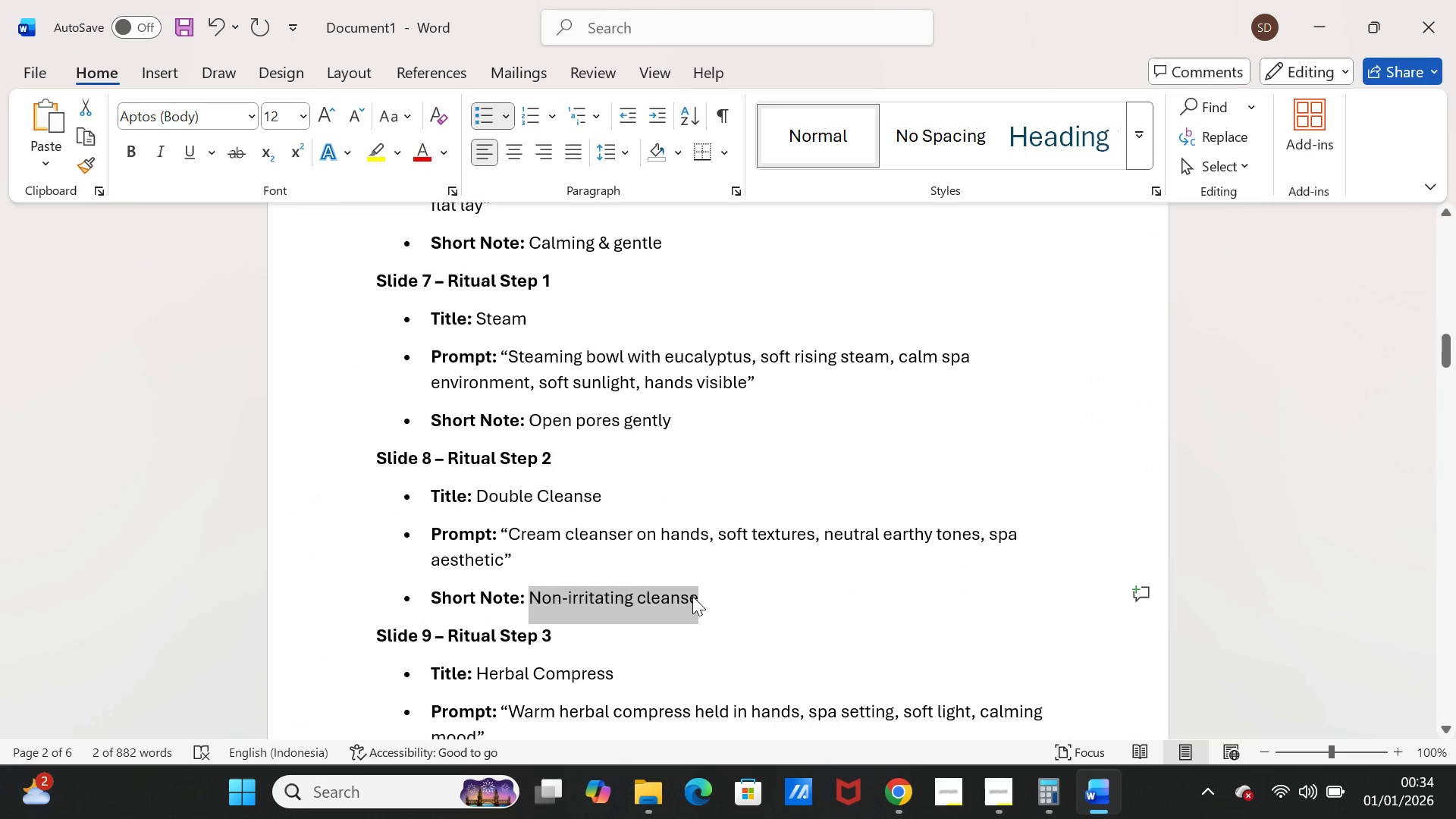 
key(Control+C)
 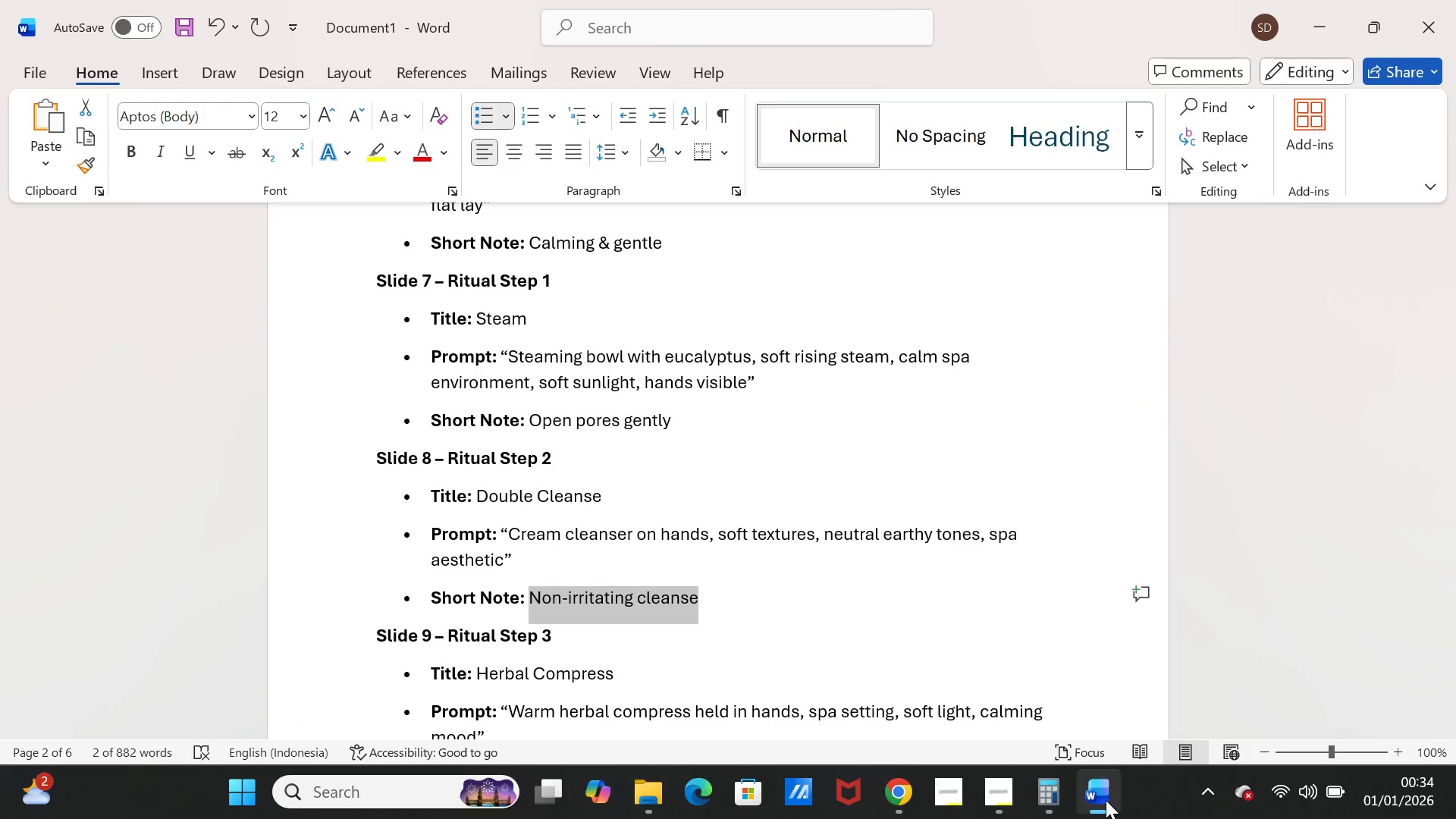 
left_click([1106, 800])
 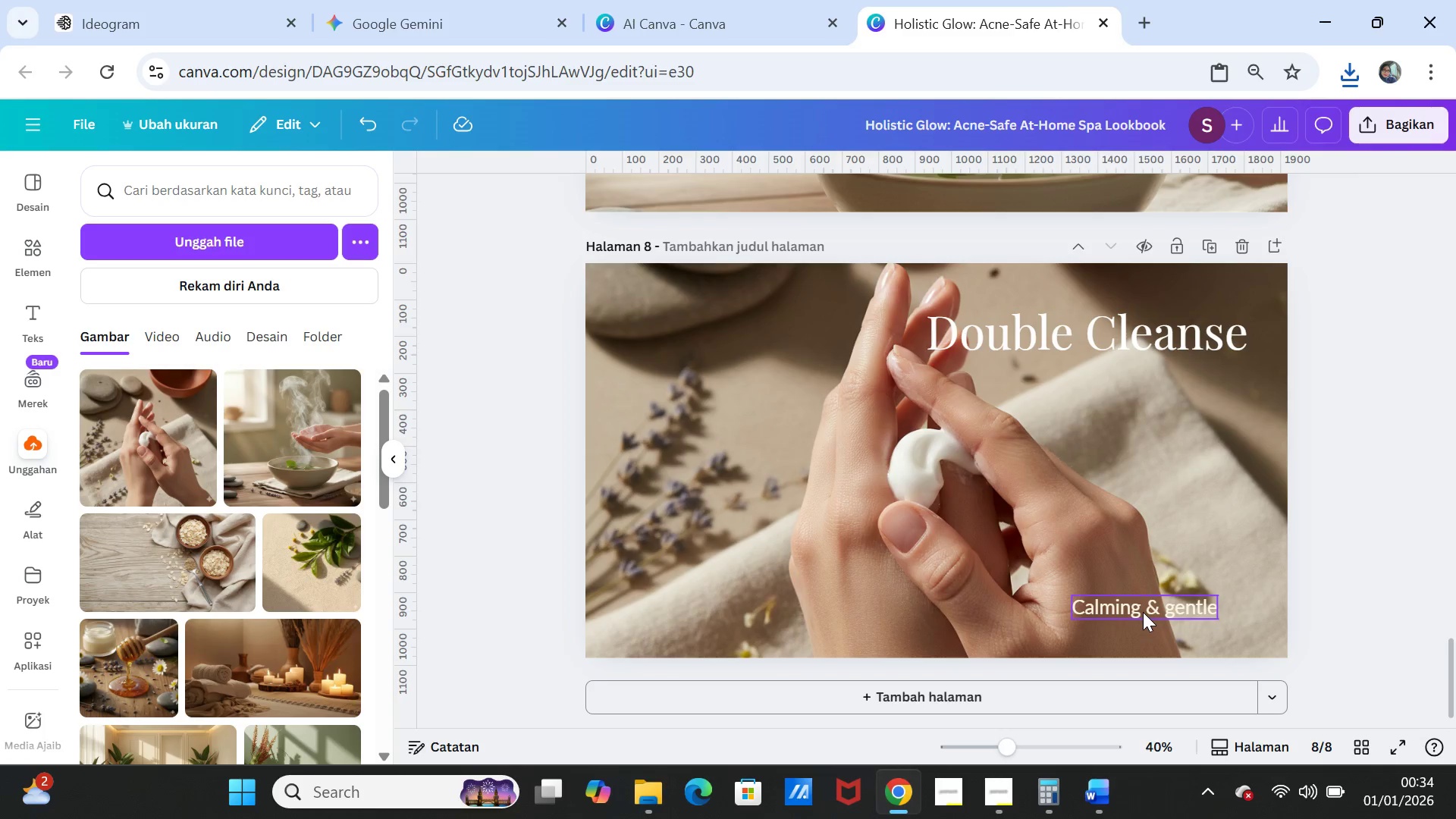 
double_click([1143, 612])
 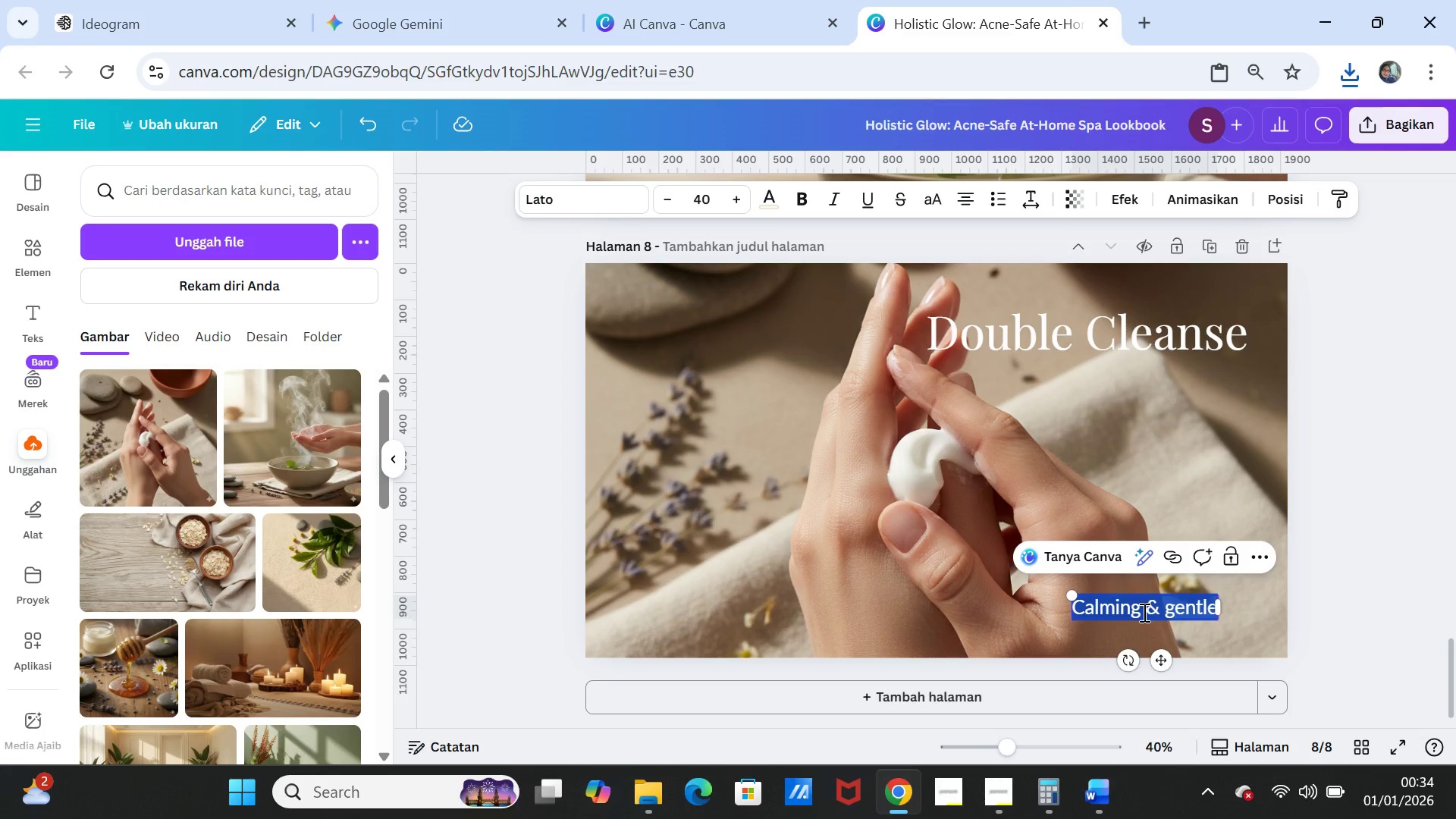 
key(Control+V)
 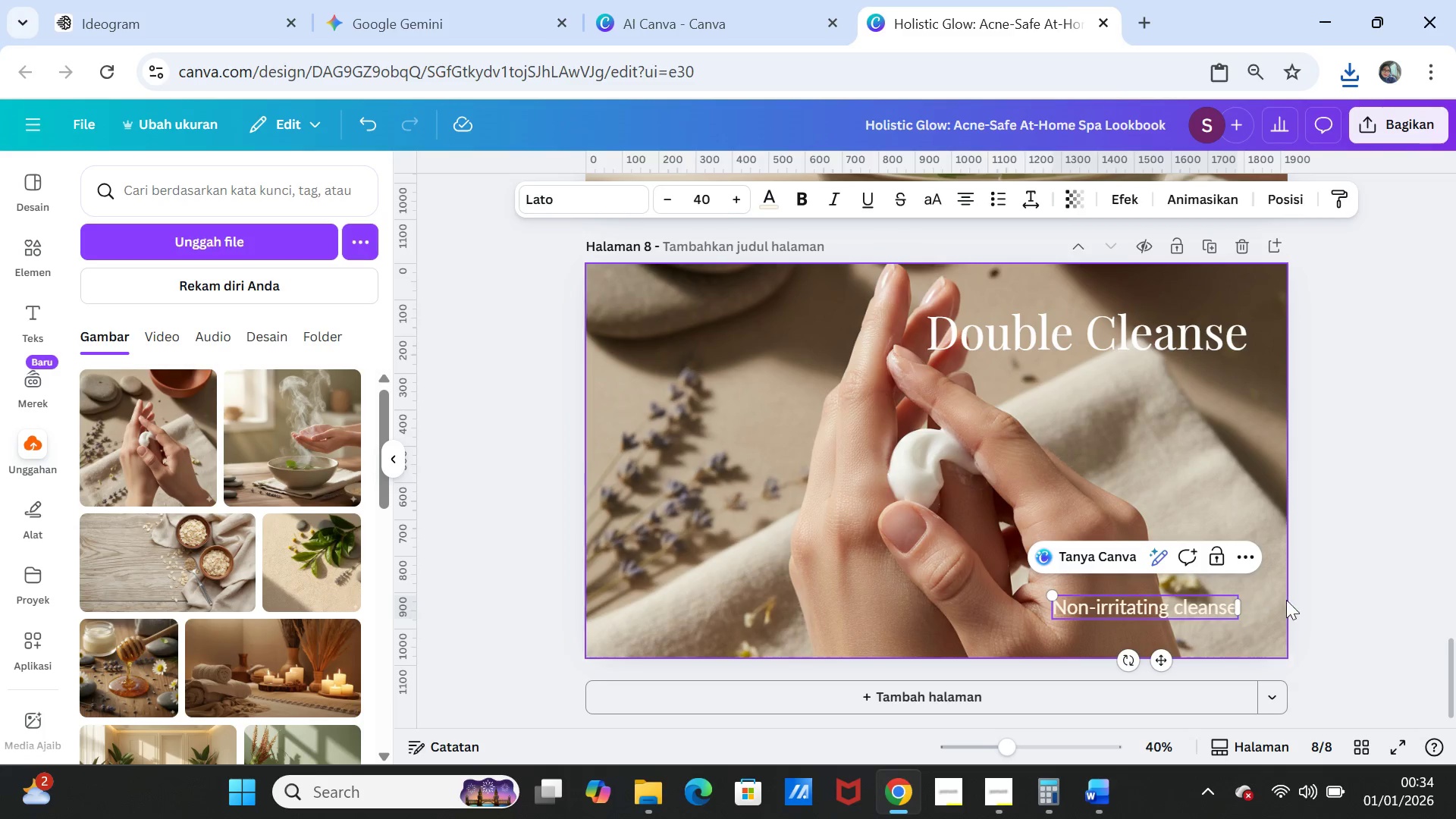 
left_click([1303, 605])
 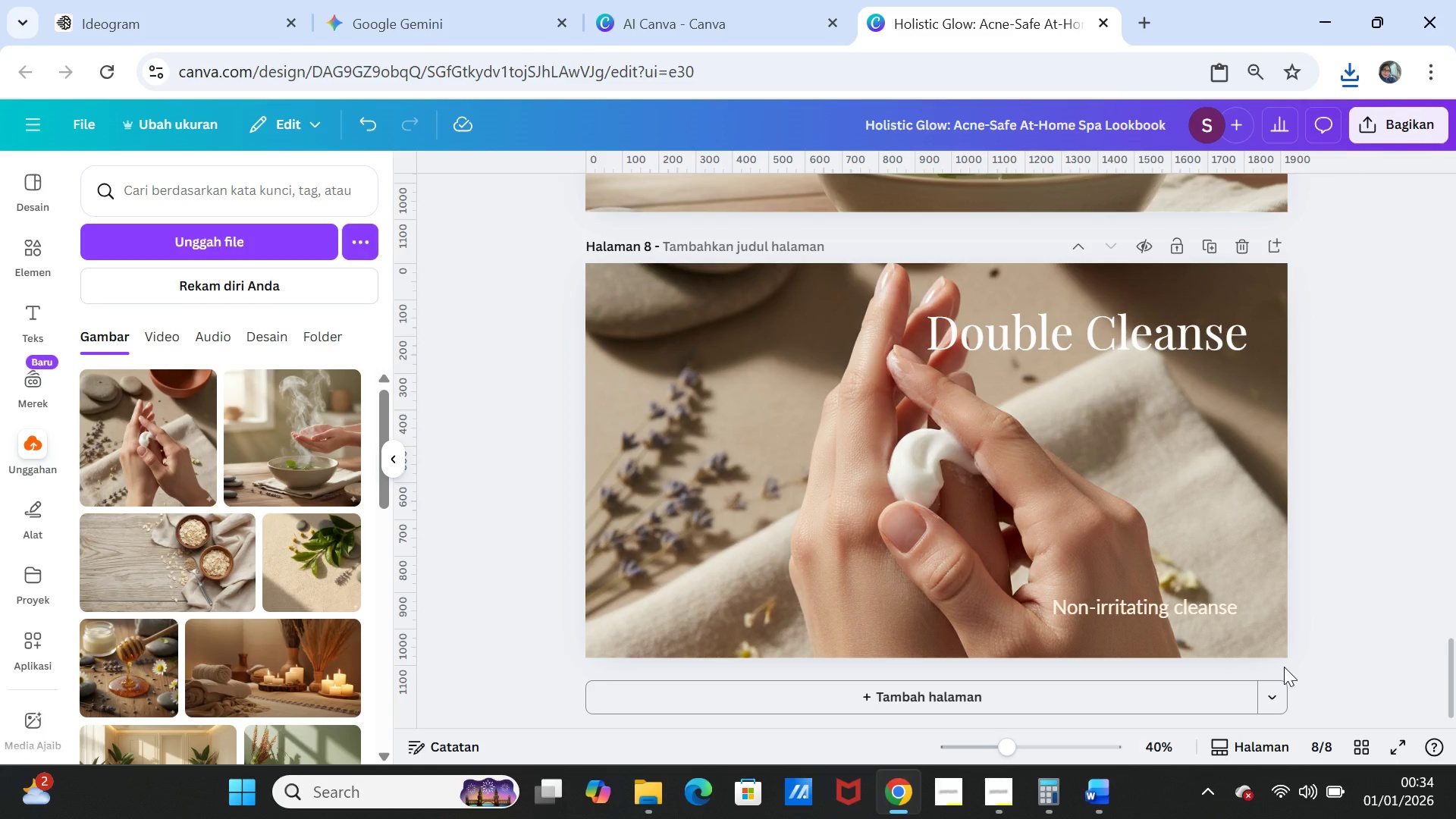 
left_click_drag(start_coordinate=[1100, 343], to_coordinate=[953, 348])
 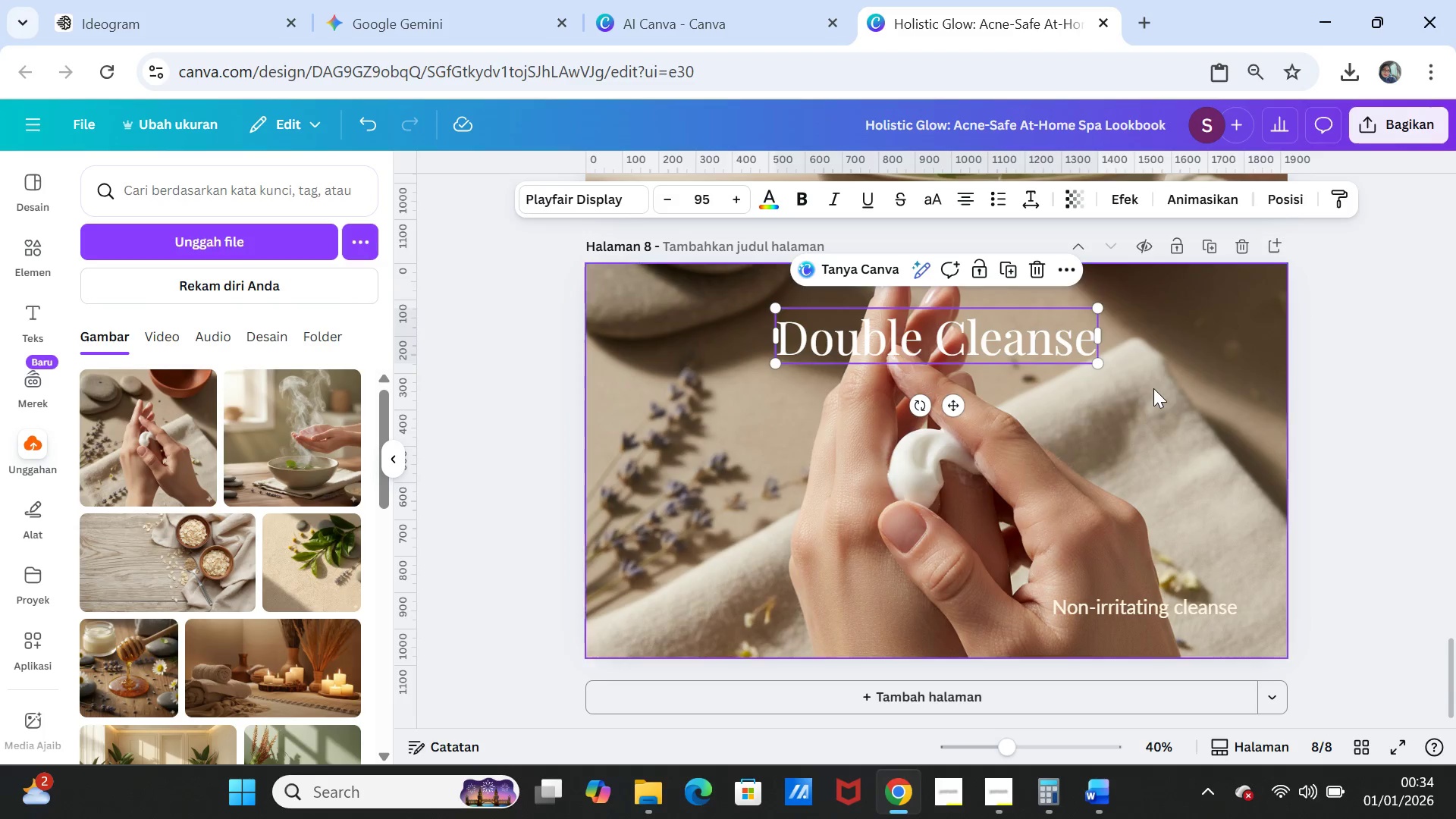 
left_click([1153, 388])
 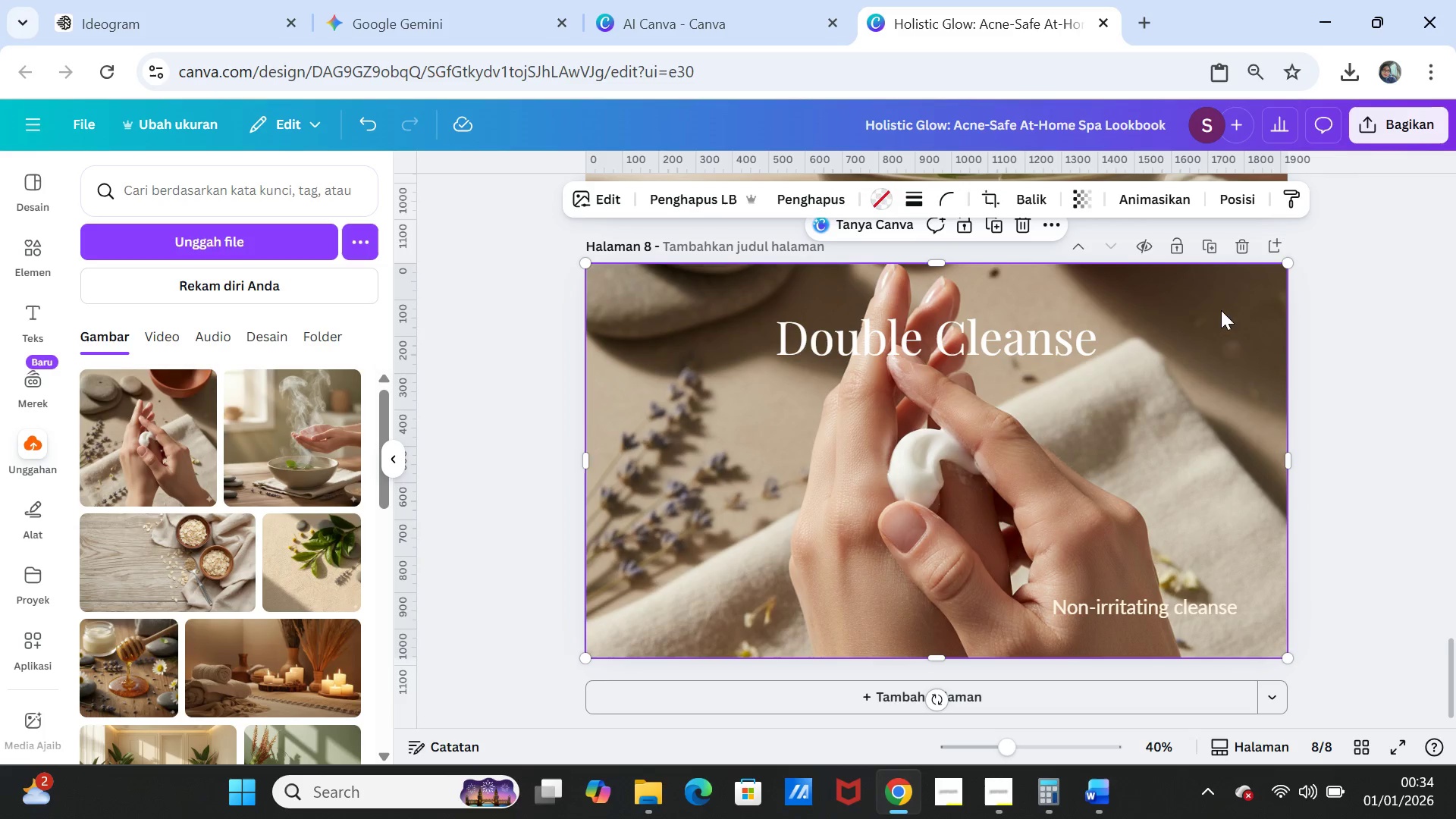 
left_click([1212, 248])
 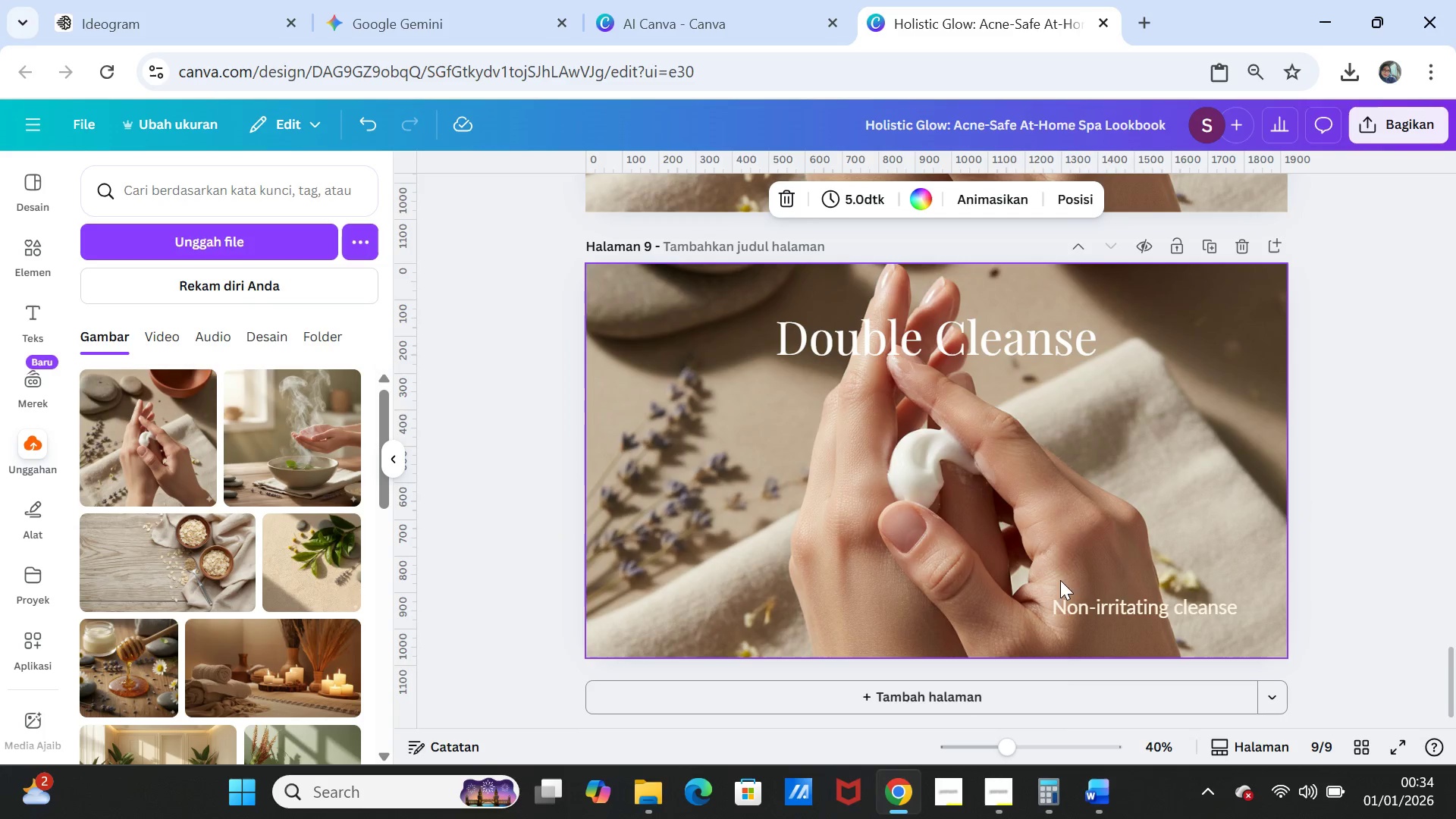 
left_click([1053, 561])
 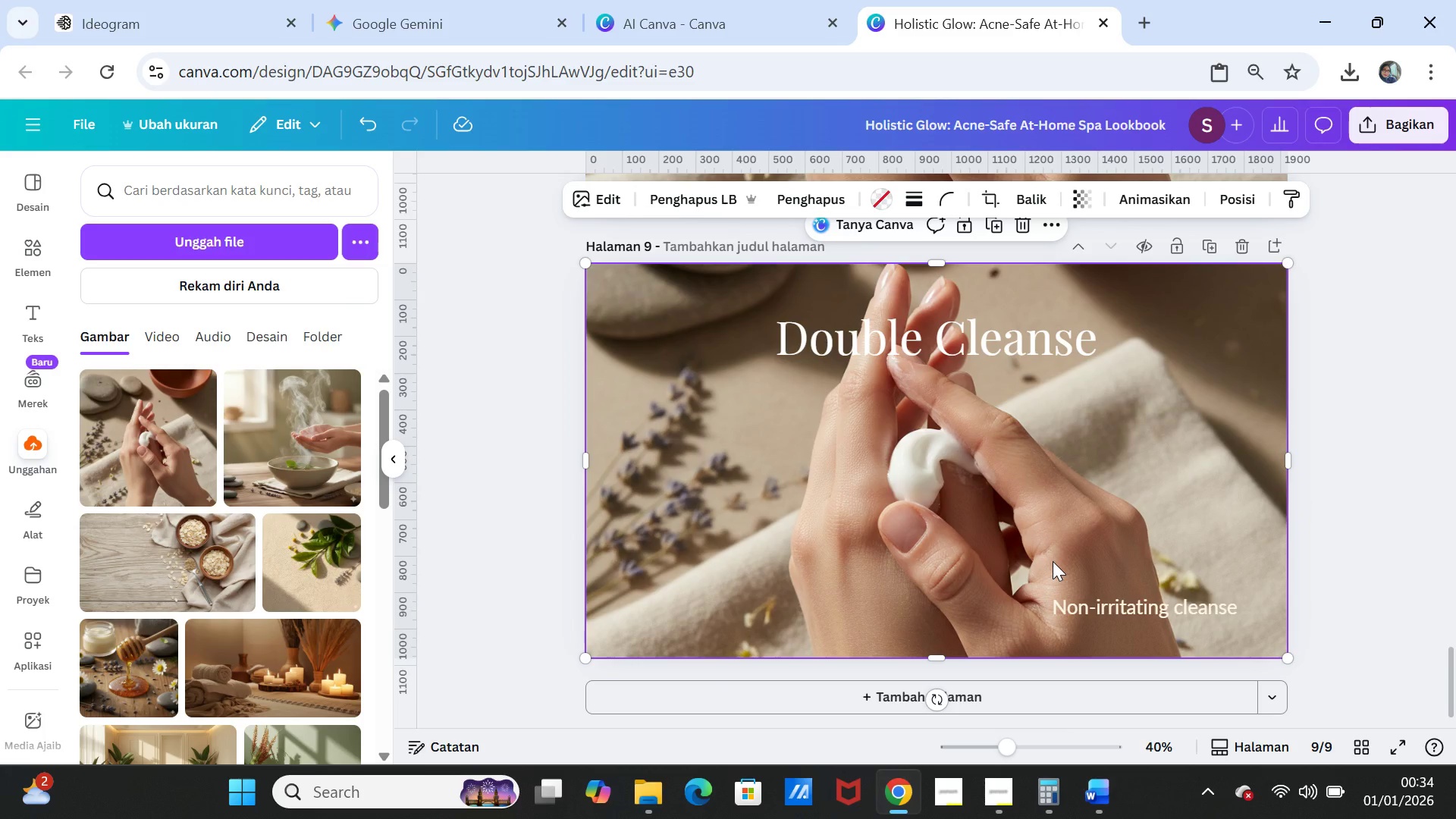 
key(Delete)
 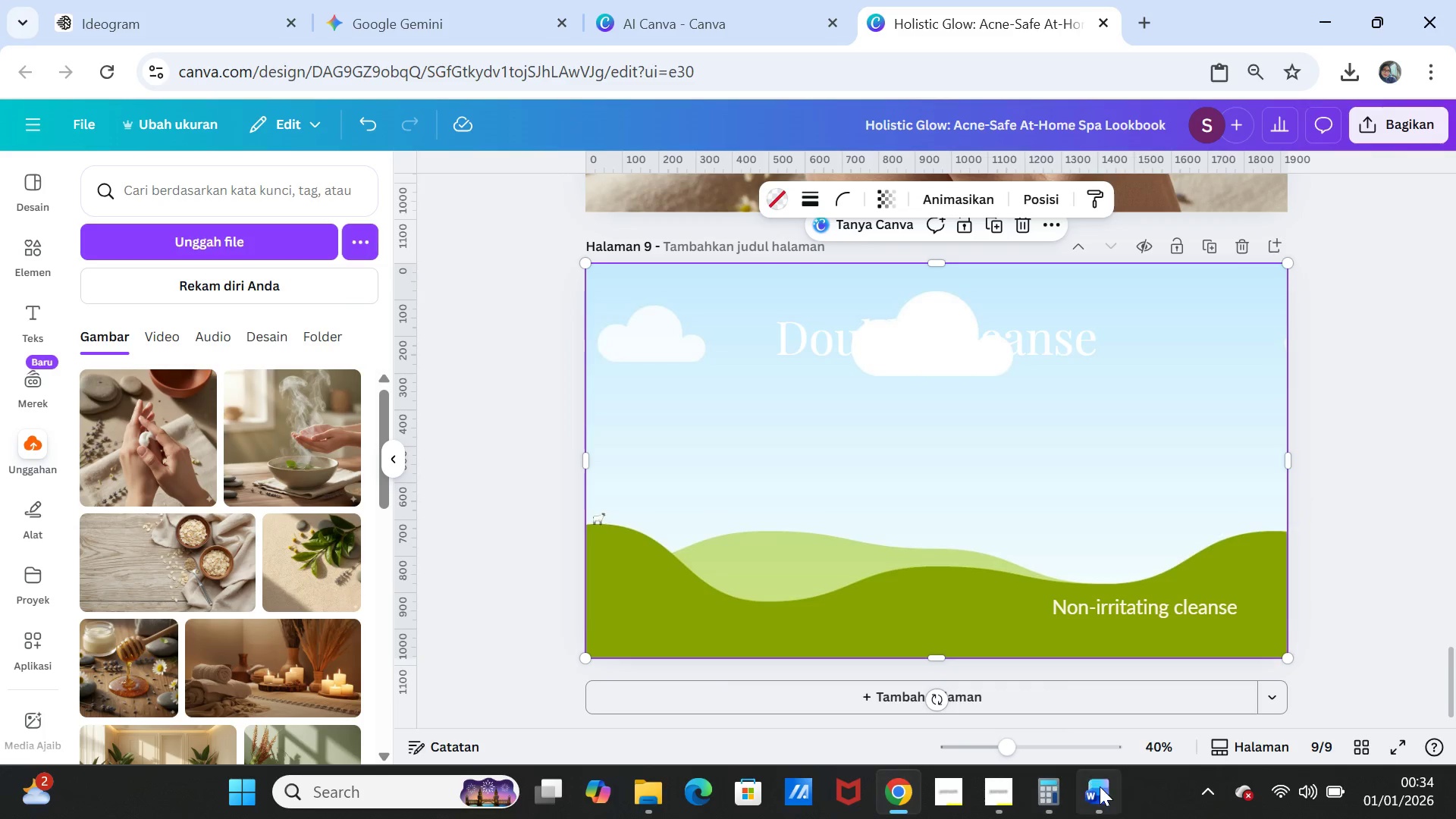 
left_click([1100, 786])
 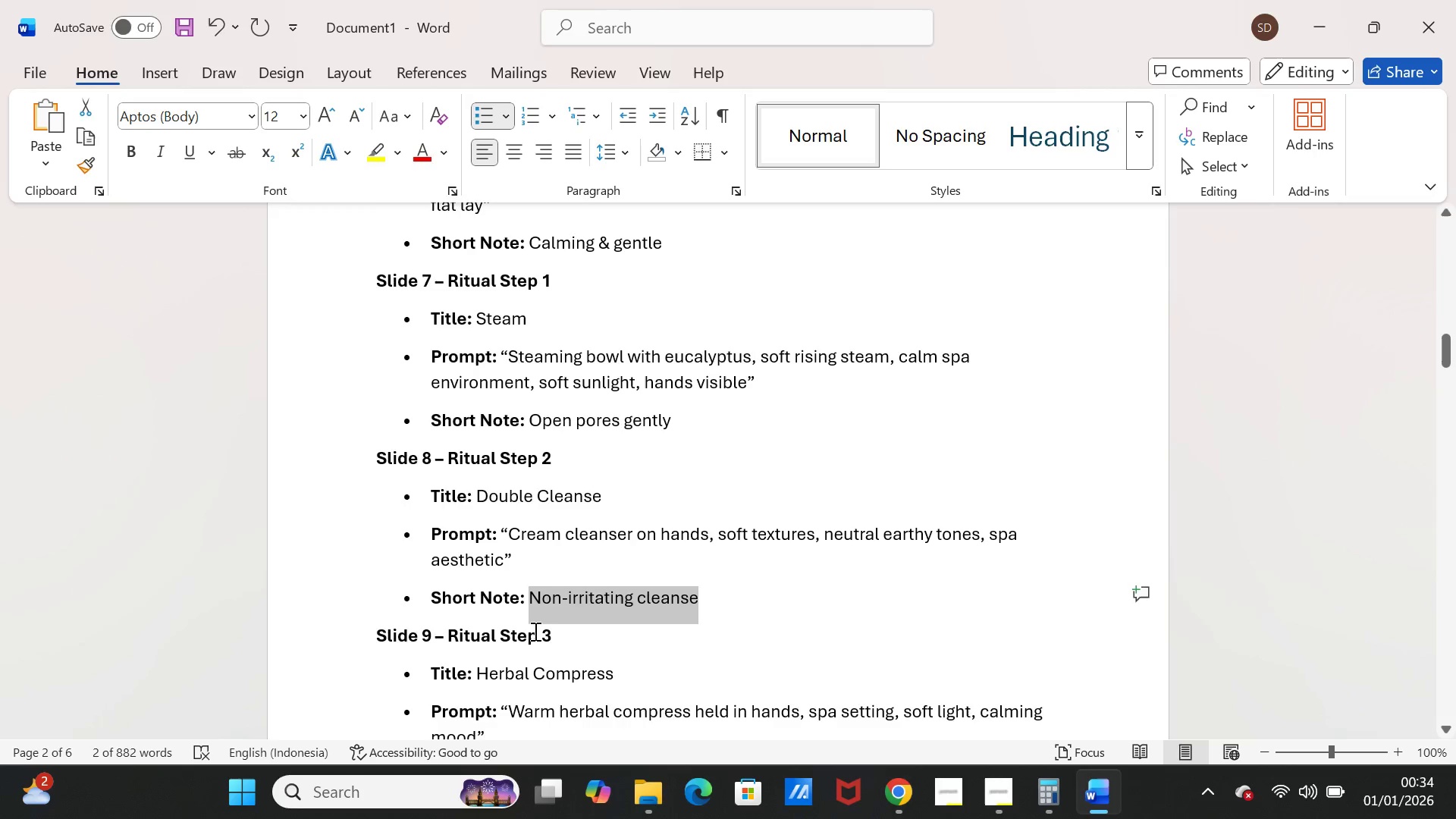 
scroll: coordinate [530, 632], scroll_direction: down, amount: 3.0
 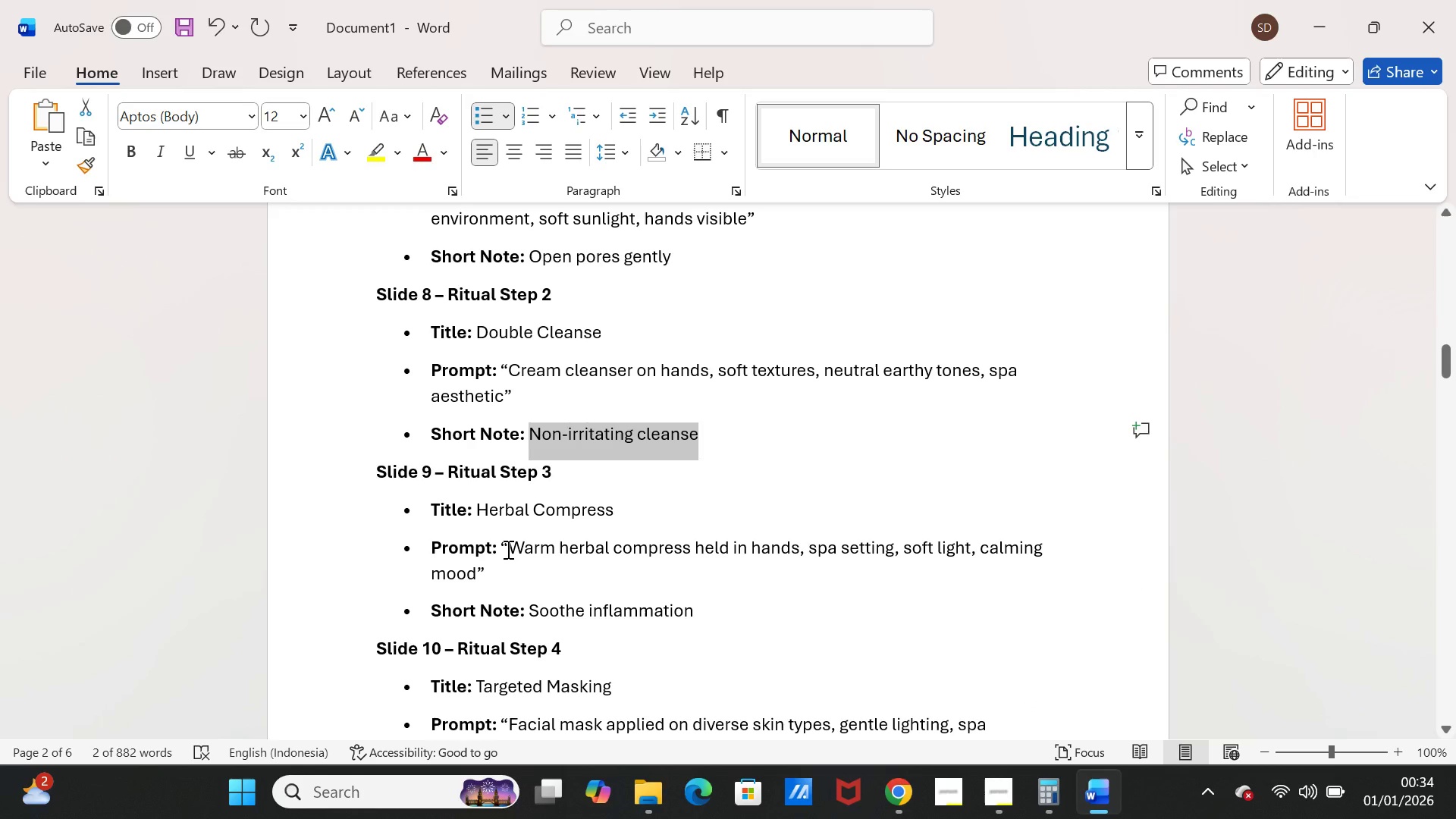 
left_click_drag(start_coordinate=[507, 549], to_coordinate=[523, 566])
 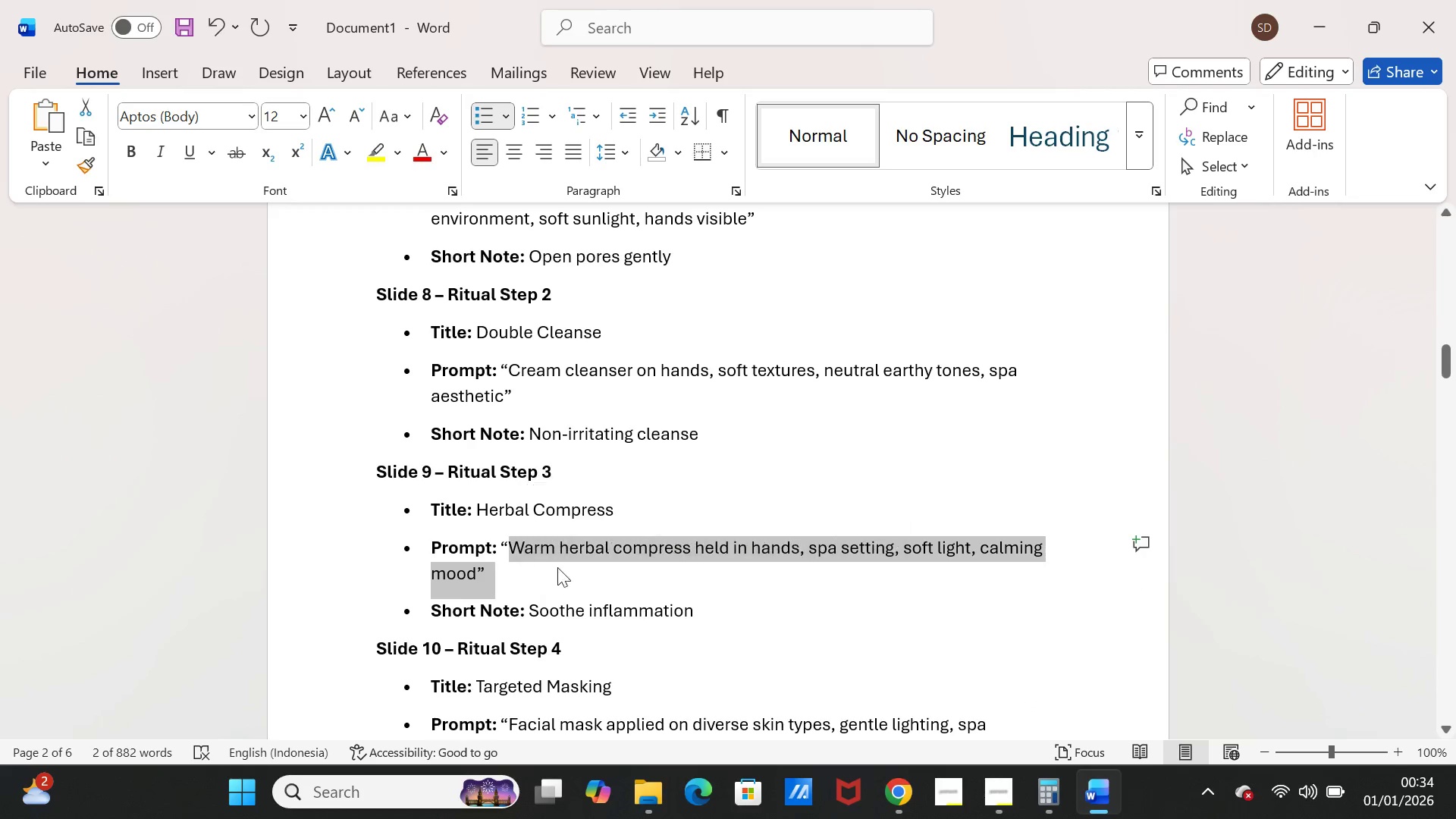 
key(Control+C)
 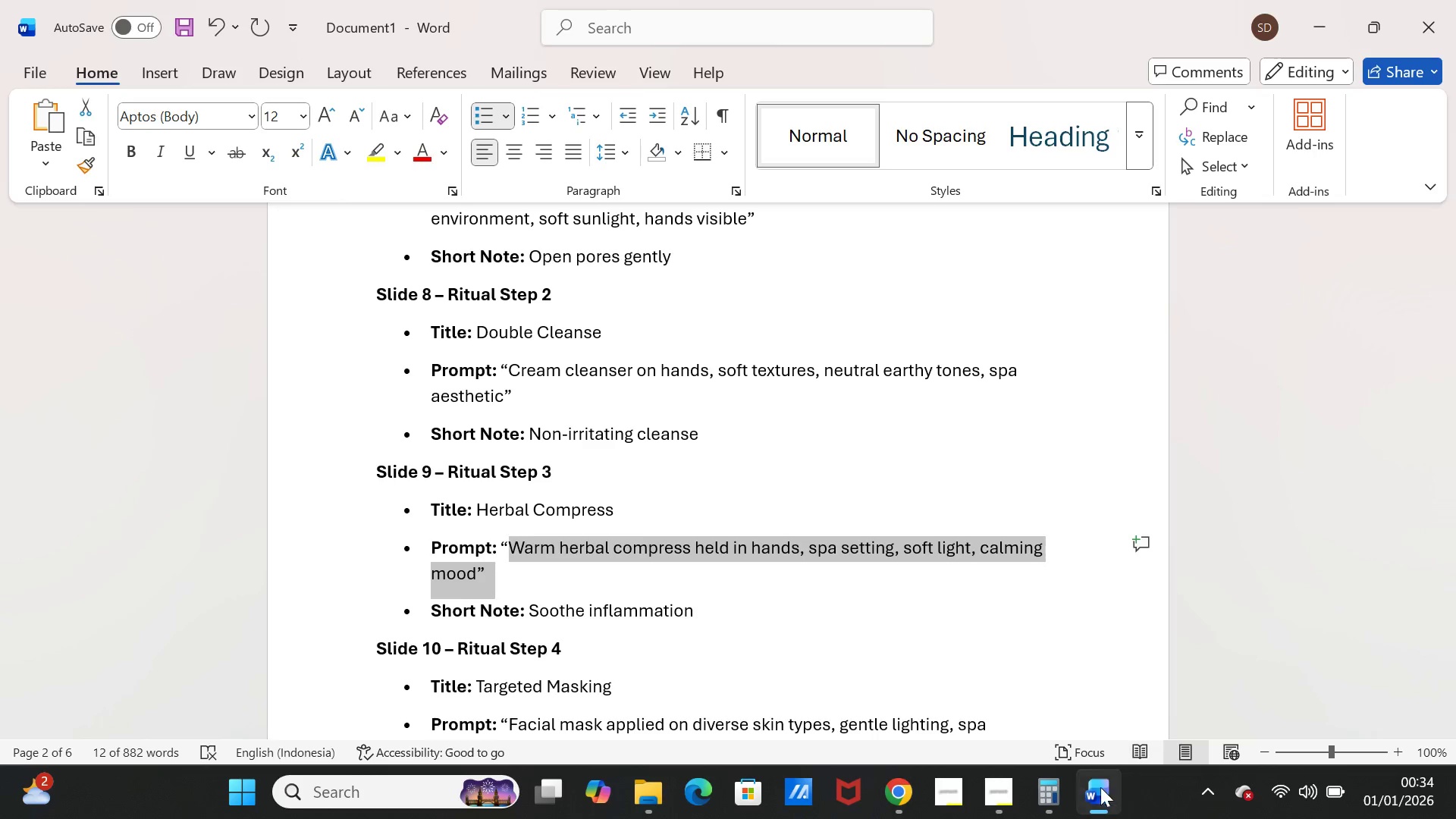 
left_click([1096, 790])
 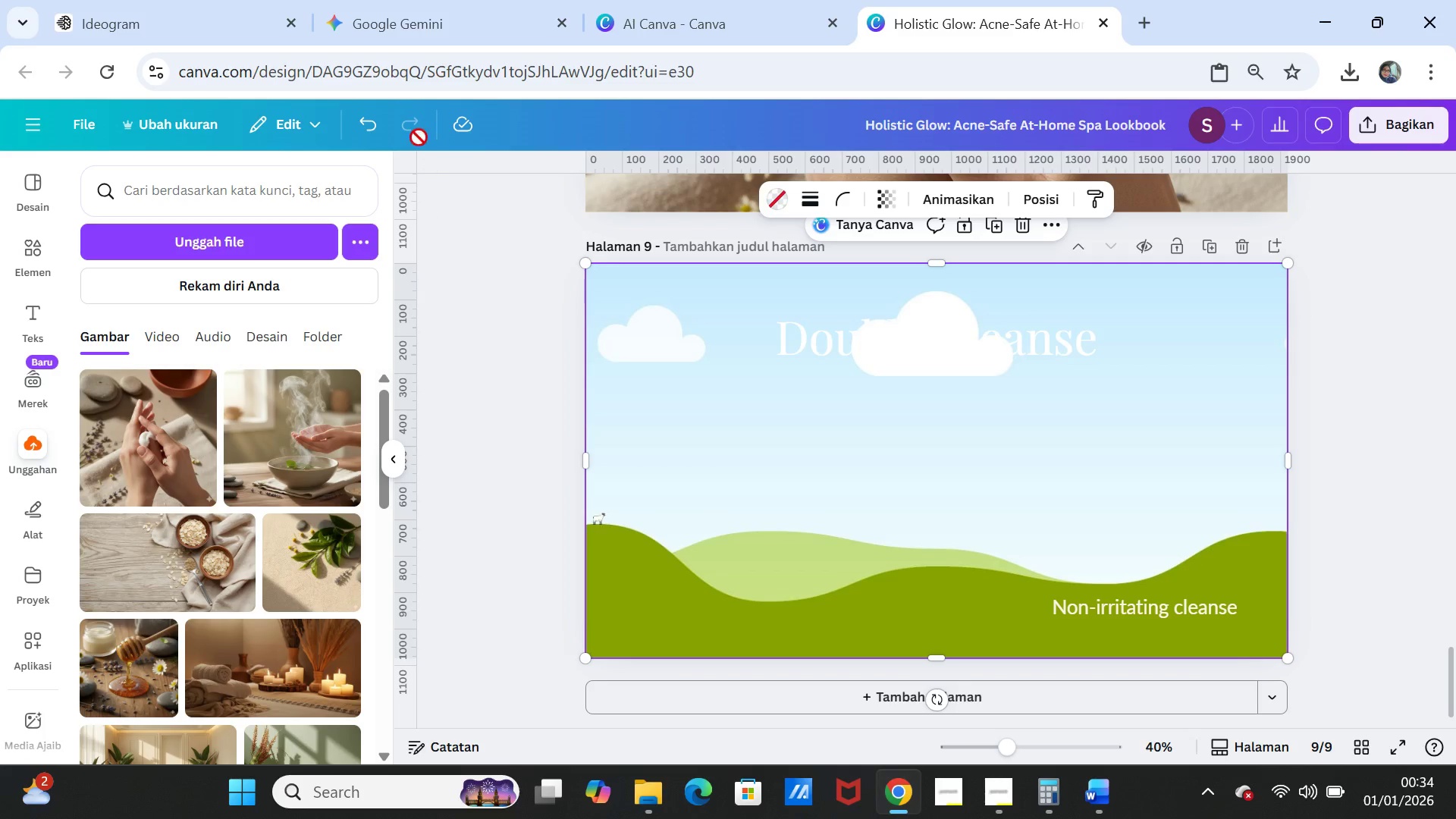 
left_click([405, 27])
 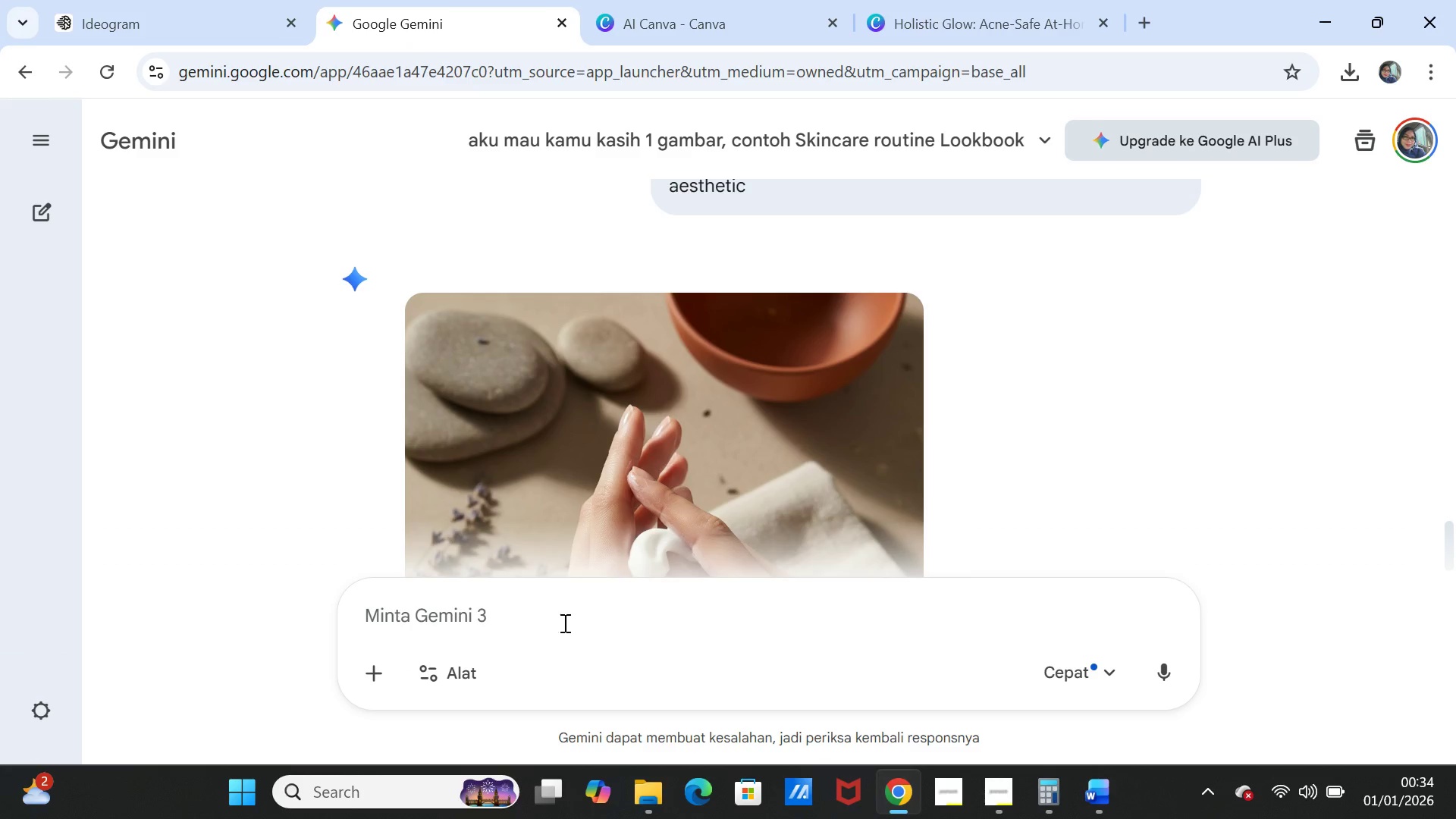 
left_click([531, 623])
 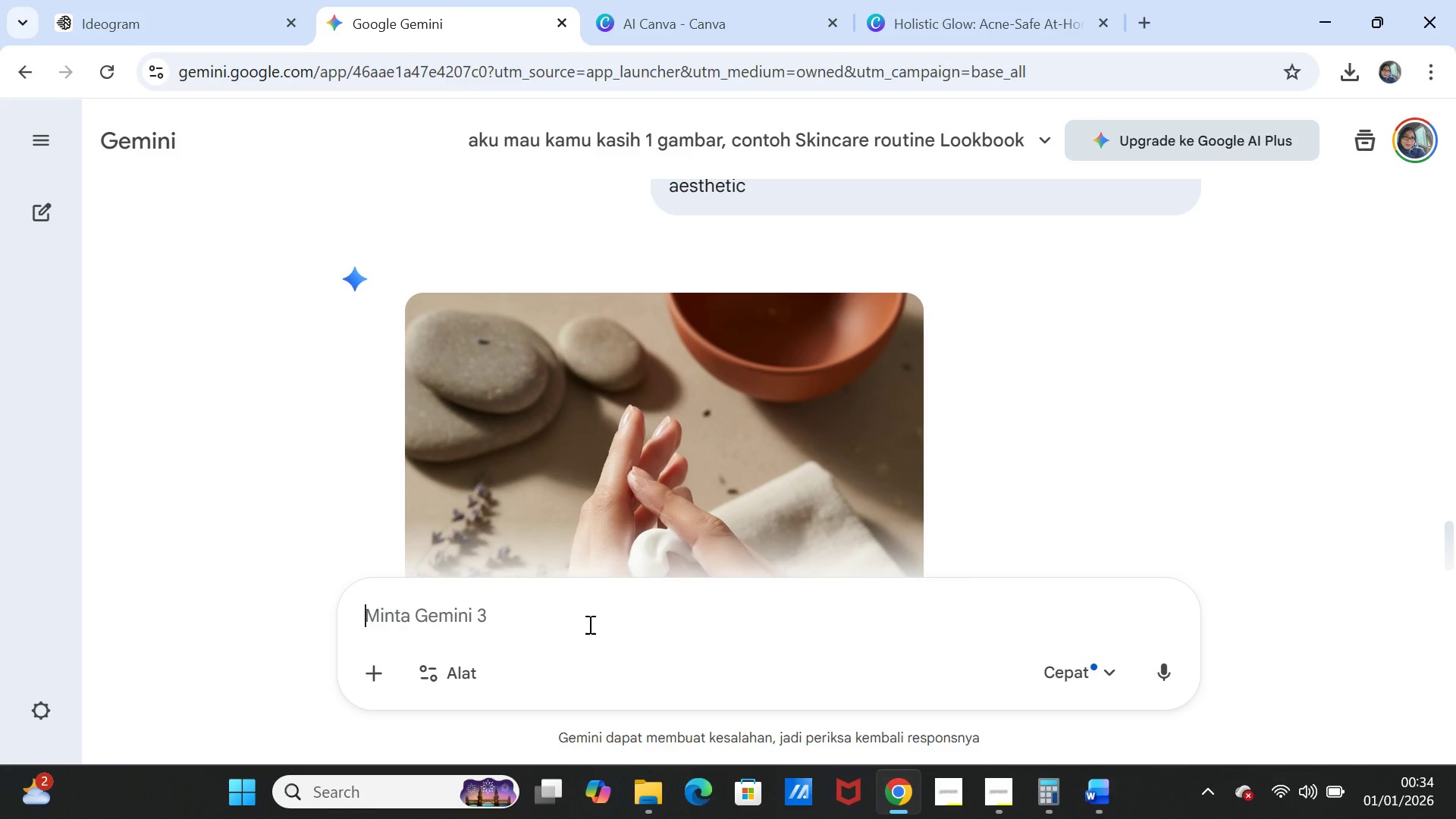 
key(Control+V)
 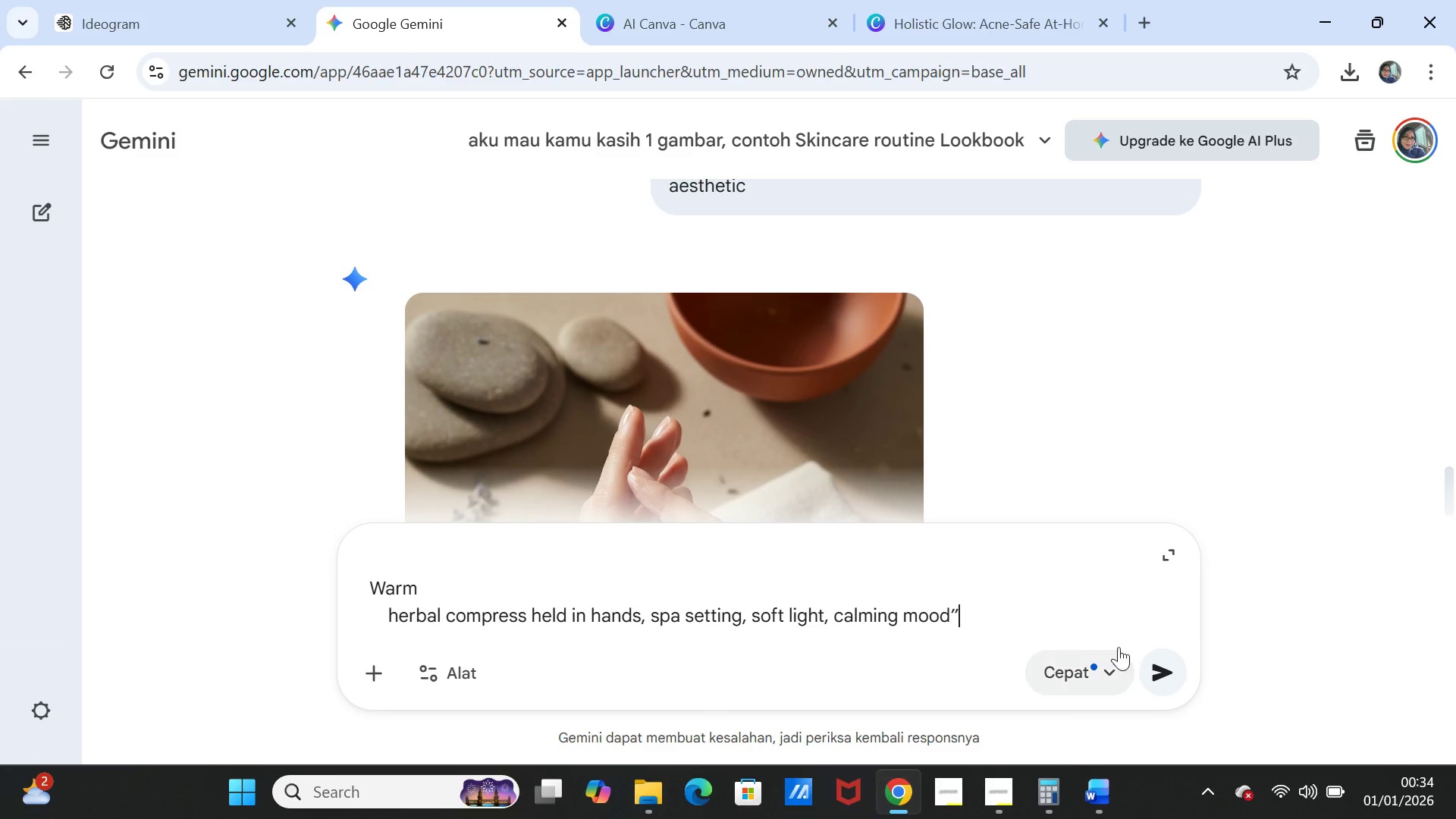 
left_click([1178, 675])
 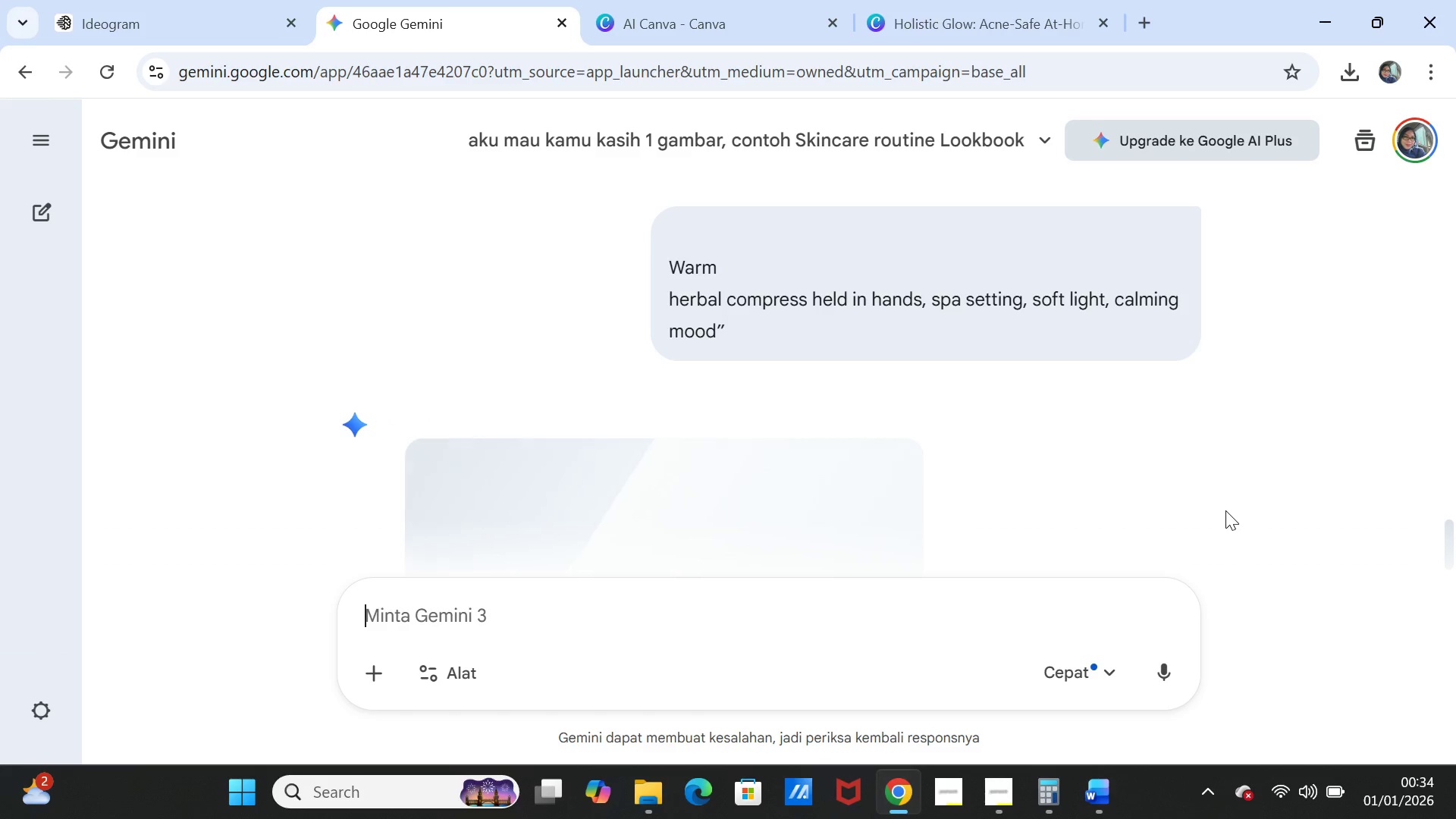 
wait(20.36)
 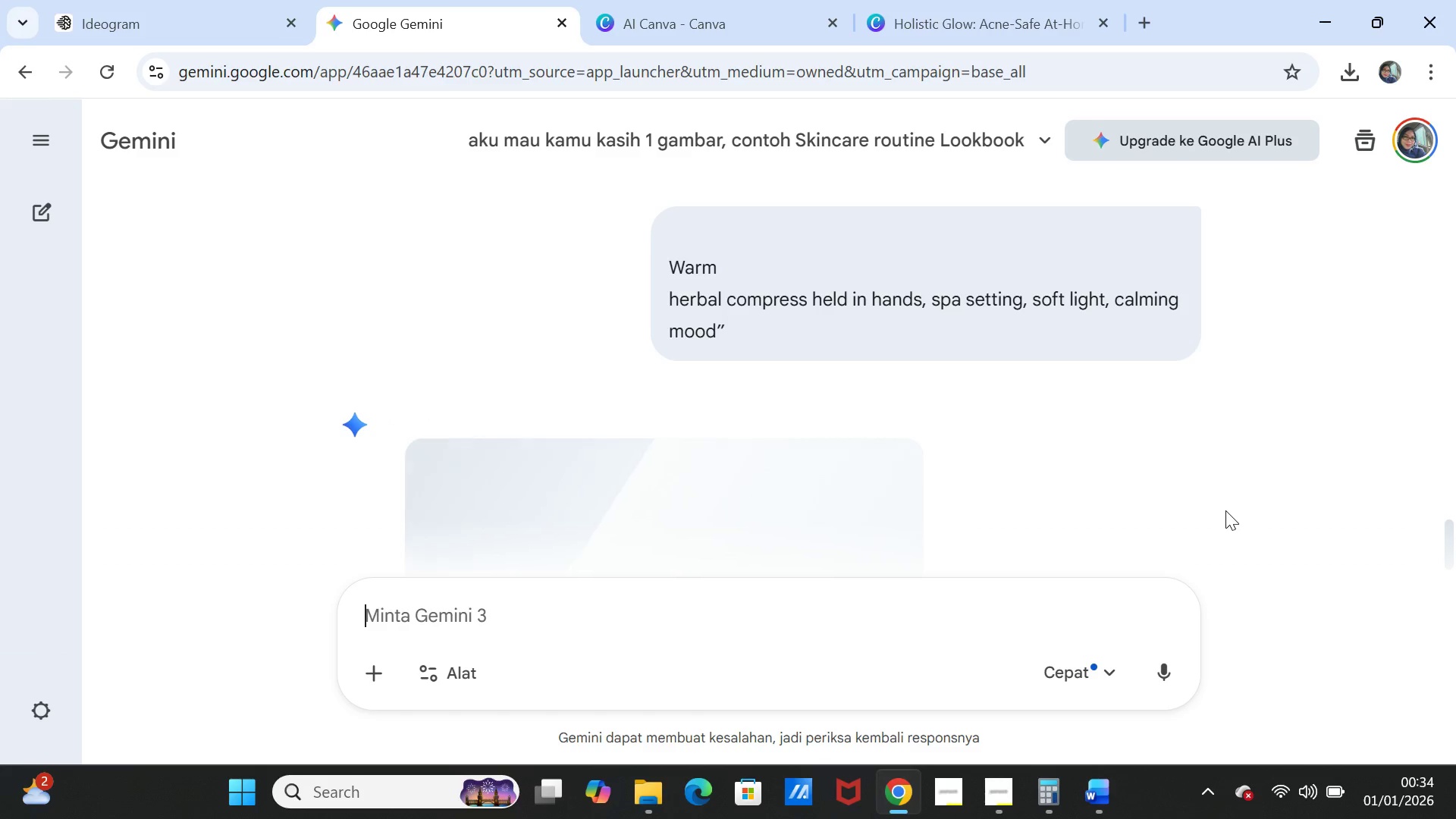 
scroll: coordinate [1194, 498], scroll_direction: down, amount: 3.0
 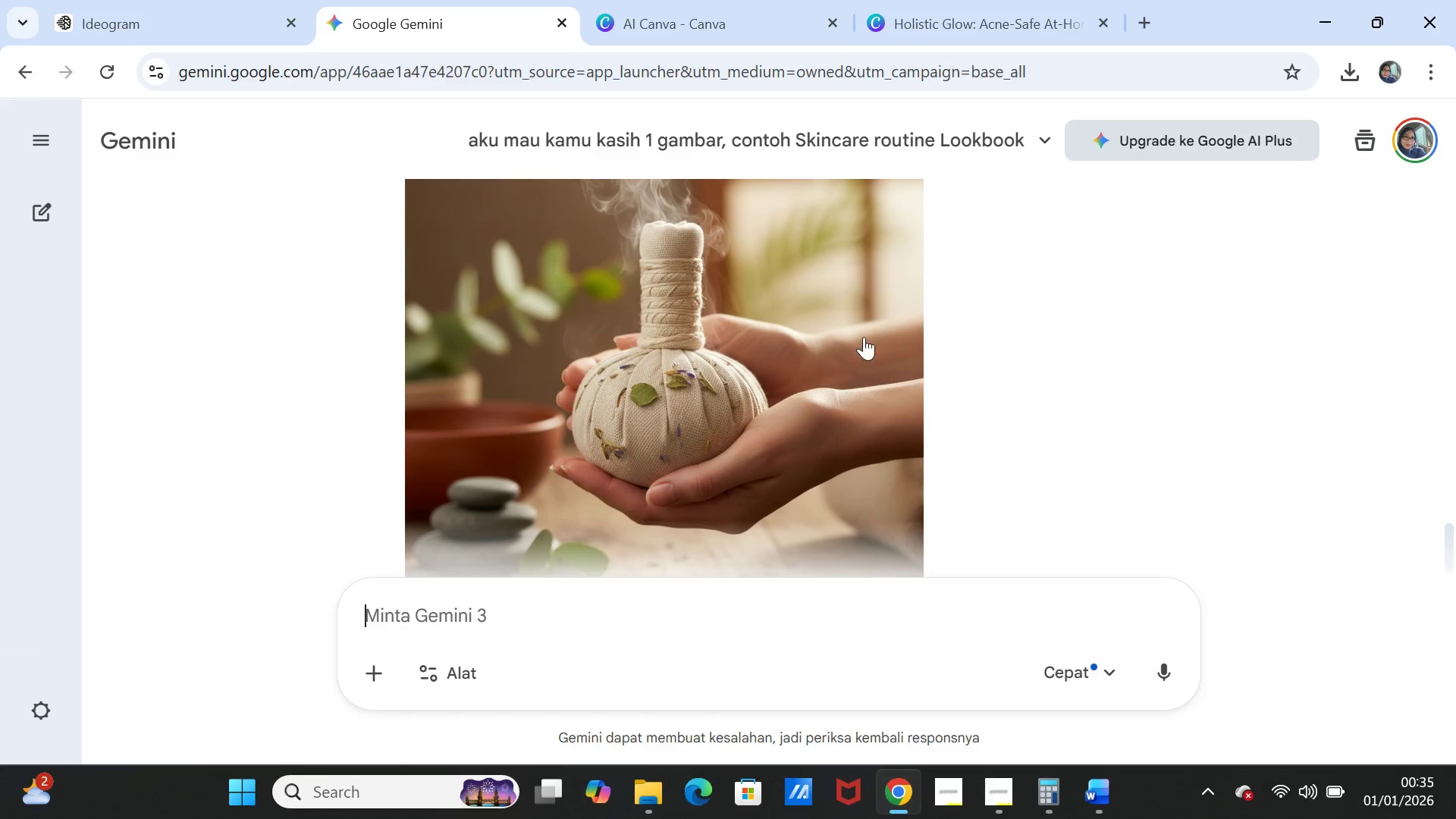 
scroll: coordinate [973, 368], scroll_direction: up, amount: 3.0
 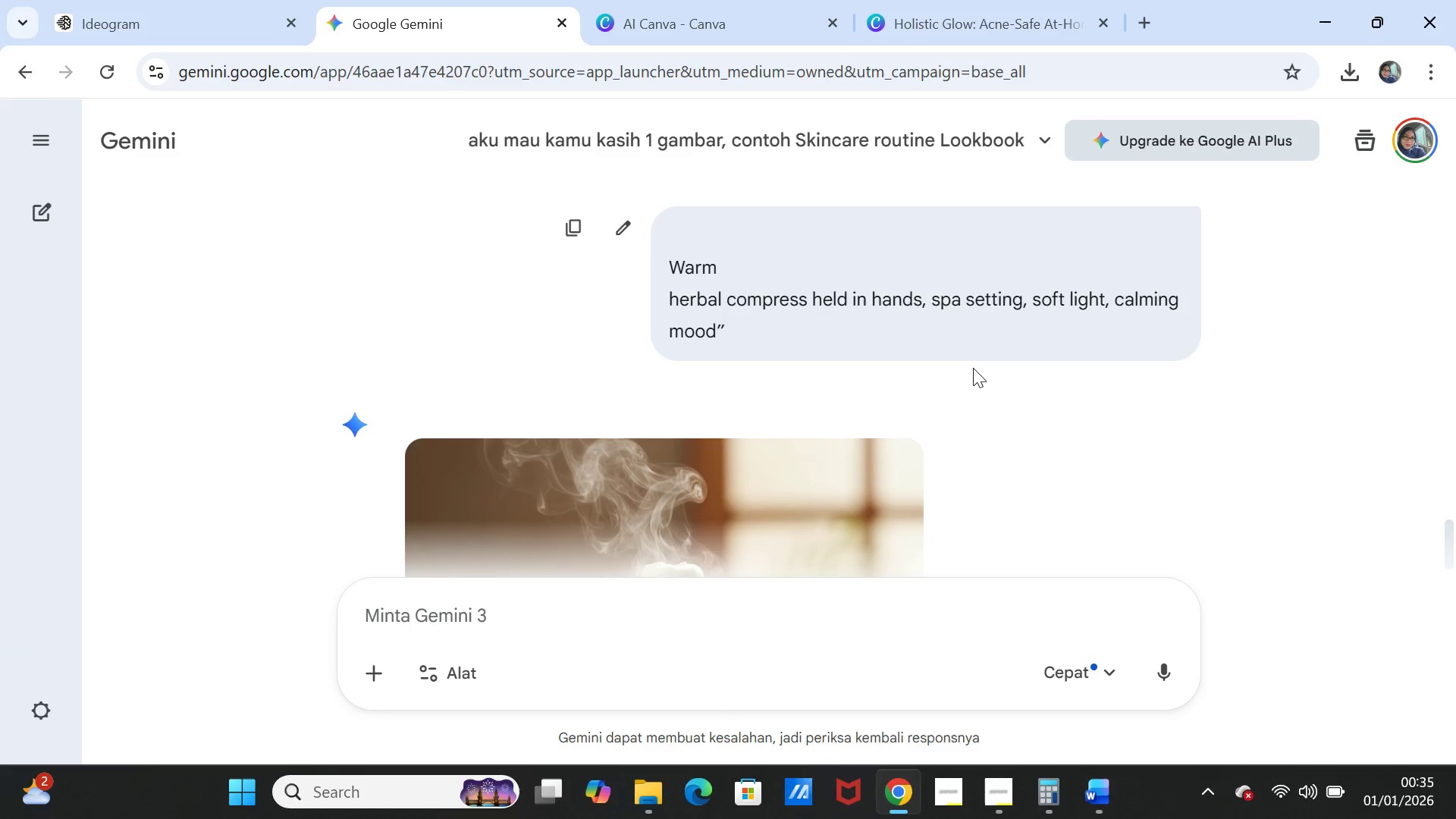 
left_click([645, 18])
 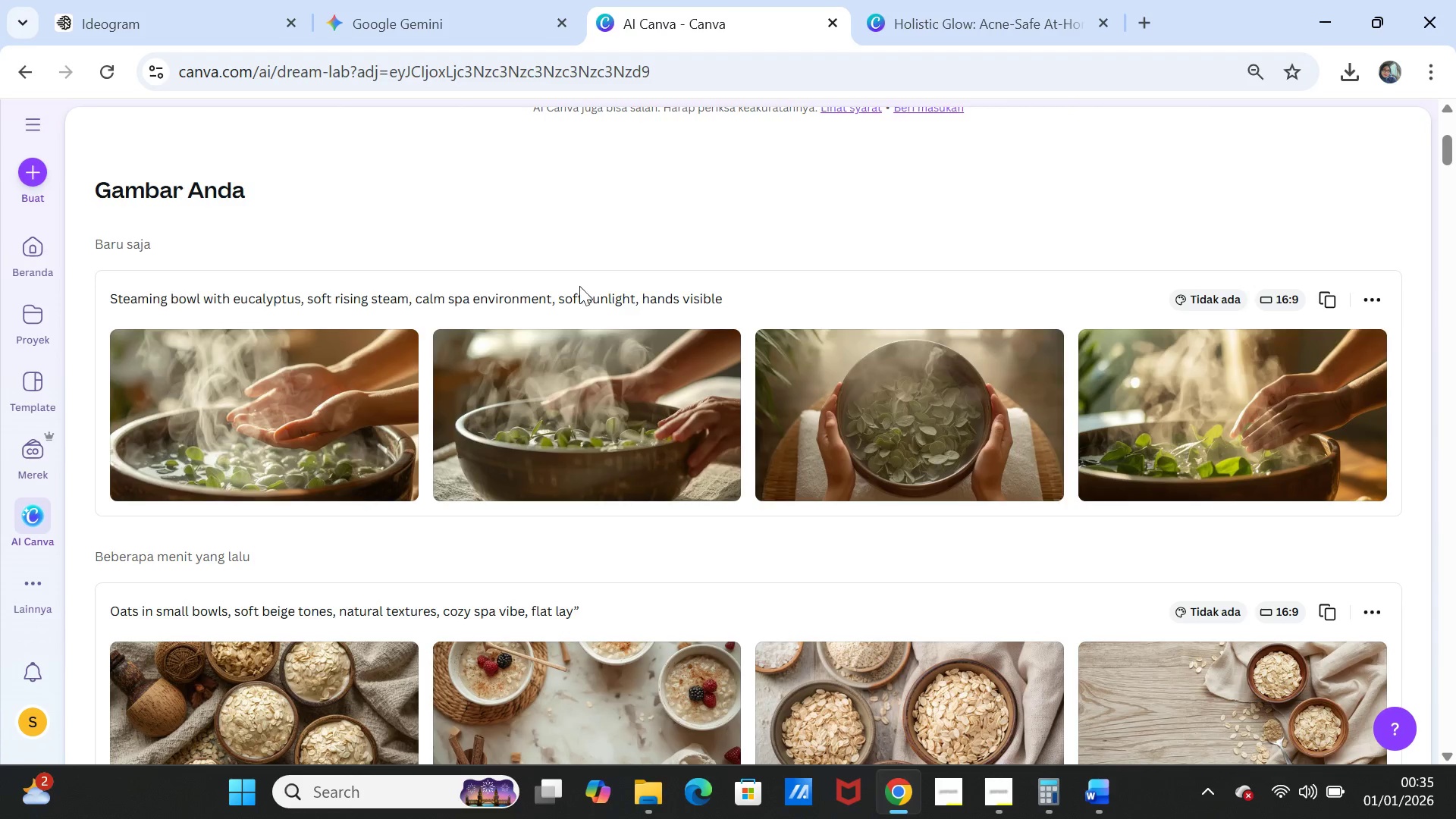 
left_click([554, 315])
 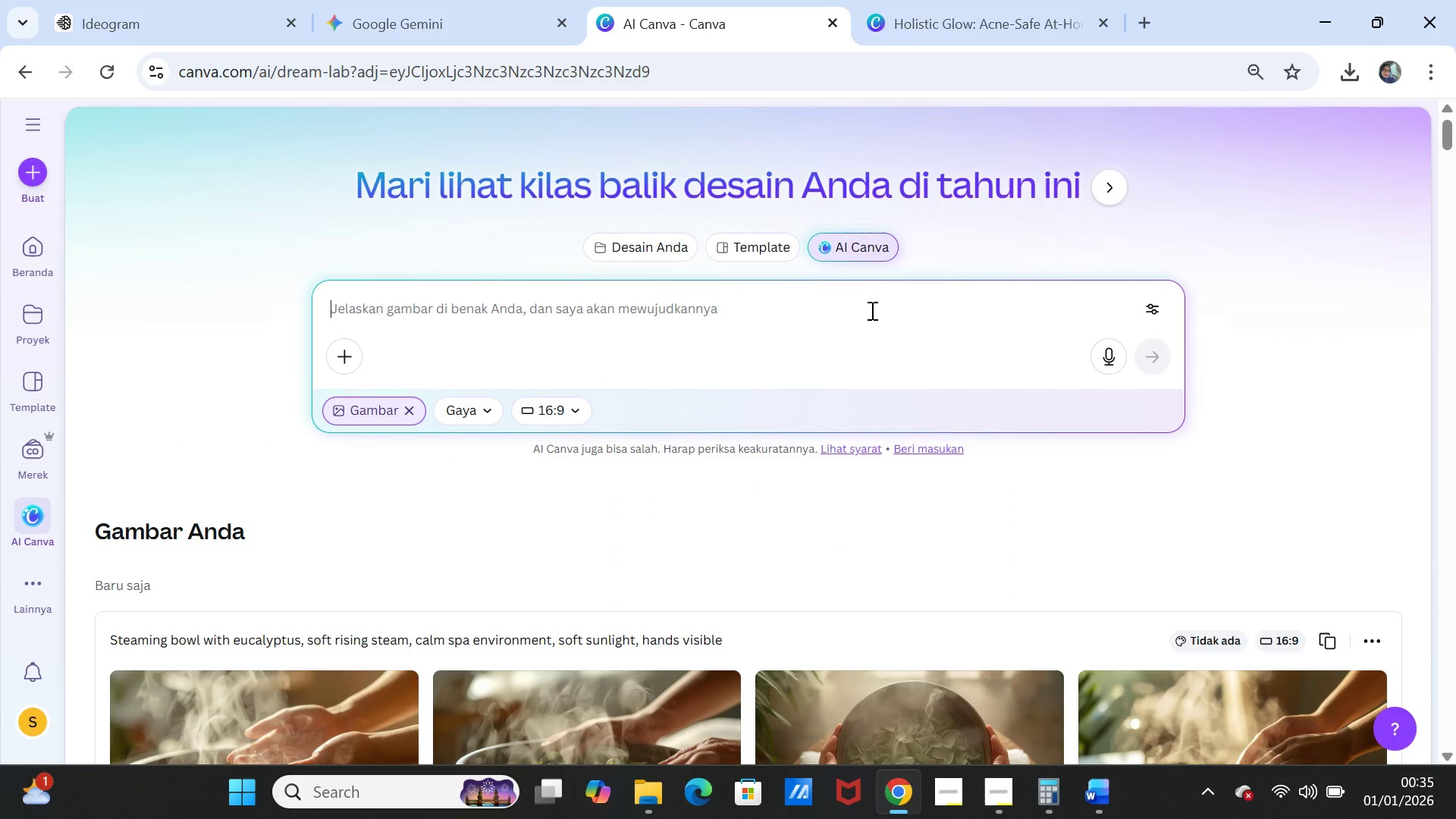 
scroll: coordinate [580, 350], scroll_direction: up, amount: 5.0
 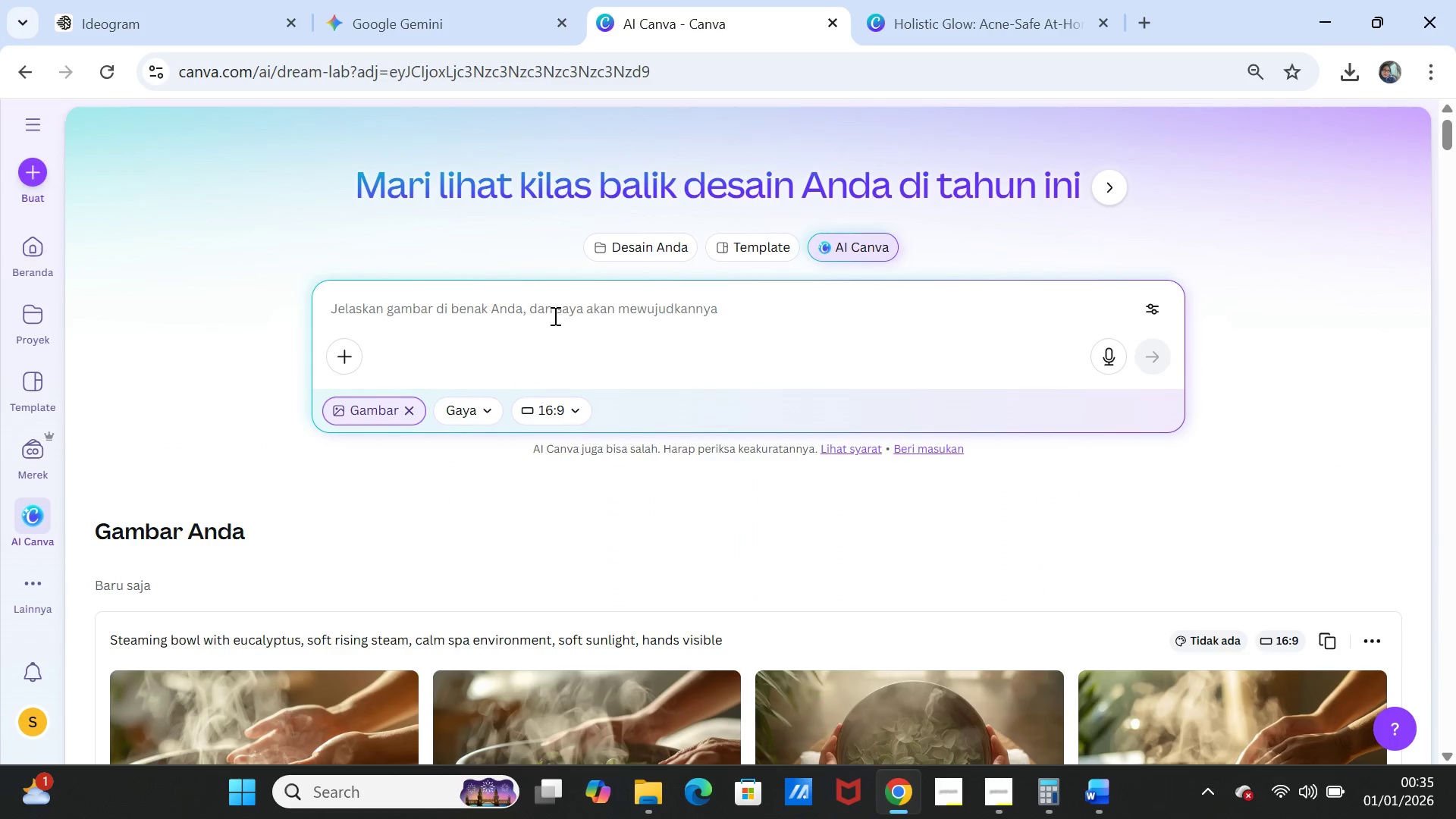 
key(Control+V)
 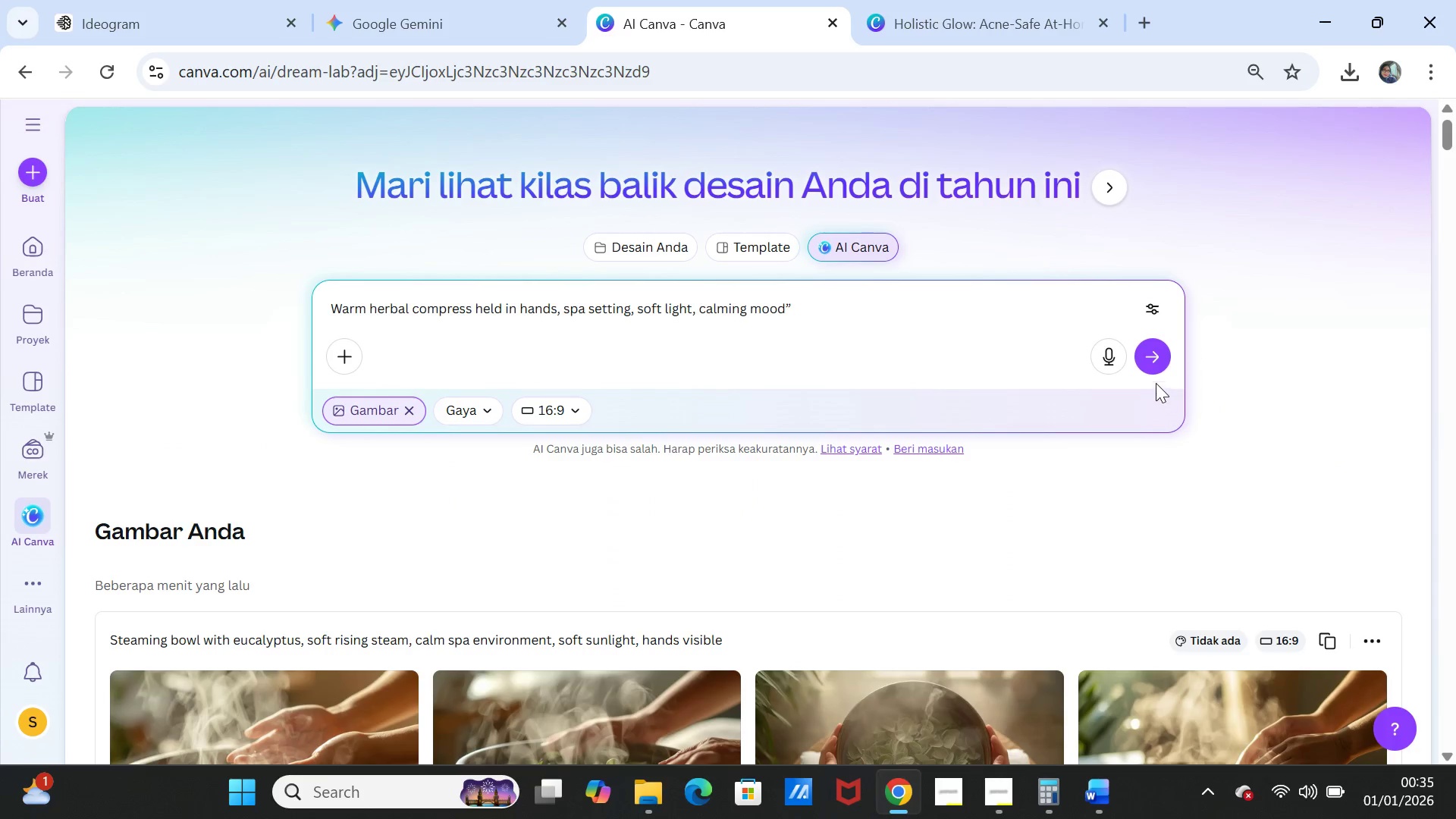 
left_click([1153, 363])
 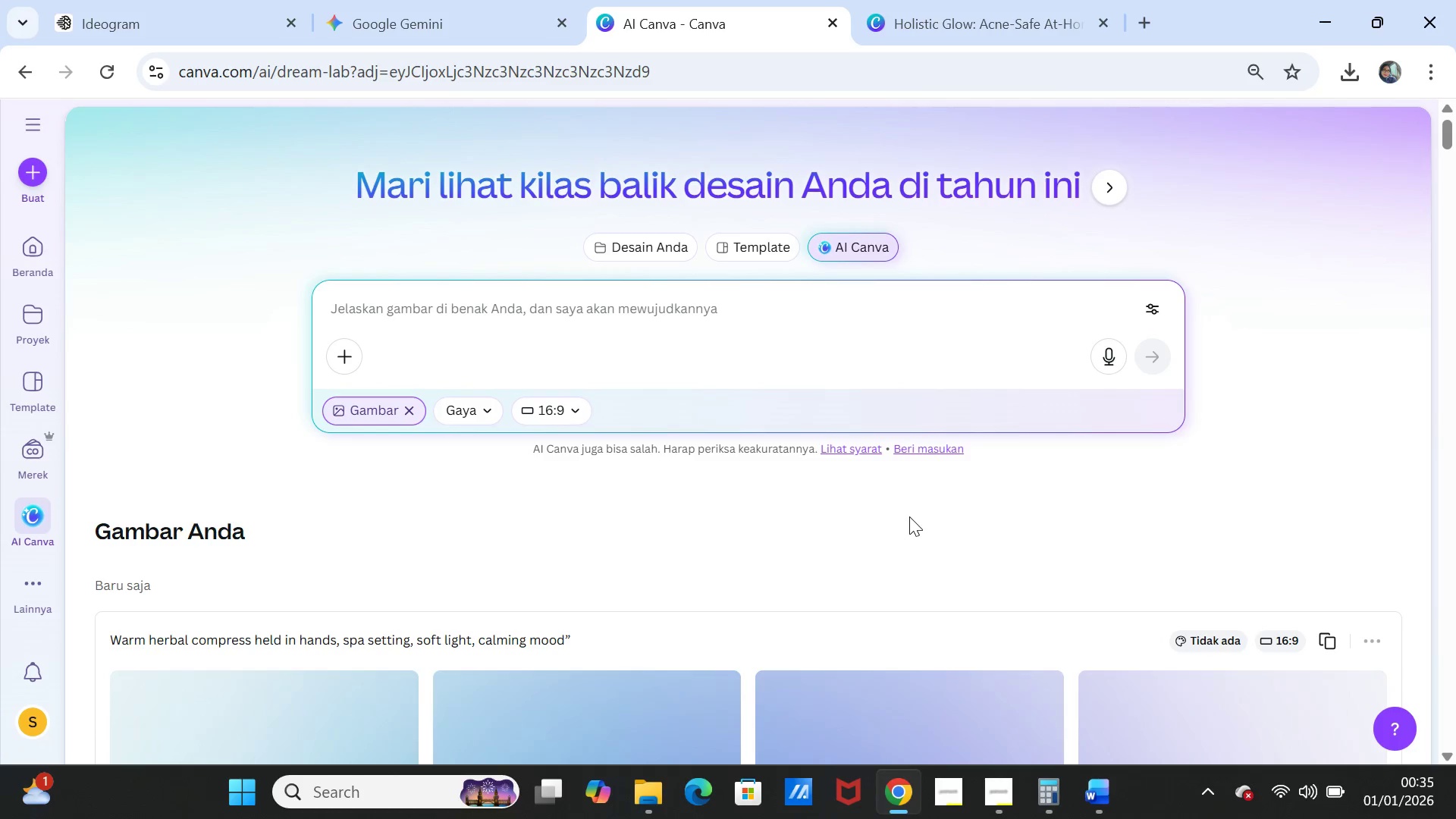 
wait(8.39)
 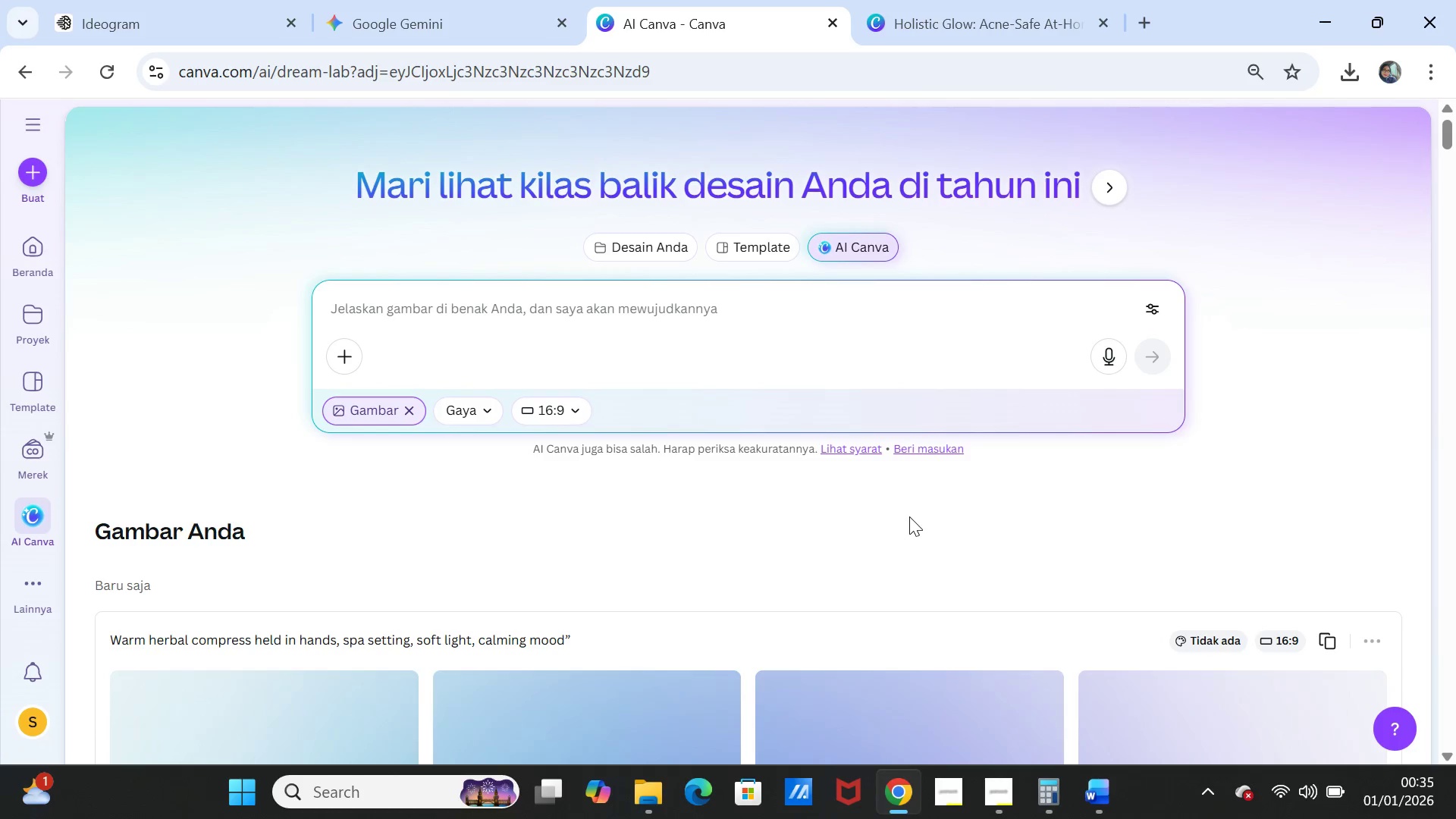 
scroll: coordinate [875, 535], scroll_direction: down, amount: 3.0
 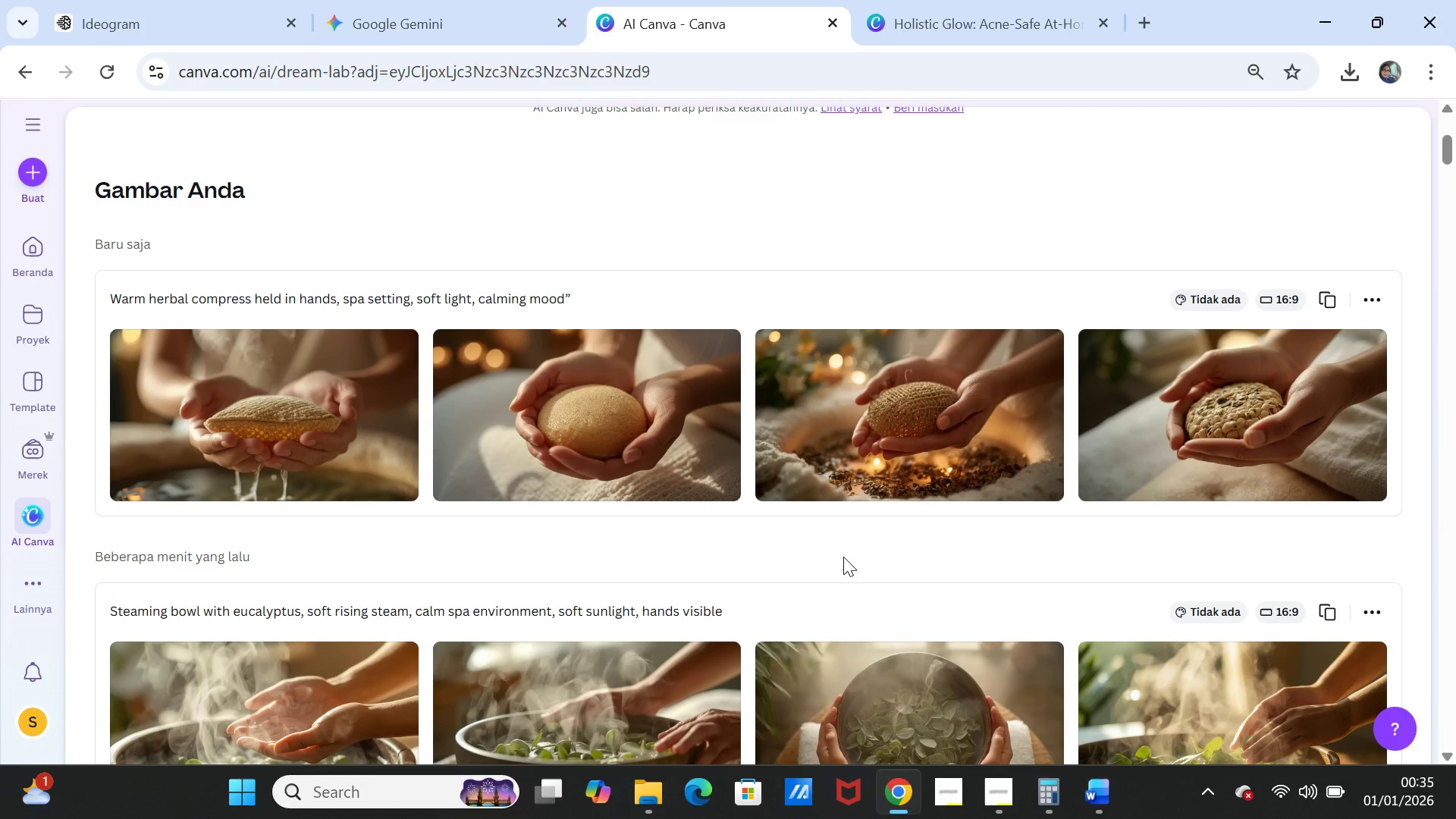 
wait(6.85)
 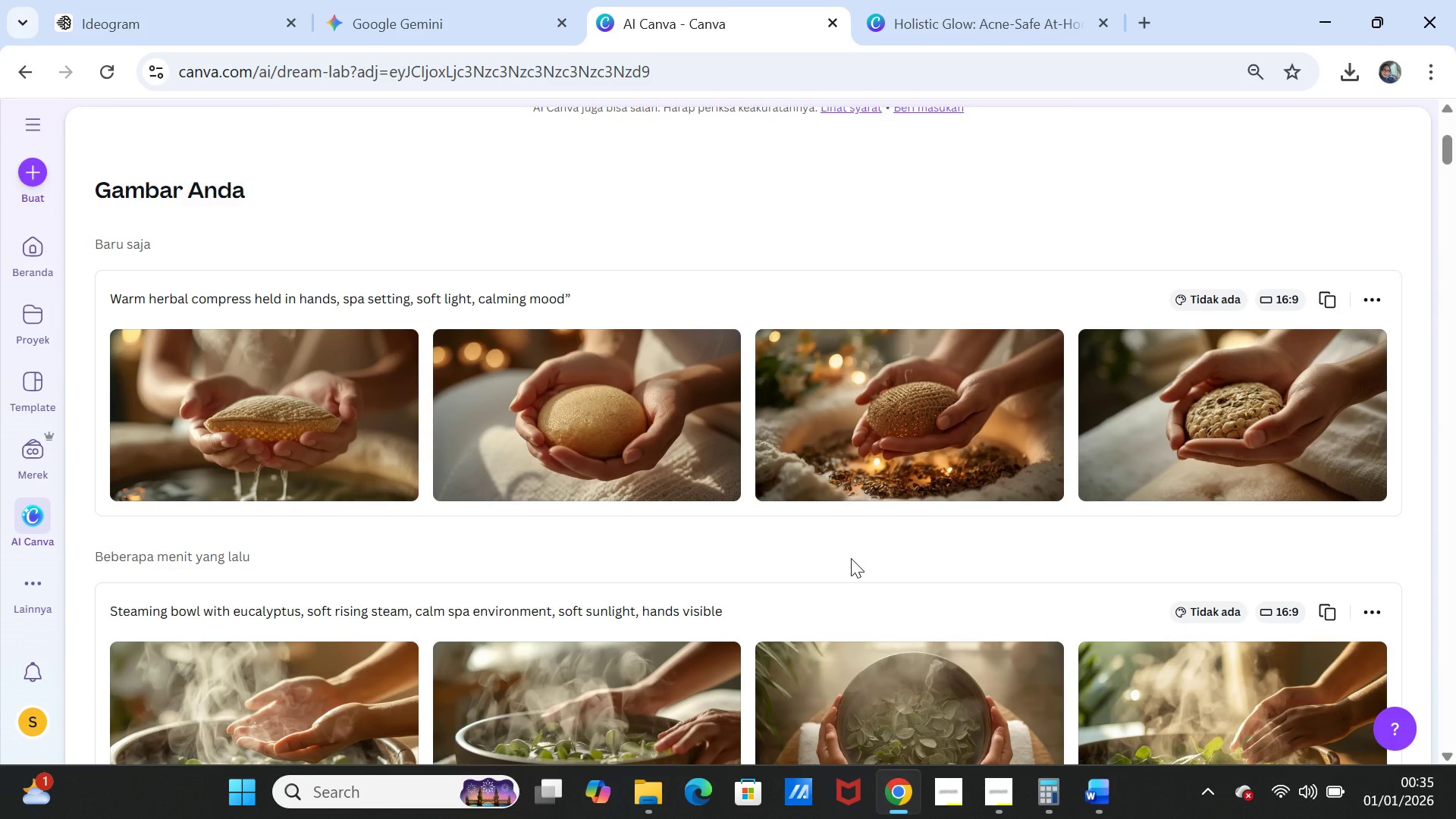 
left_click([475, 10])
 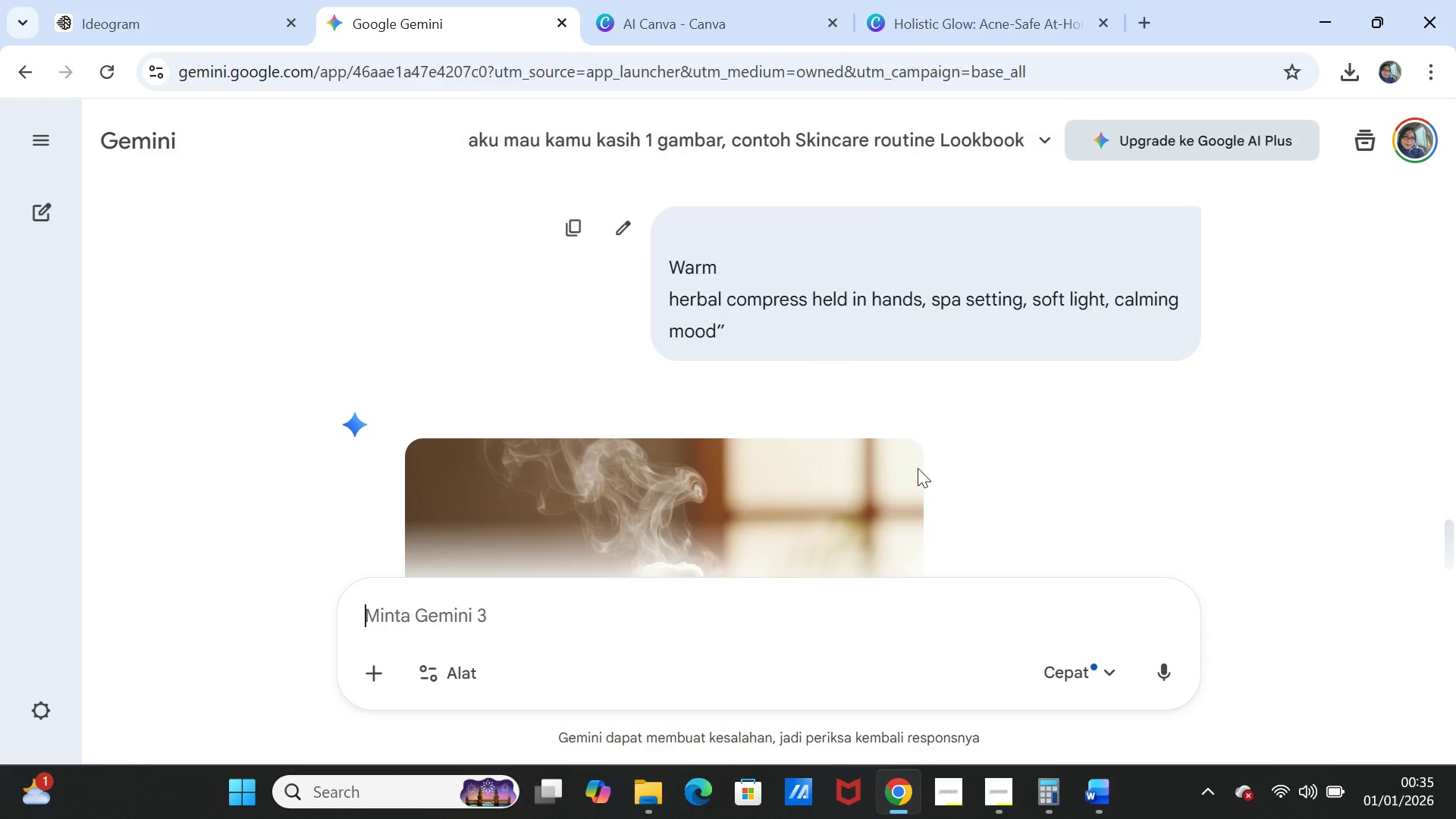 
scroll: coordinate [918, 494], scroll_direction: down, amount: 3.0
 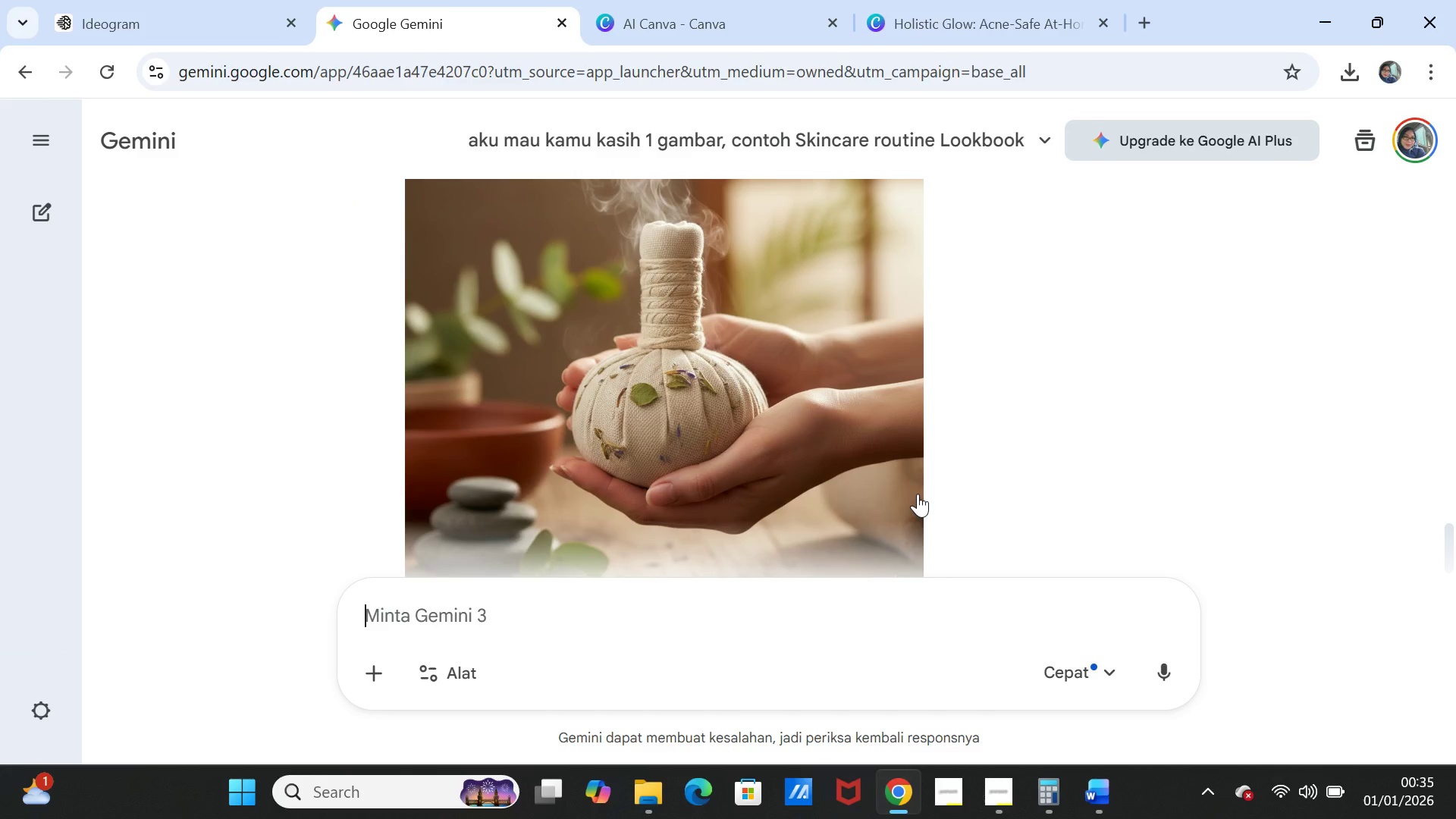 
scroll: coordinate [918, 494], scroll_direction: up, amount: 2.0
 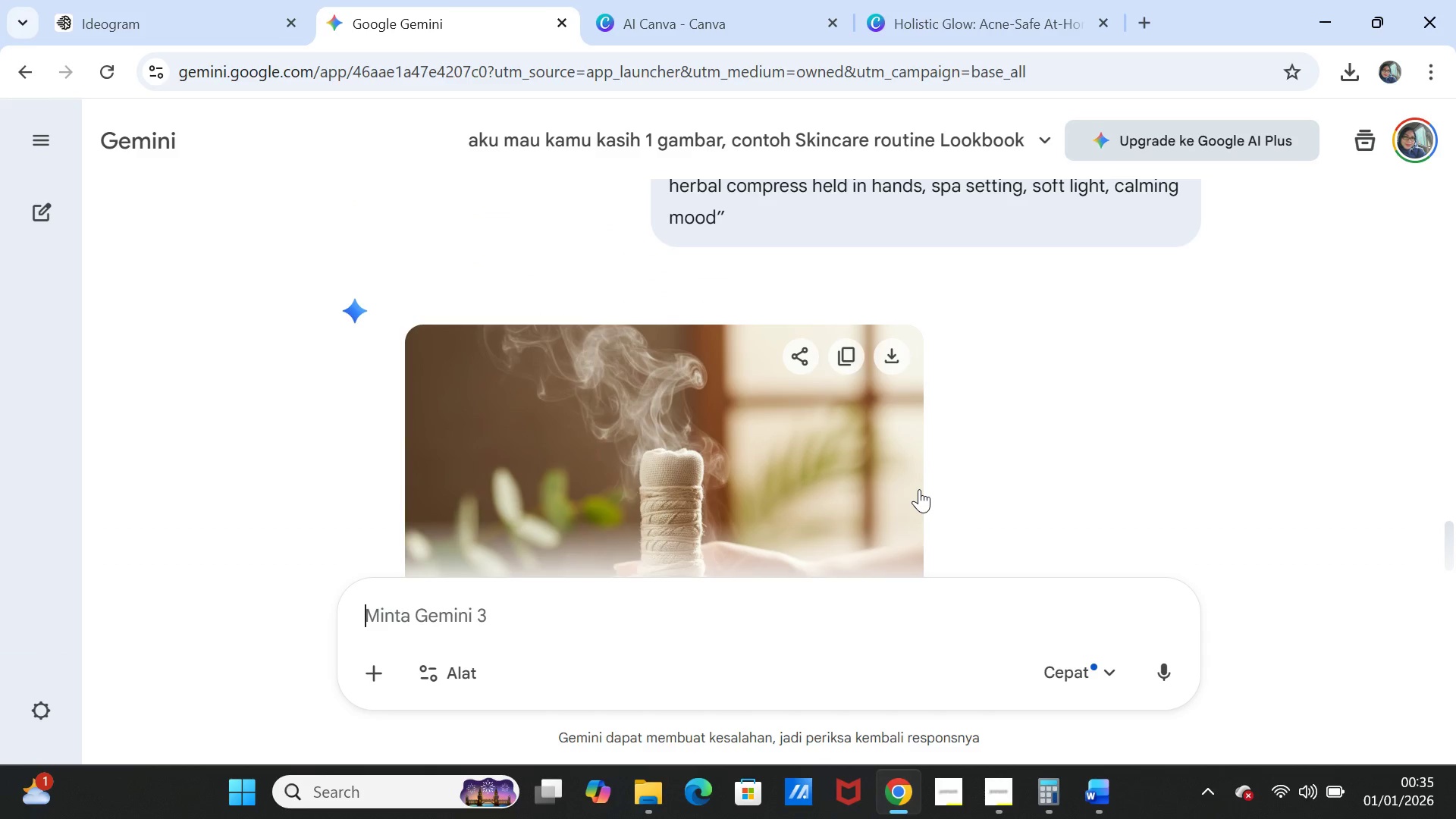 
scroll: coordinate [919, 489], scroll_direction: down, amount: 1.0
 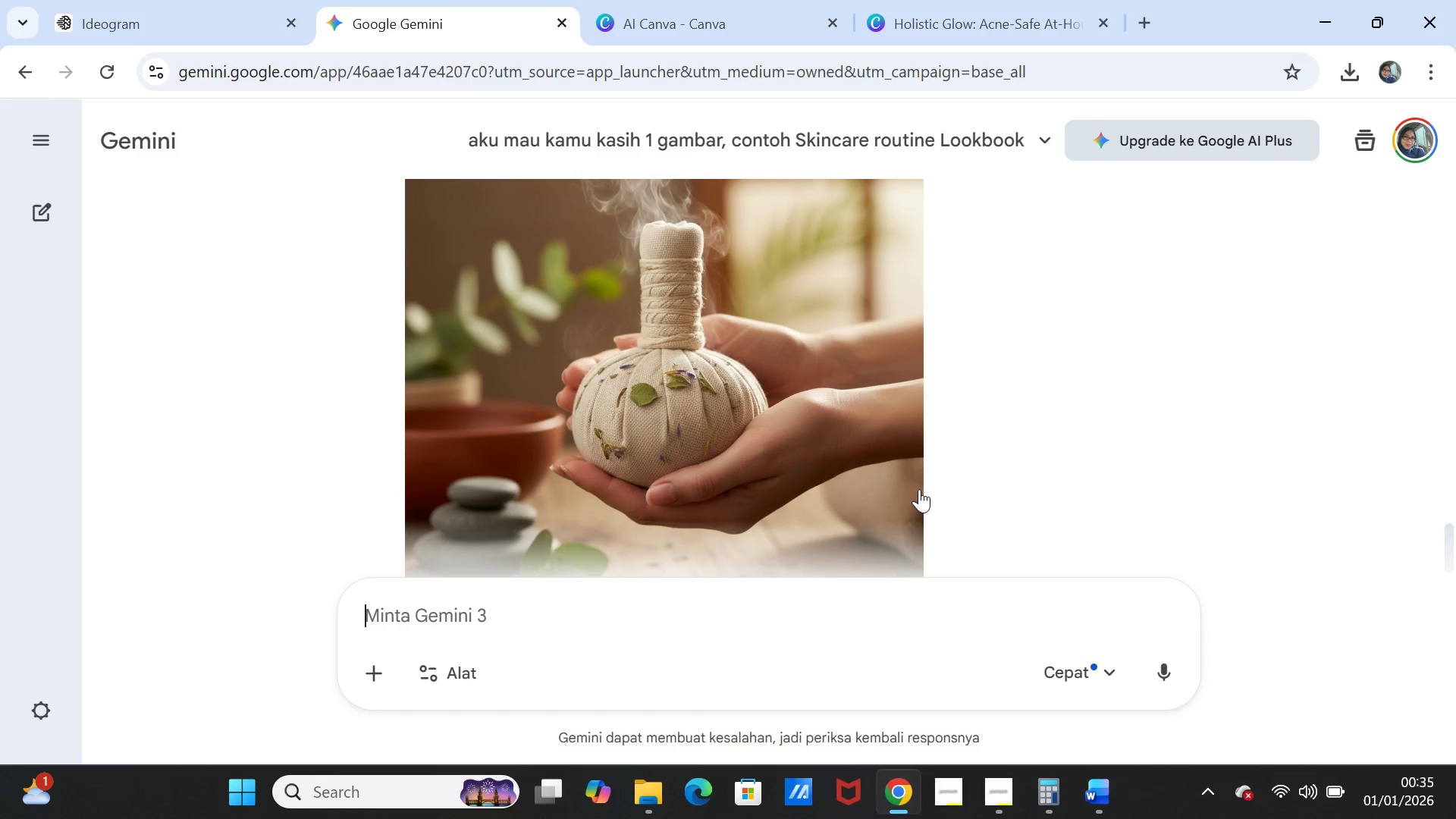 
scroll: coordinate [919, 489], scroll_direction: up, amount: 2.0
 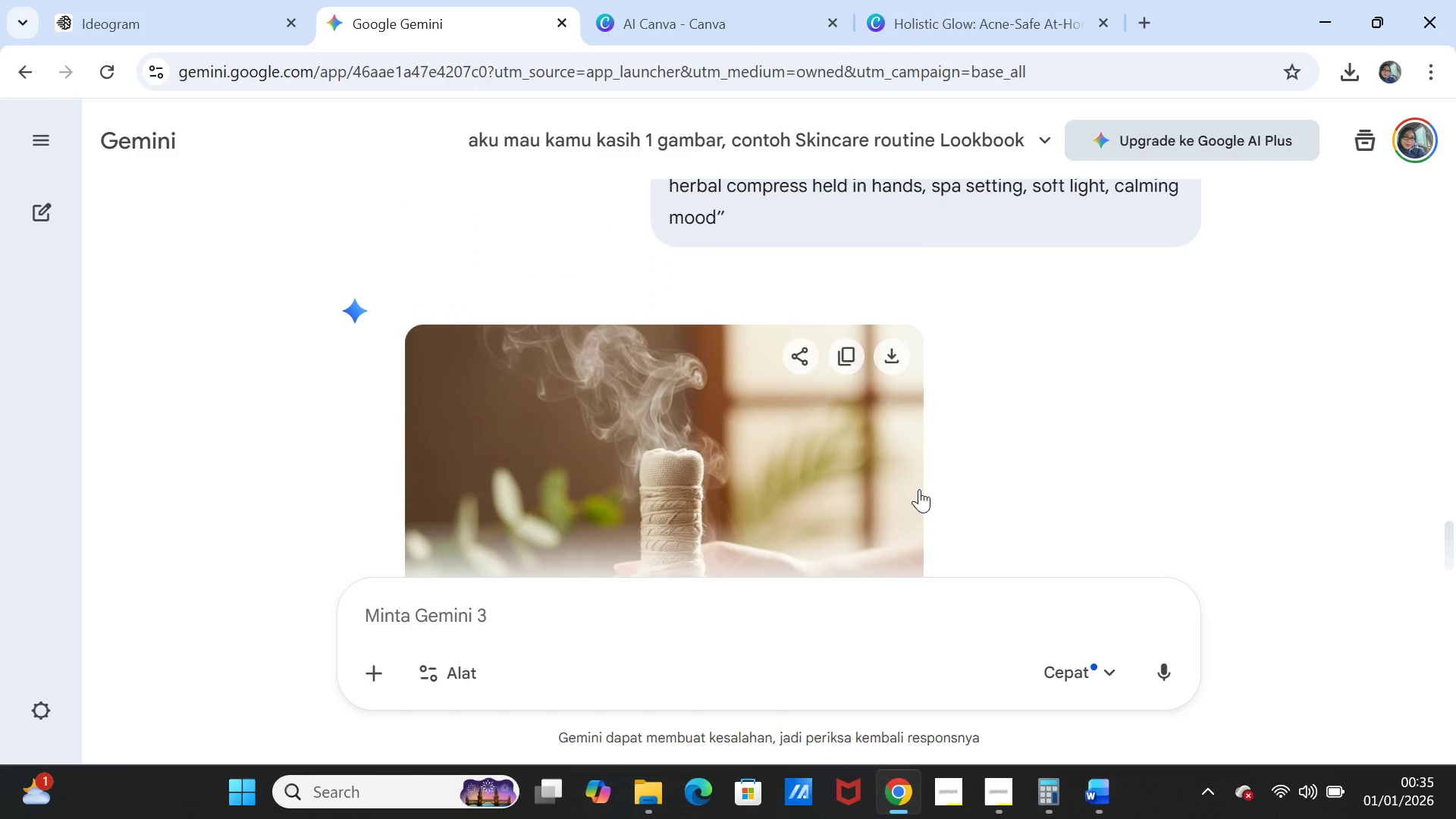 
scroll: coordinate [919, 489], scroll_direction: down, amount: 2.0
 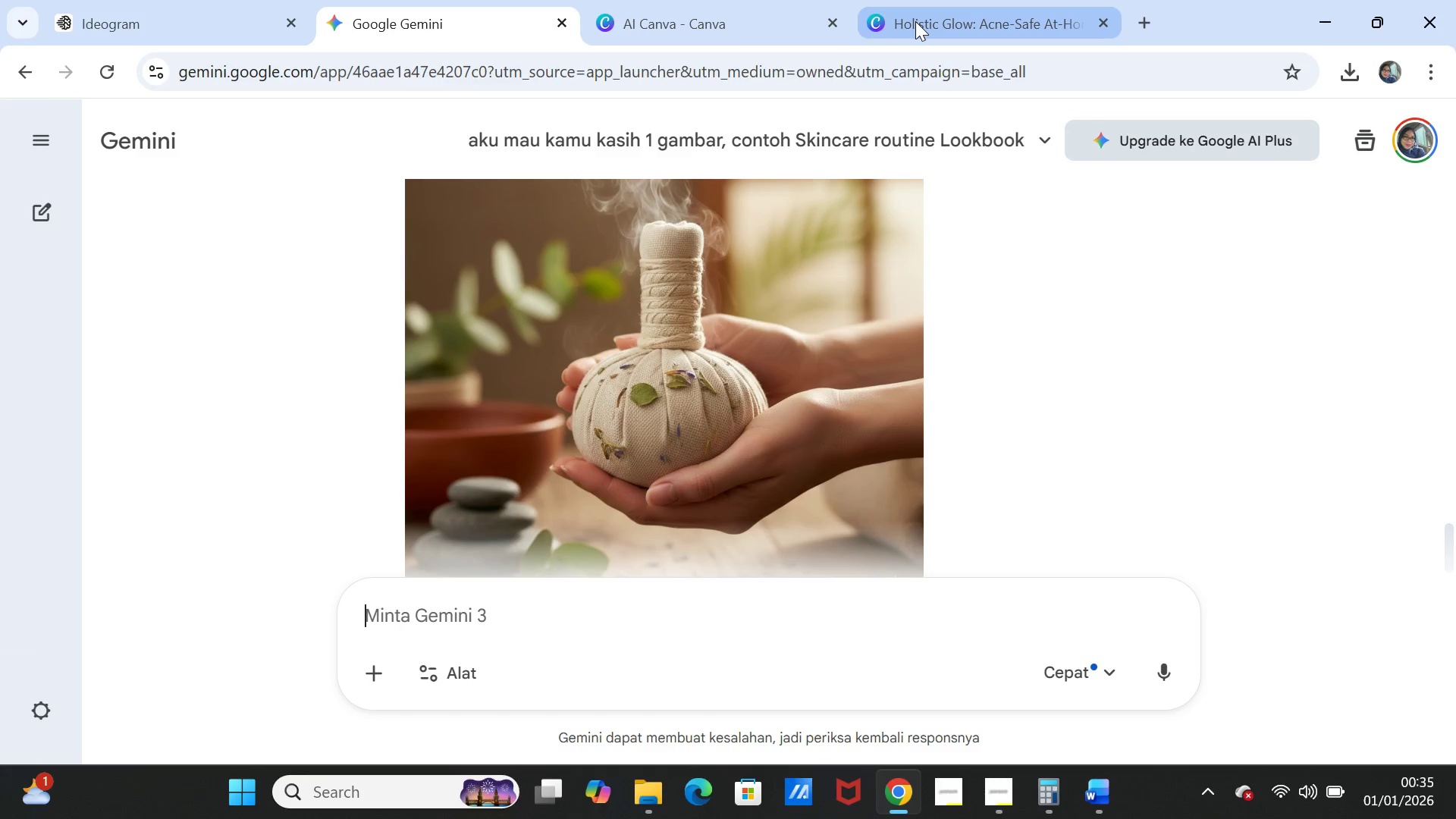 
wait(5.08)
 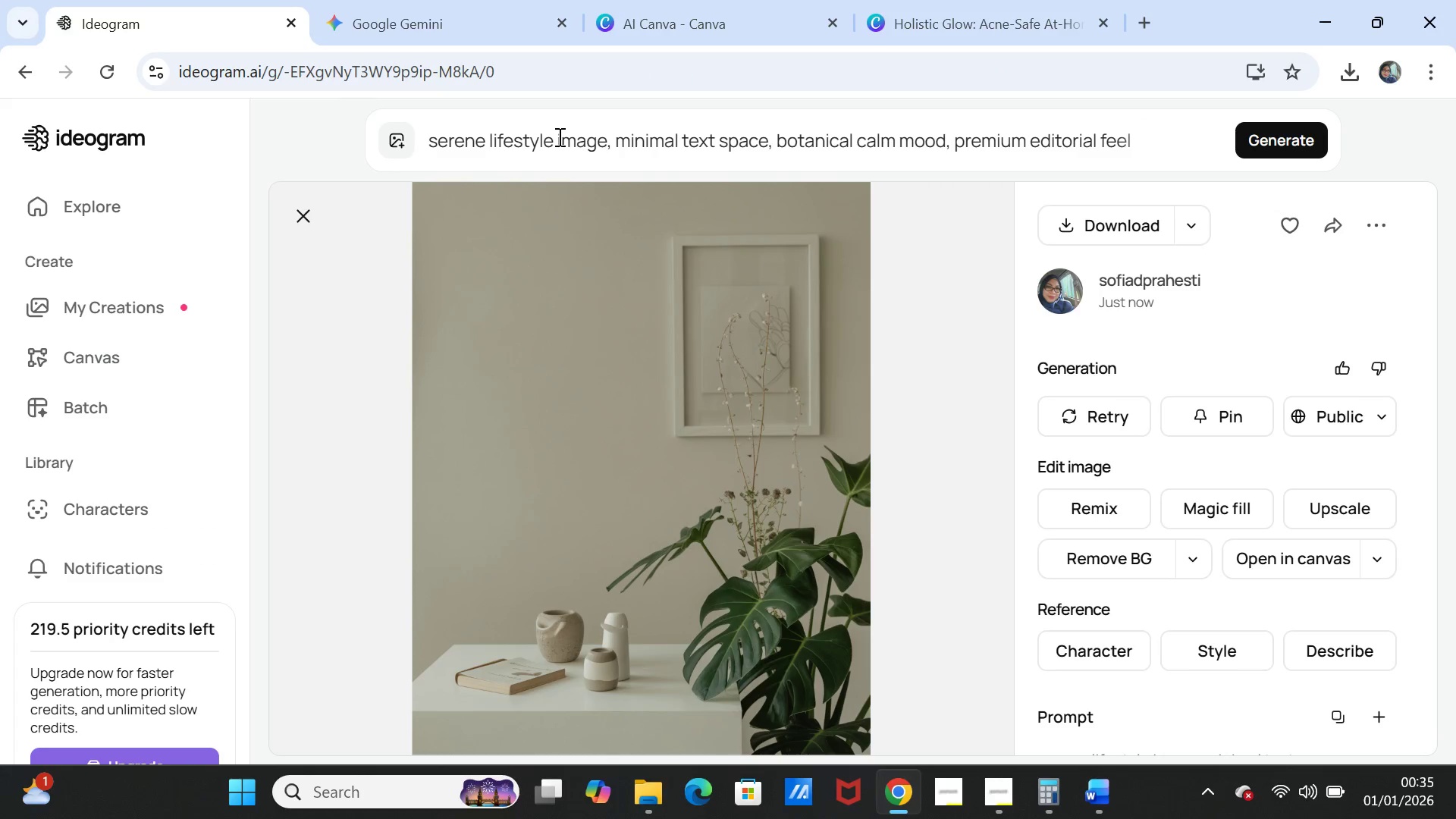 
left_click([558, 136])
 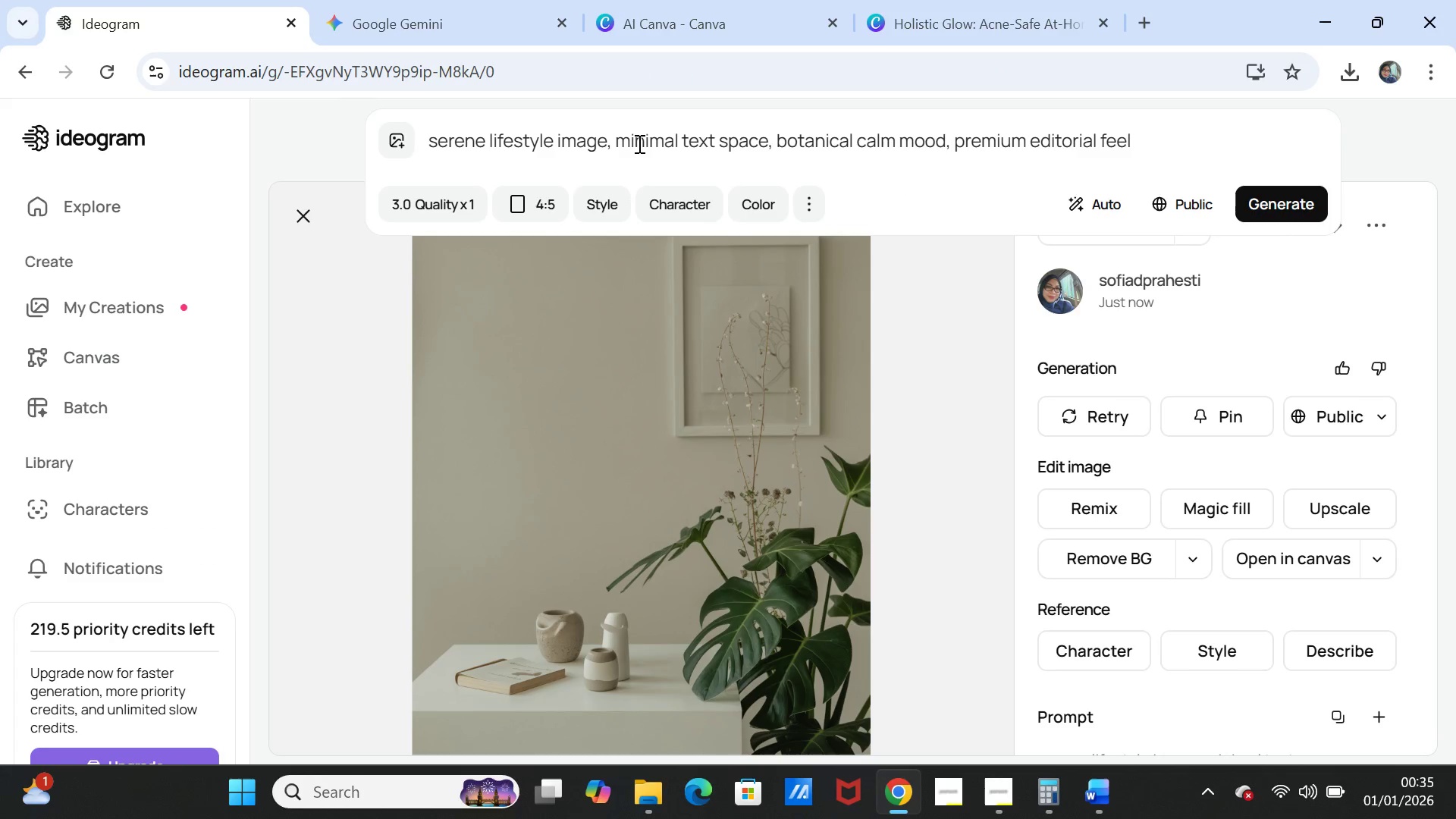 
scroll: coordinate [646, 392], scroll_direction: up, amount: 3.0
 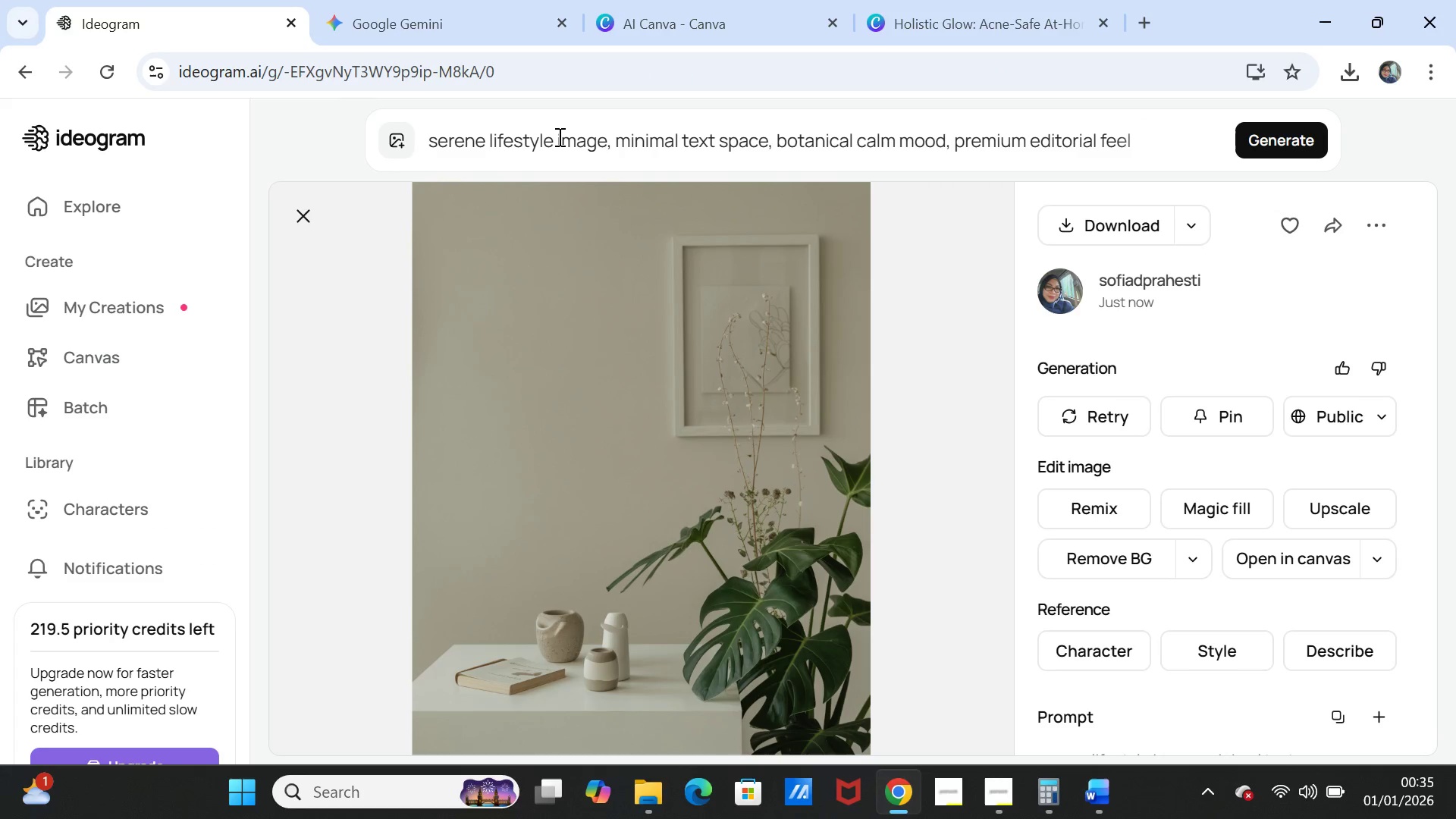 
double_click([638, 143])
 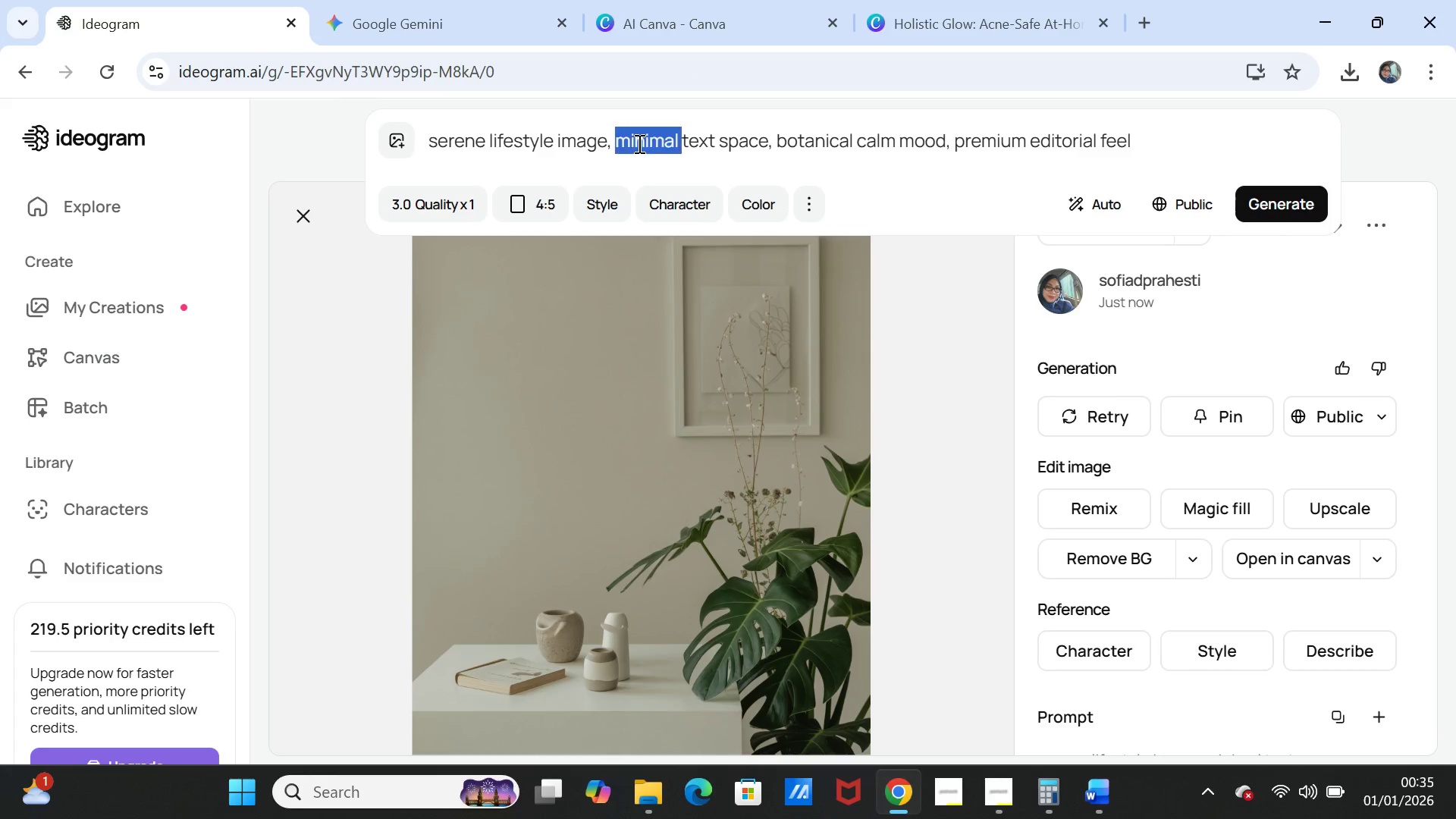 
triple_click([638, 143])
 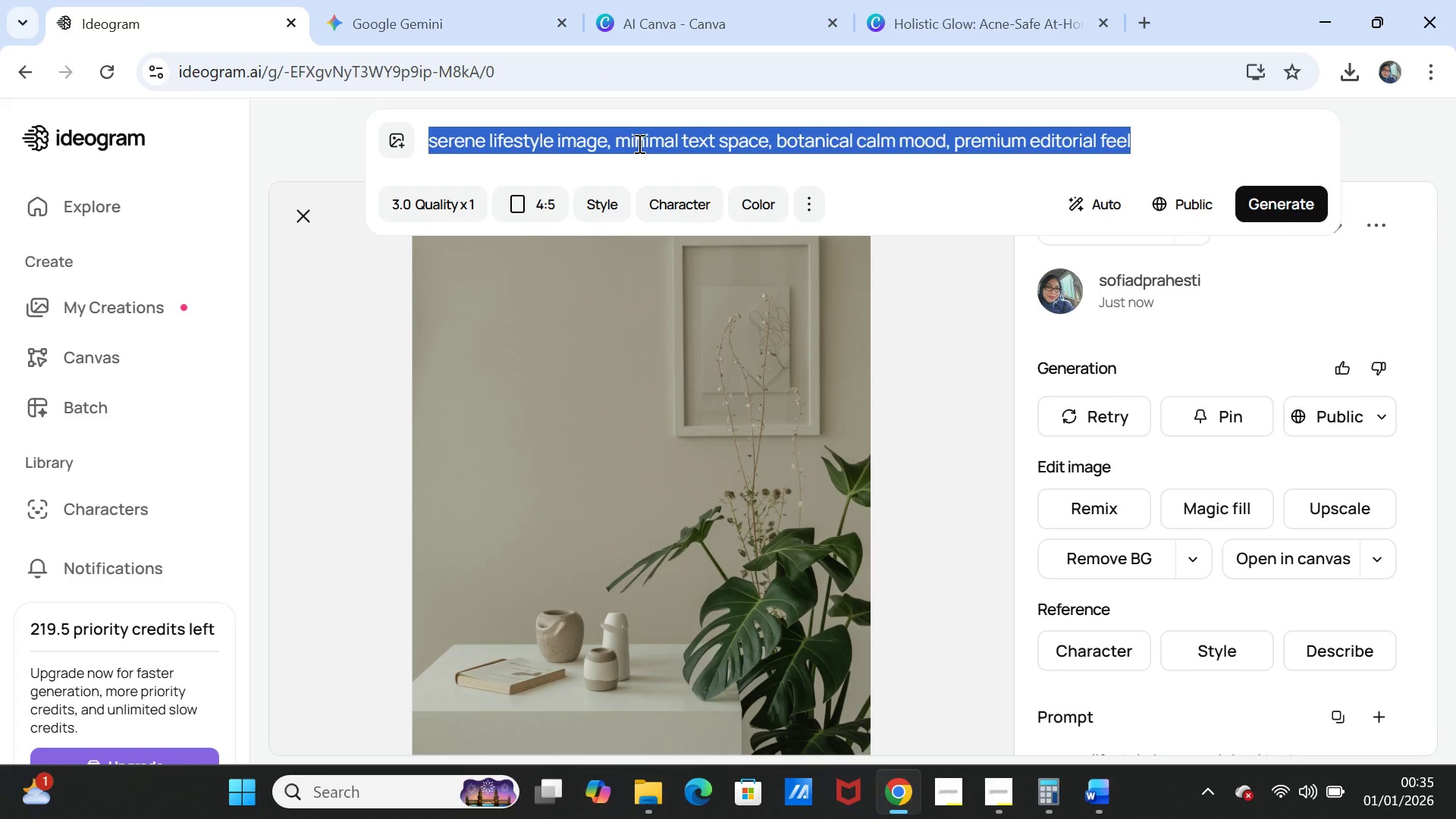 
key(Control+V)
 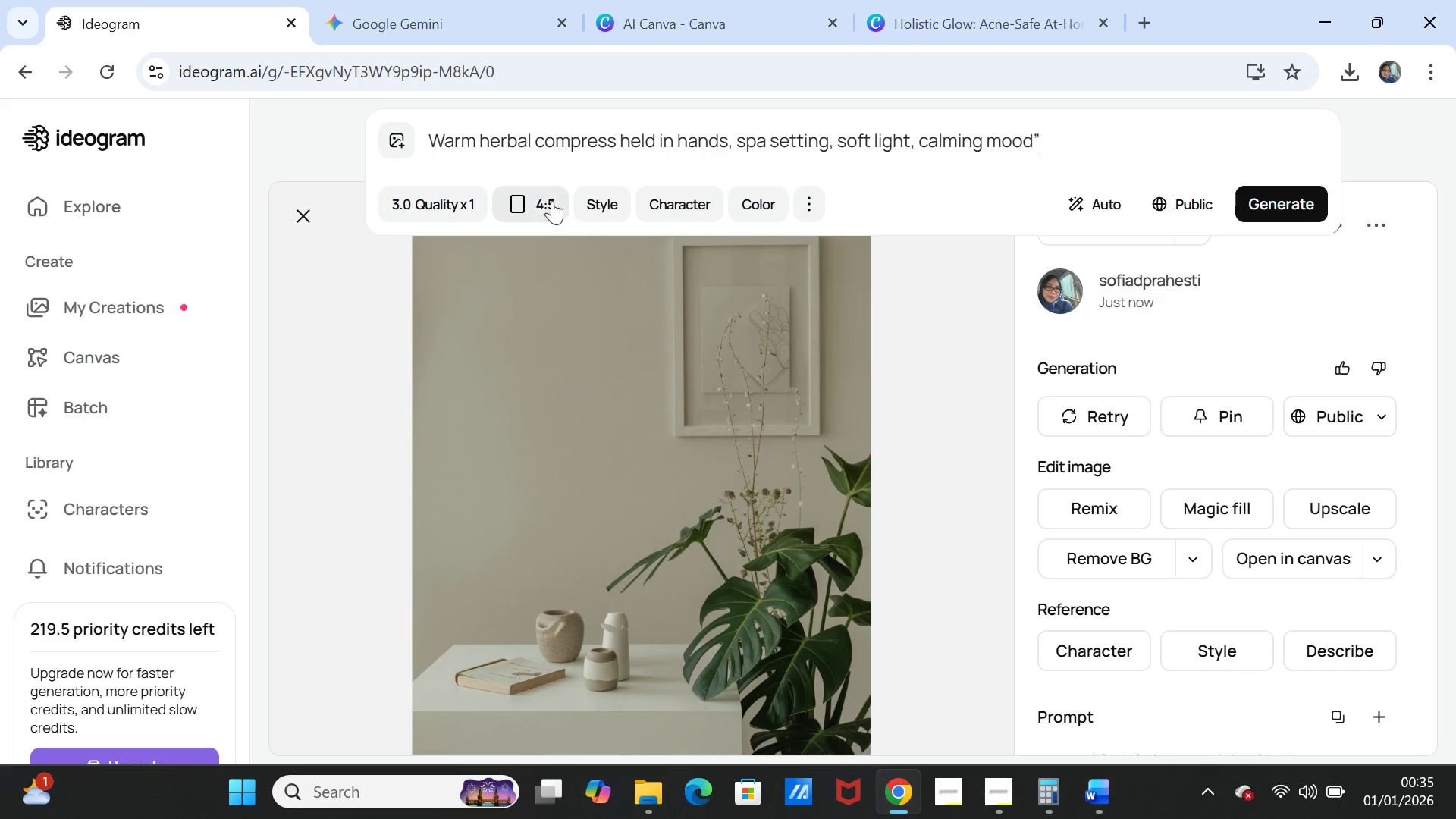 
left_click([540, 202])
 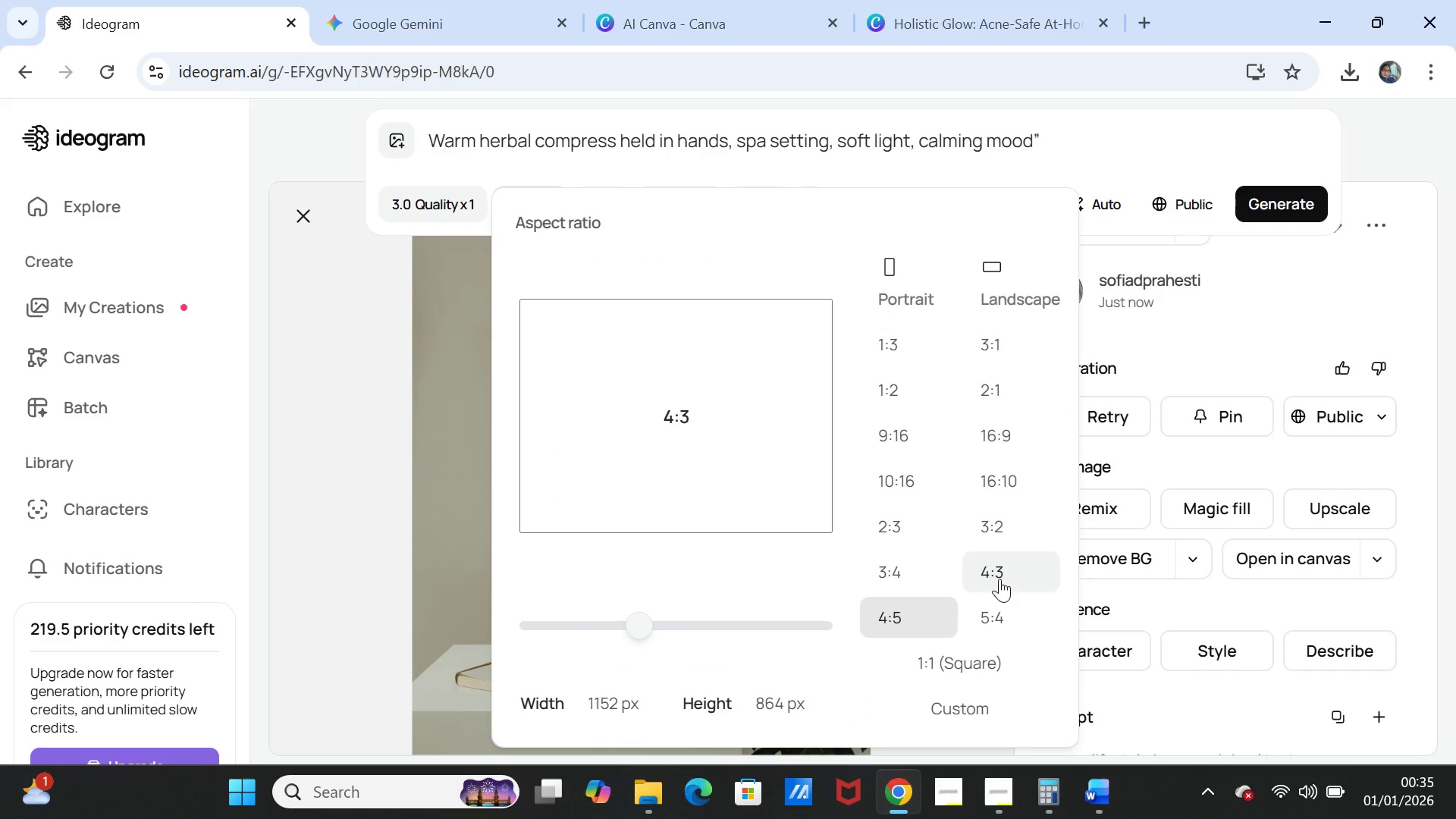 
left_click([999, 526])
 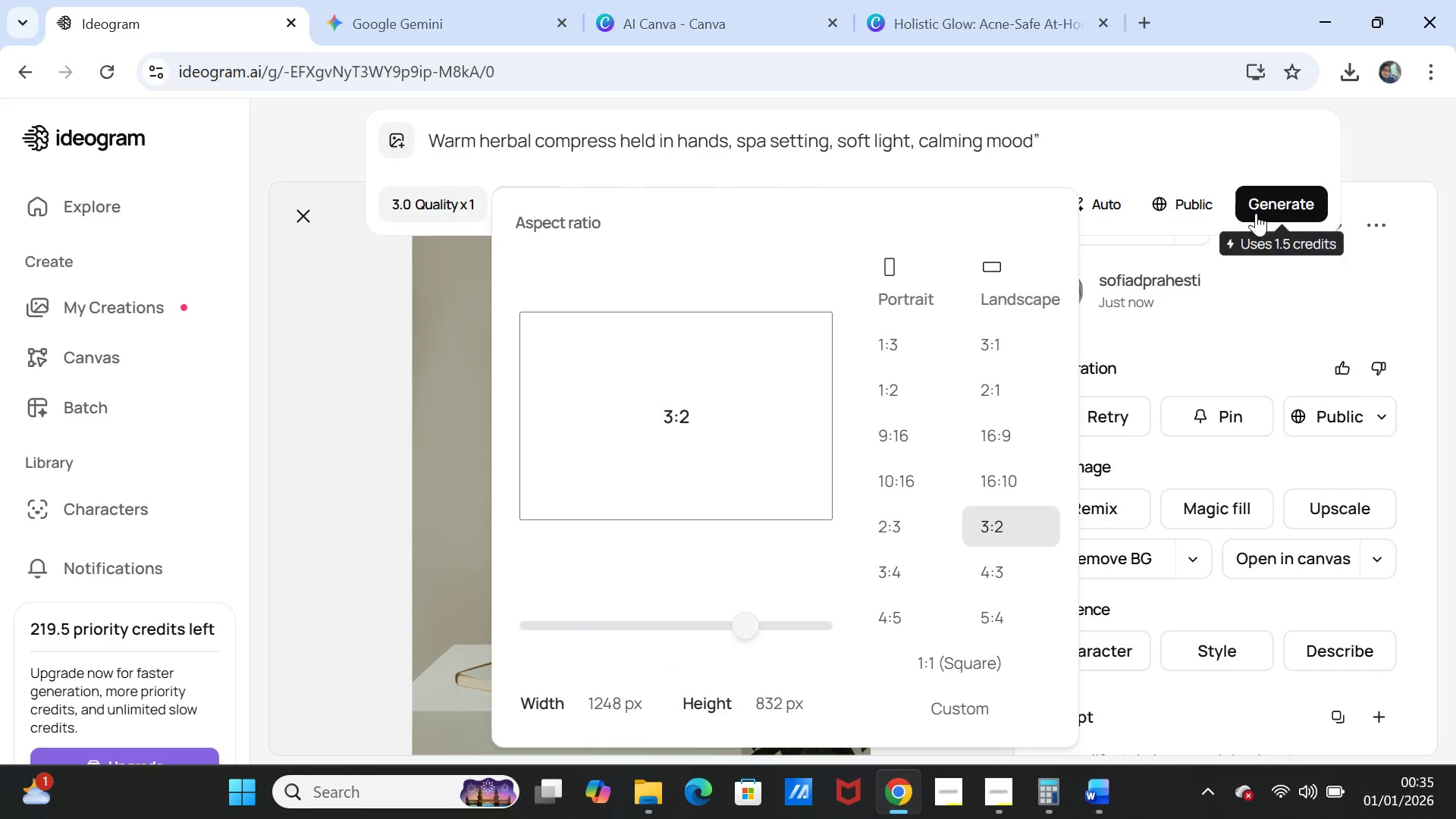 
left_click([1258, 199])
 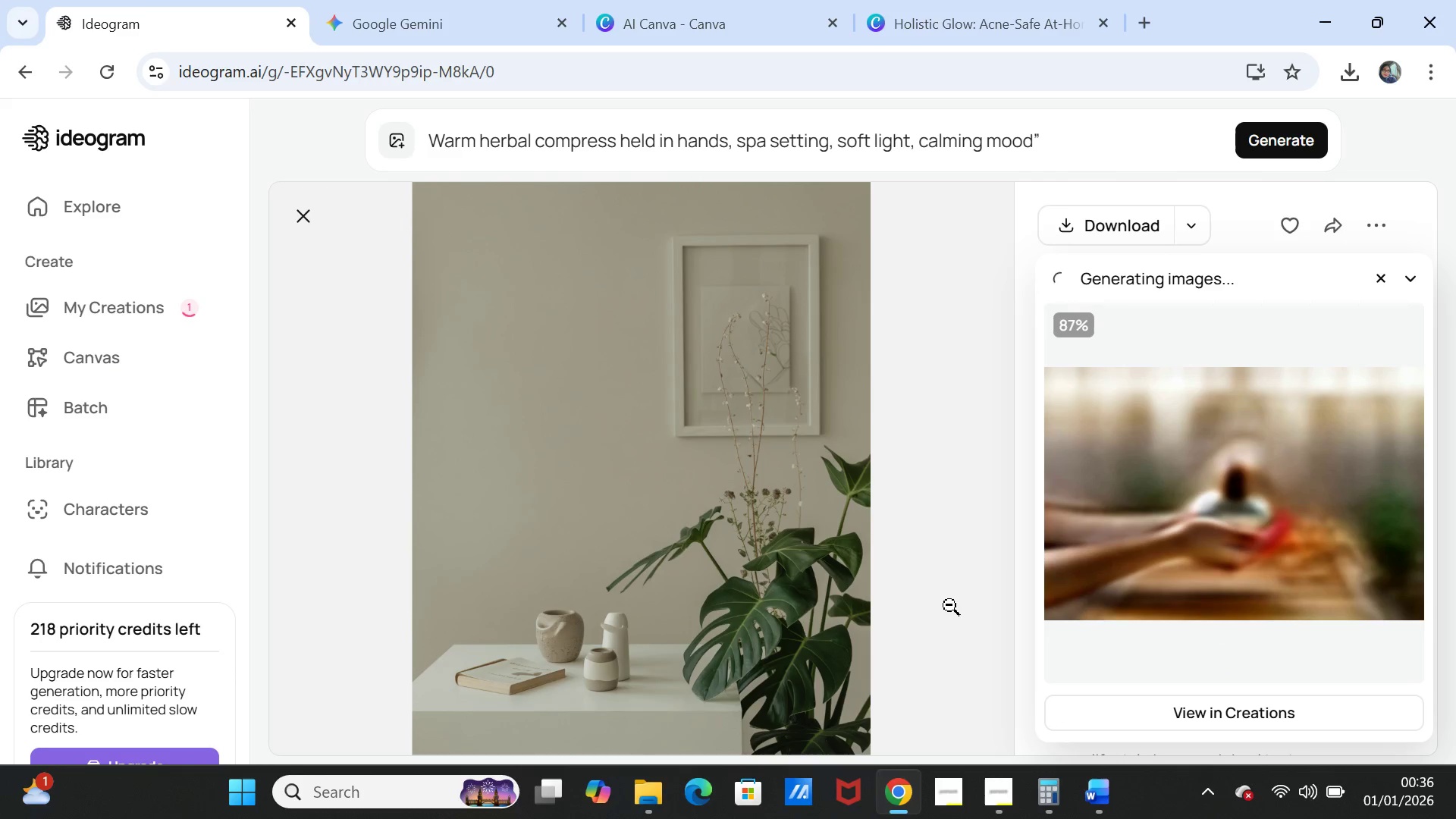 
wait(19.02)
 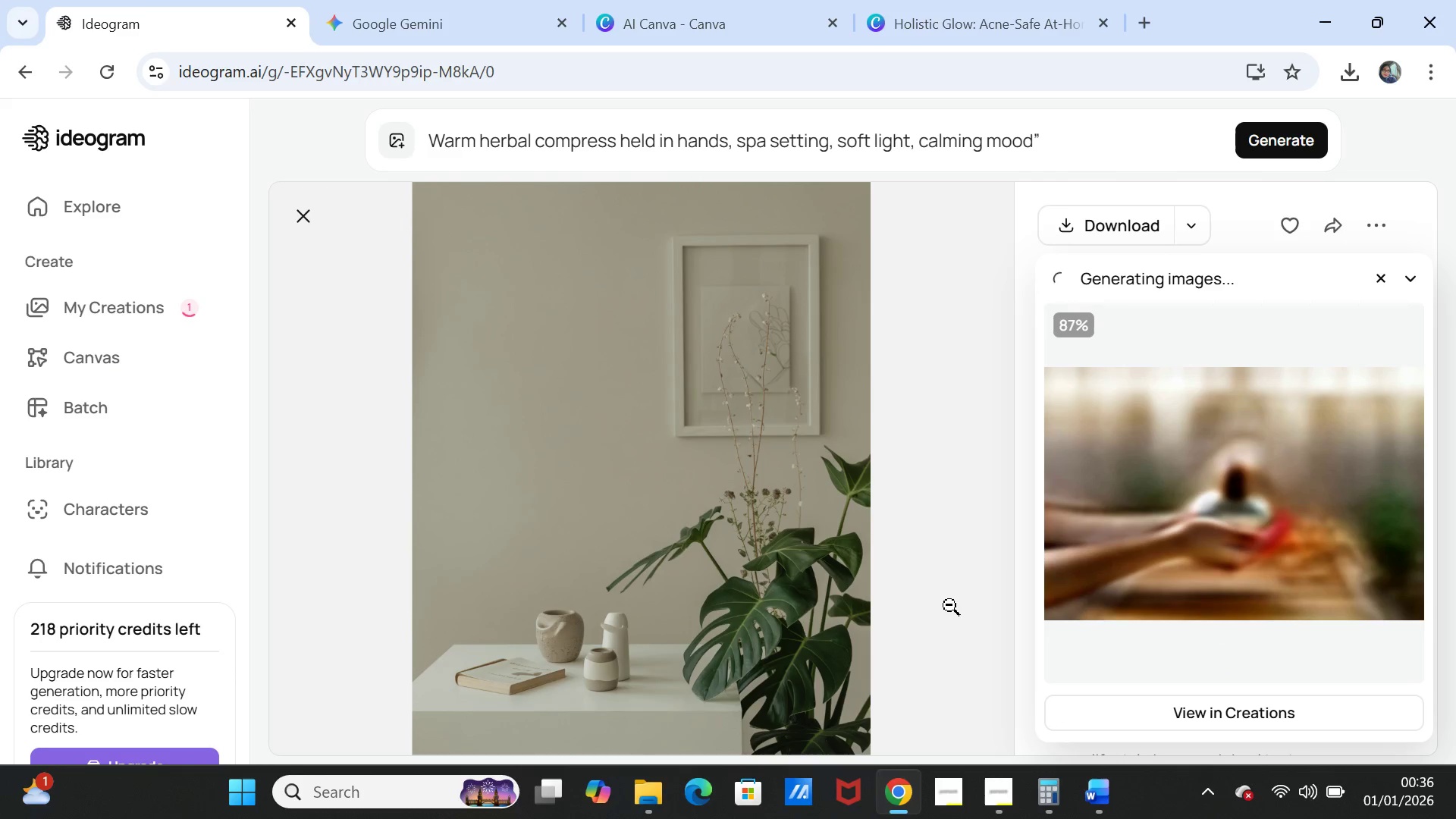 
left_click([1351, 527])
 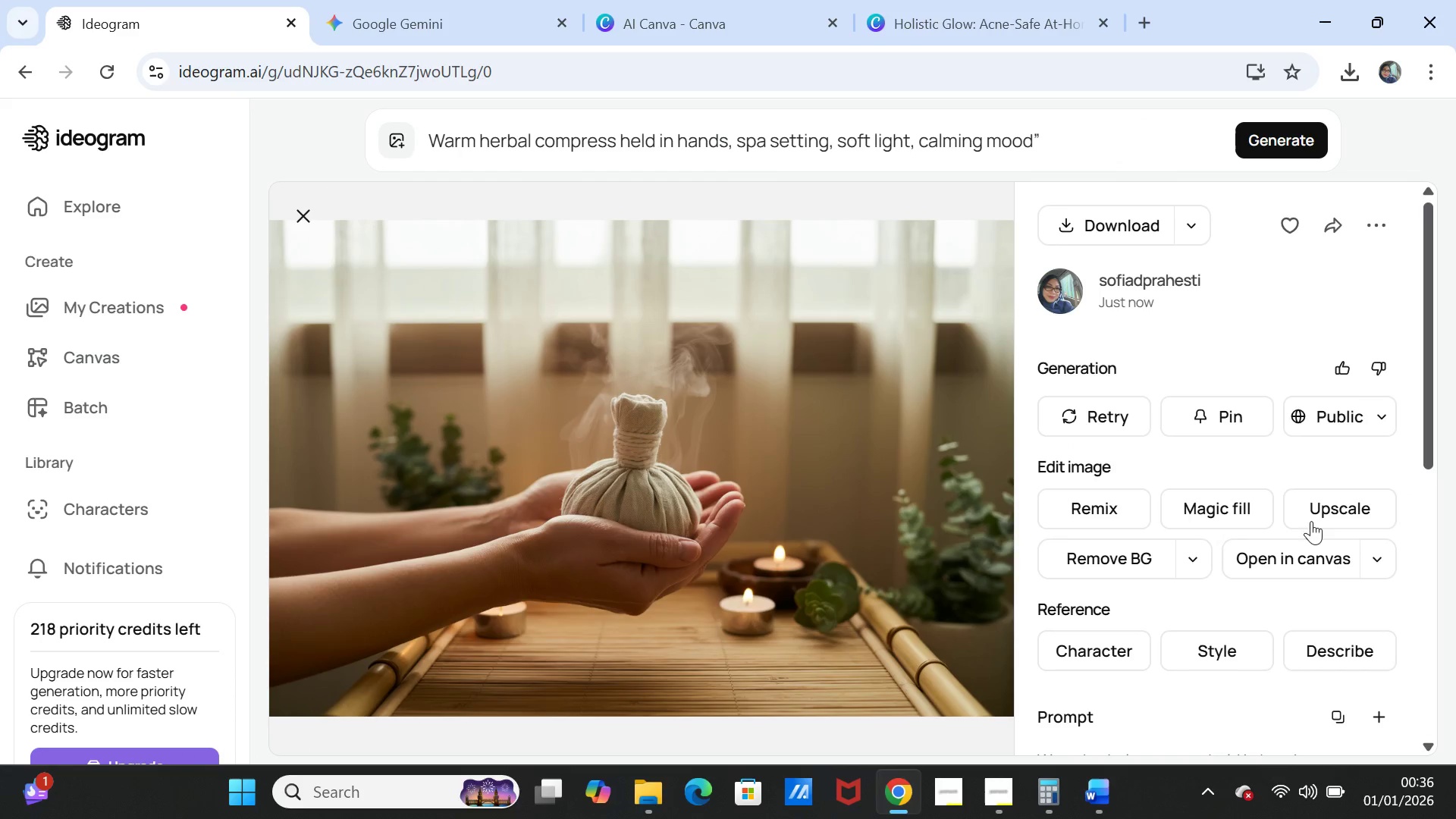 
left_click([463, 23])
 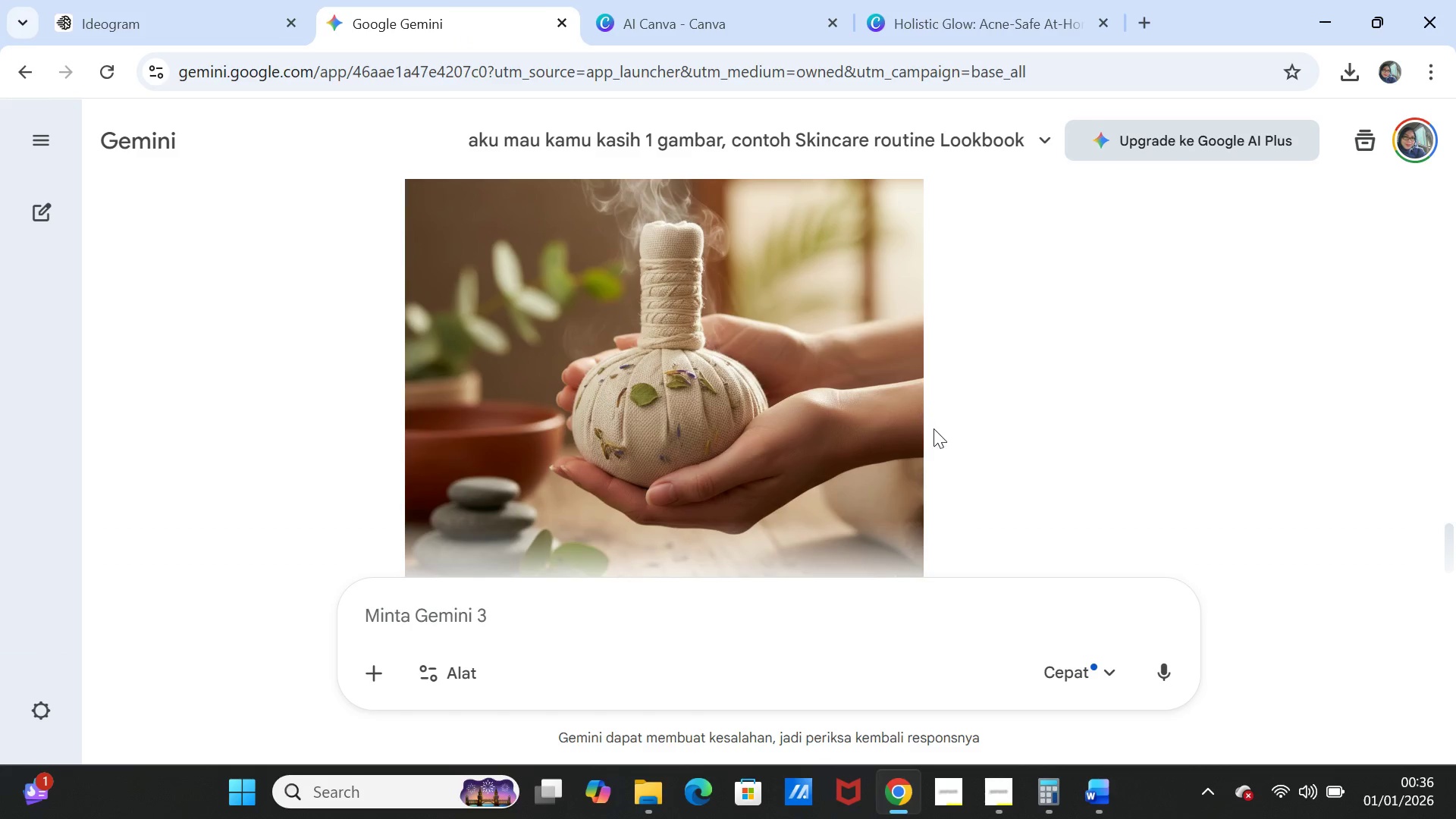 
scroll: coordinate [935, 432], scroll_direction: down, amount: 1.0
 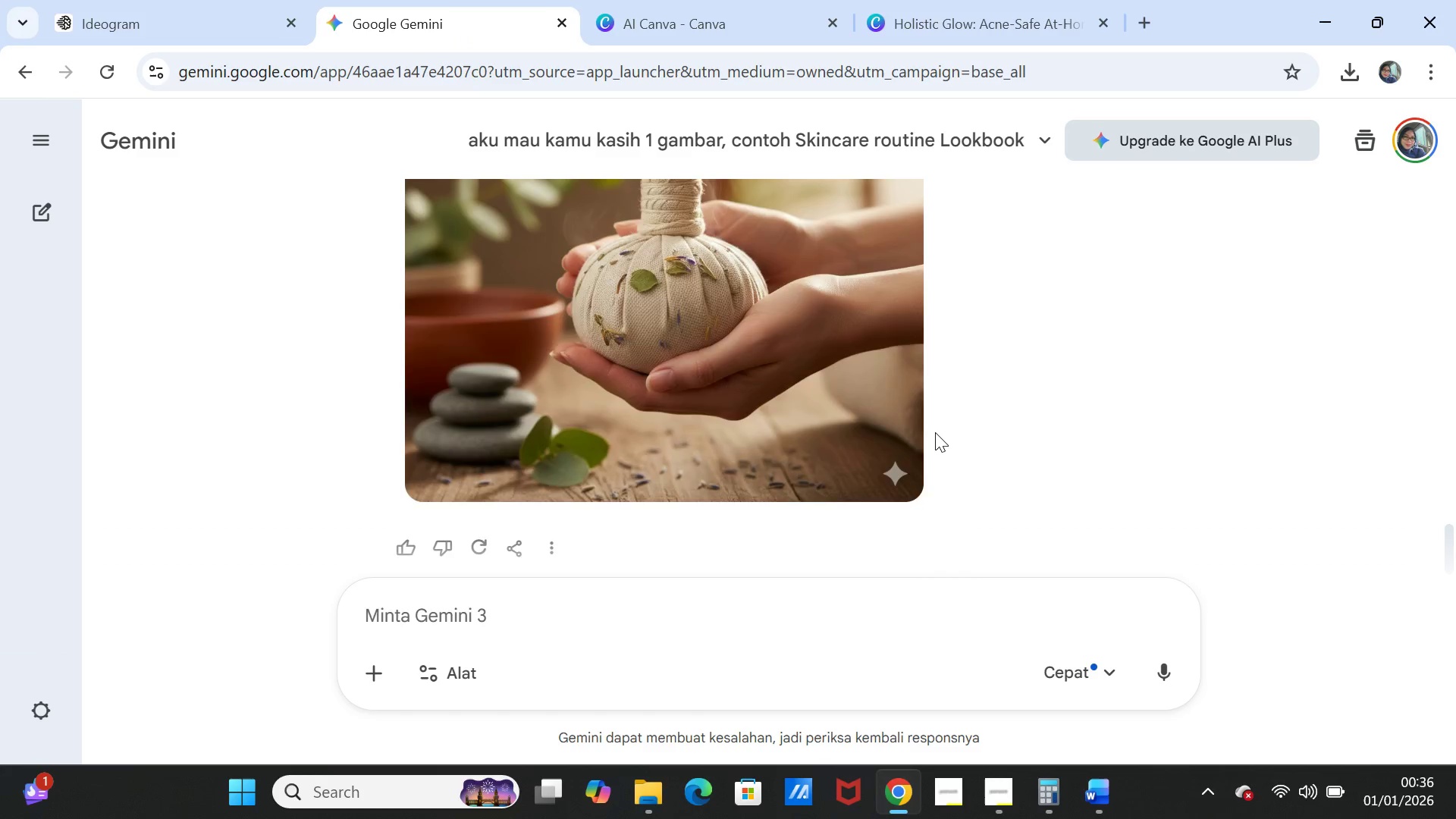 
scroll: coordinate [912, 256], scroll_direction: up, amount: 2.0
 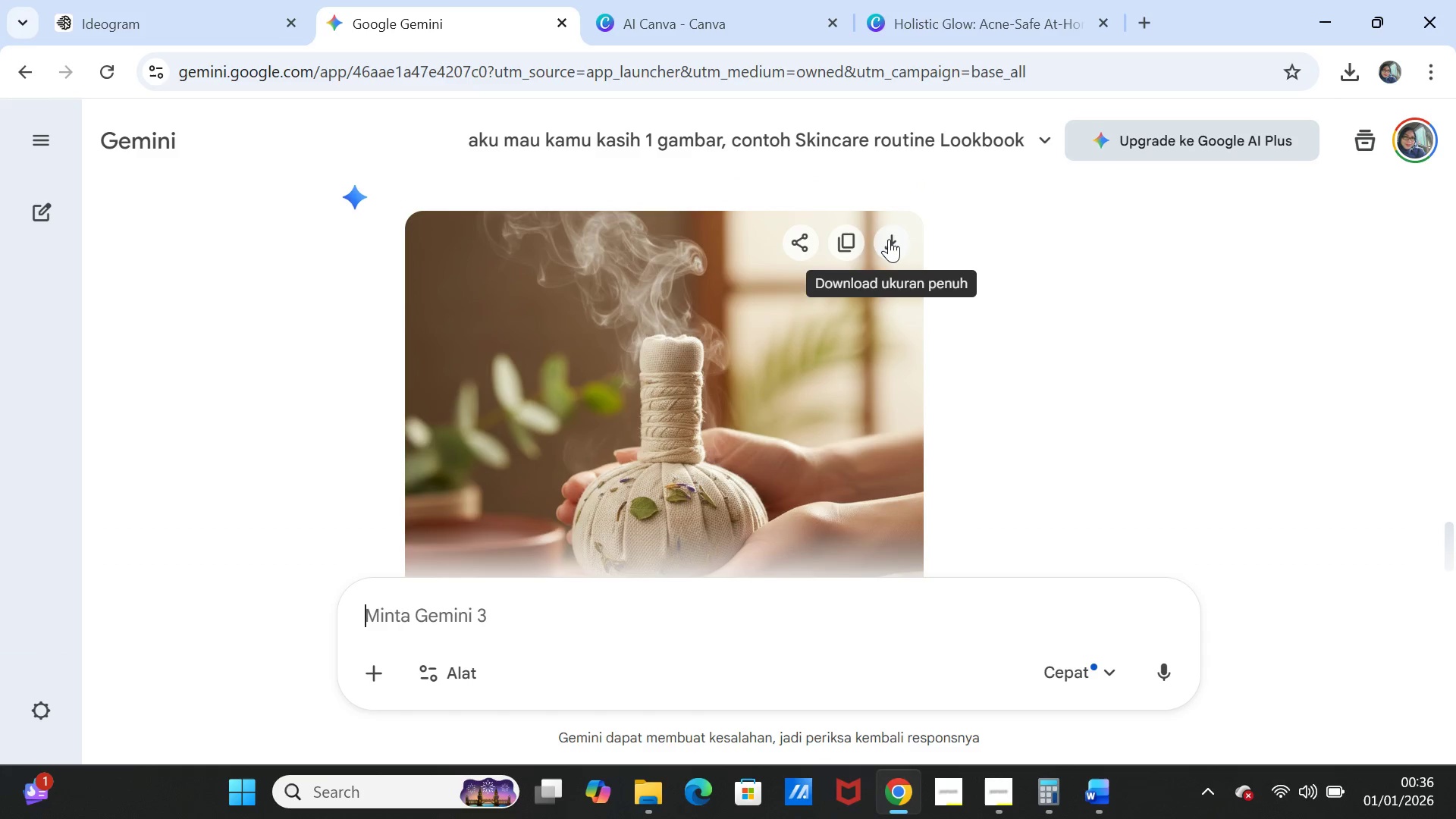 
left_click([889, 238])
 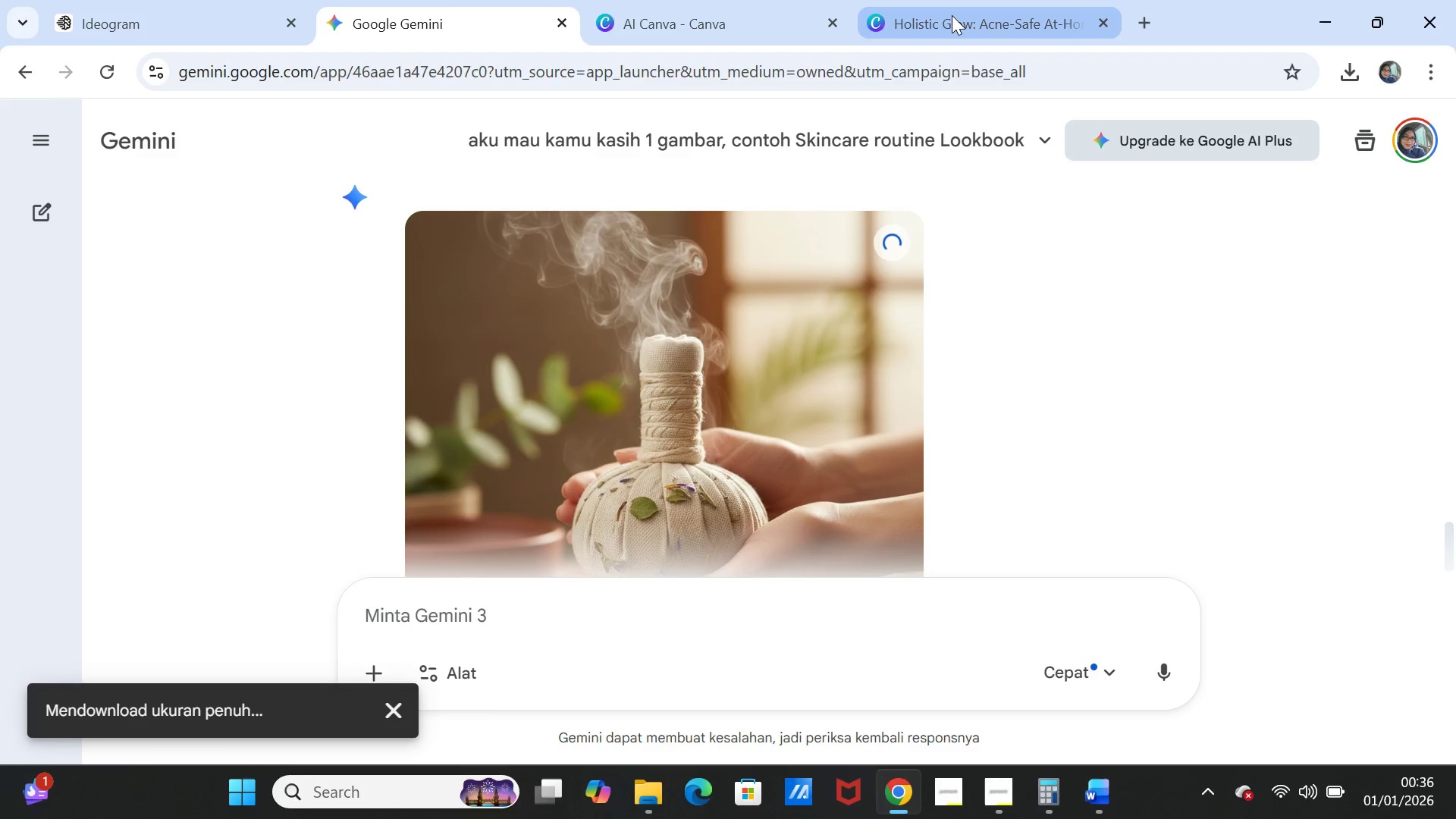 
left_click([952, 15])
 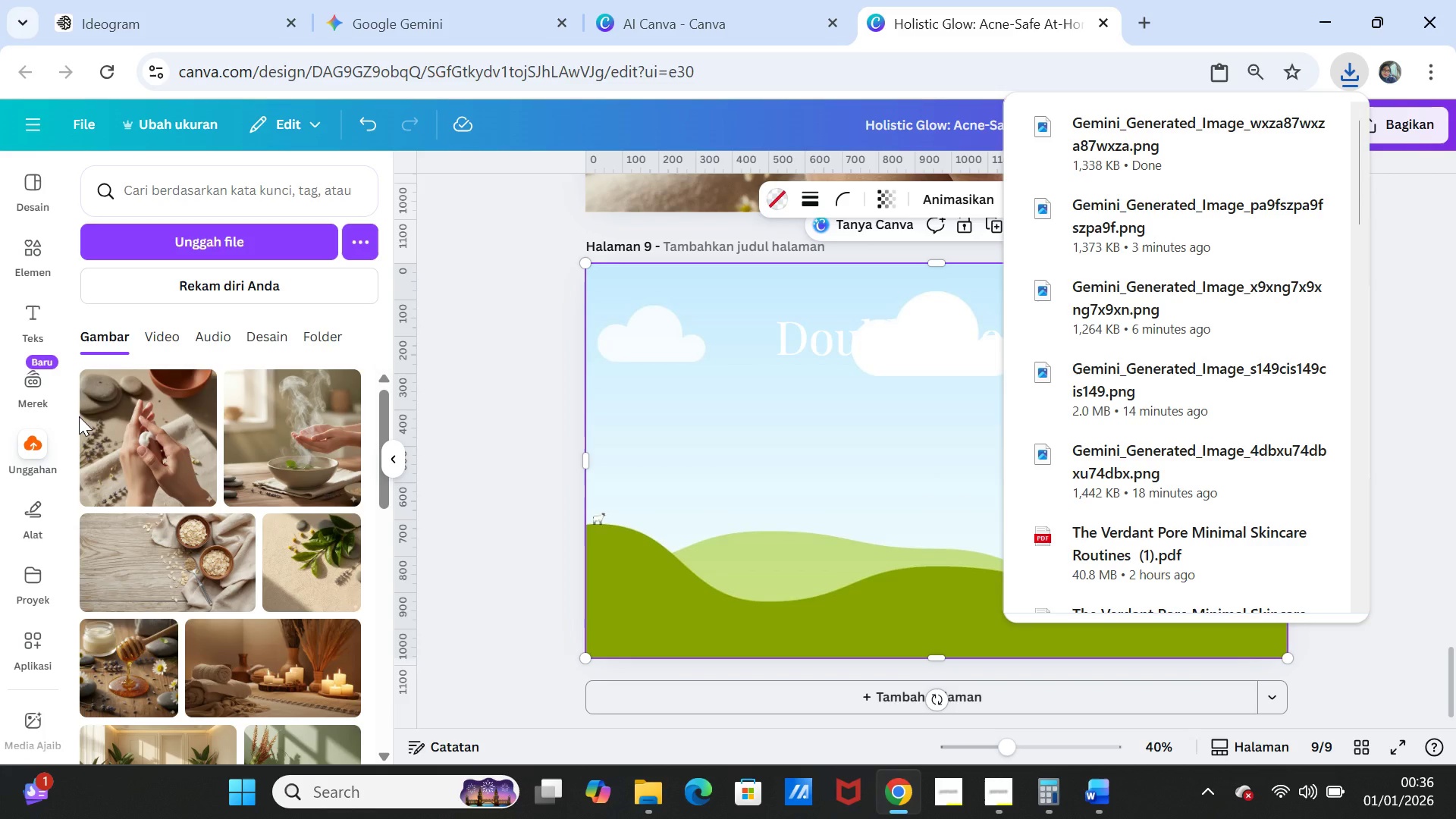 
wait(14.61)
 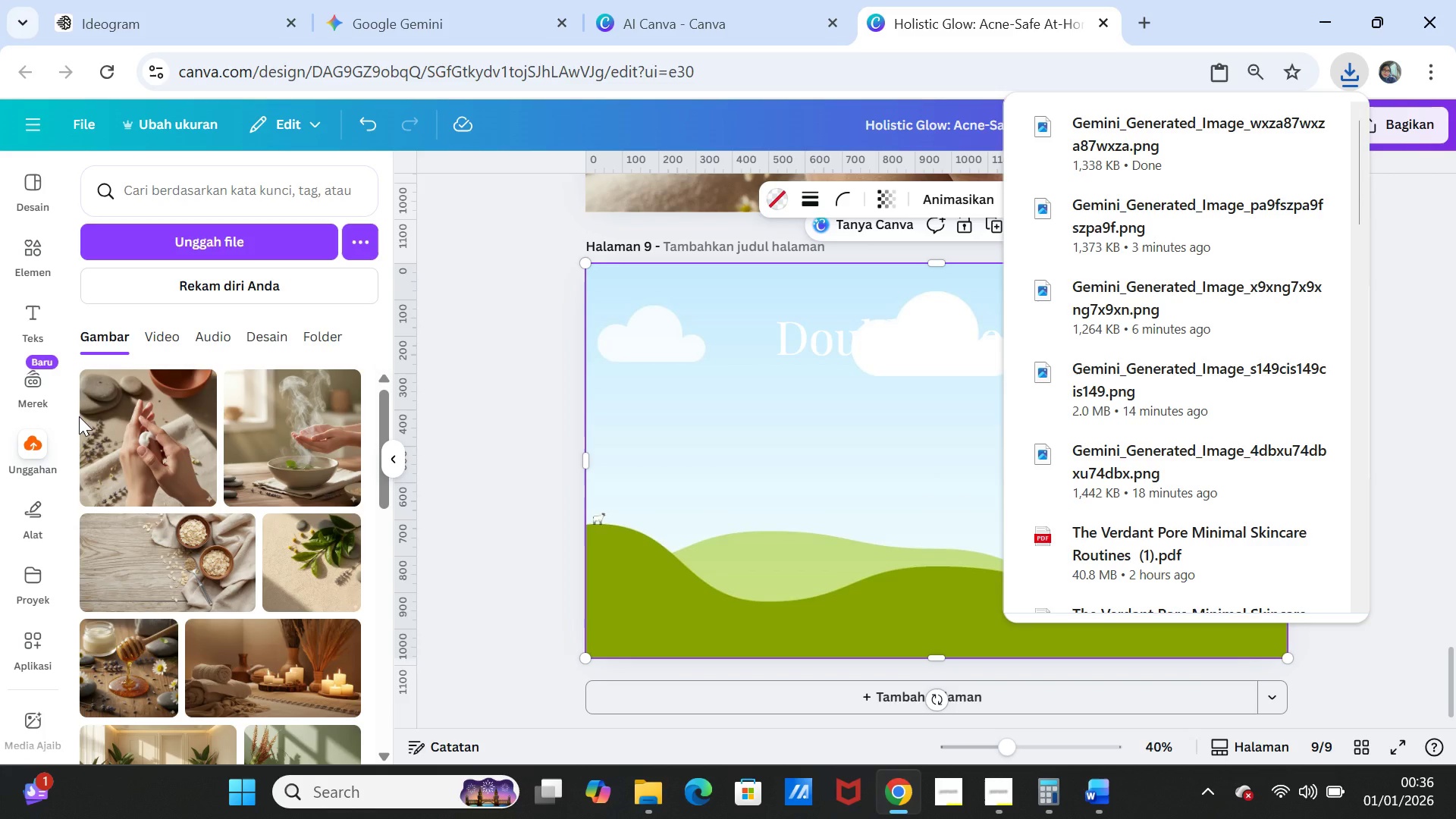 
left_click([30, 445])
 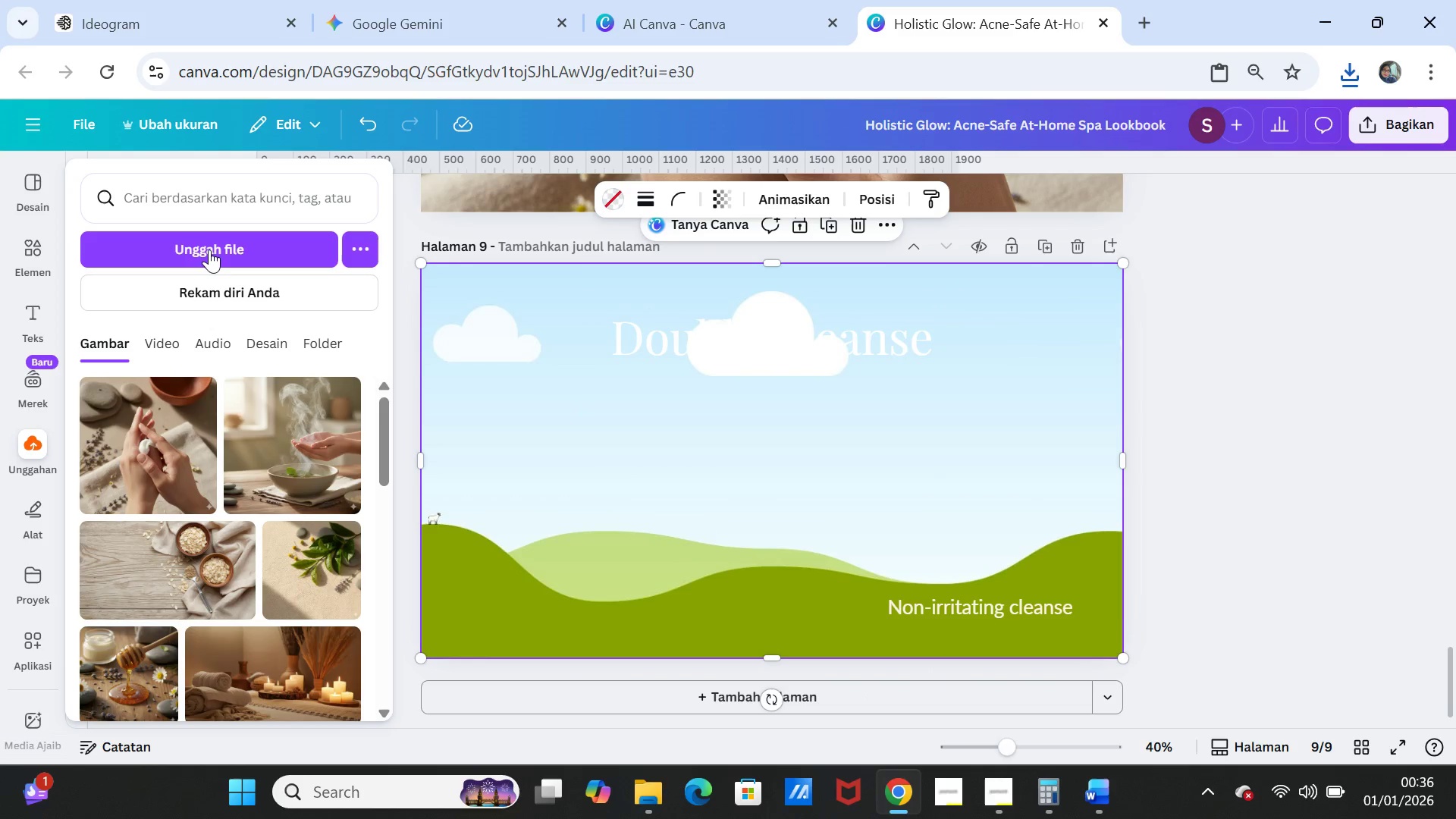 
left_click([209, 245])
 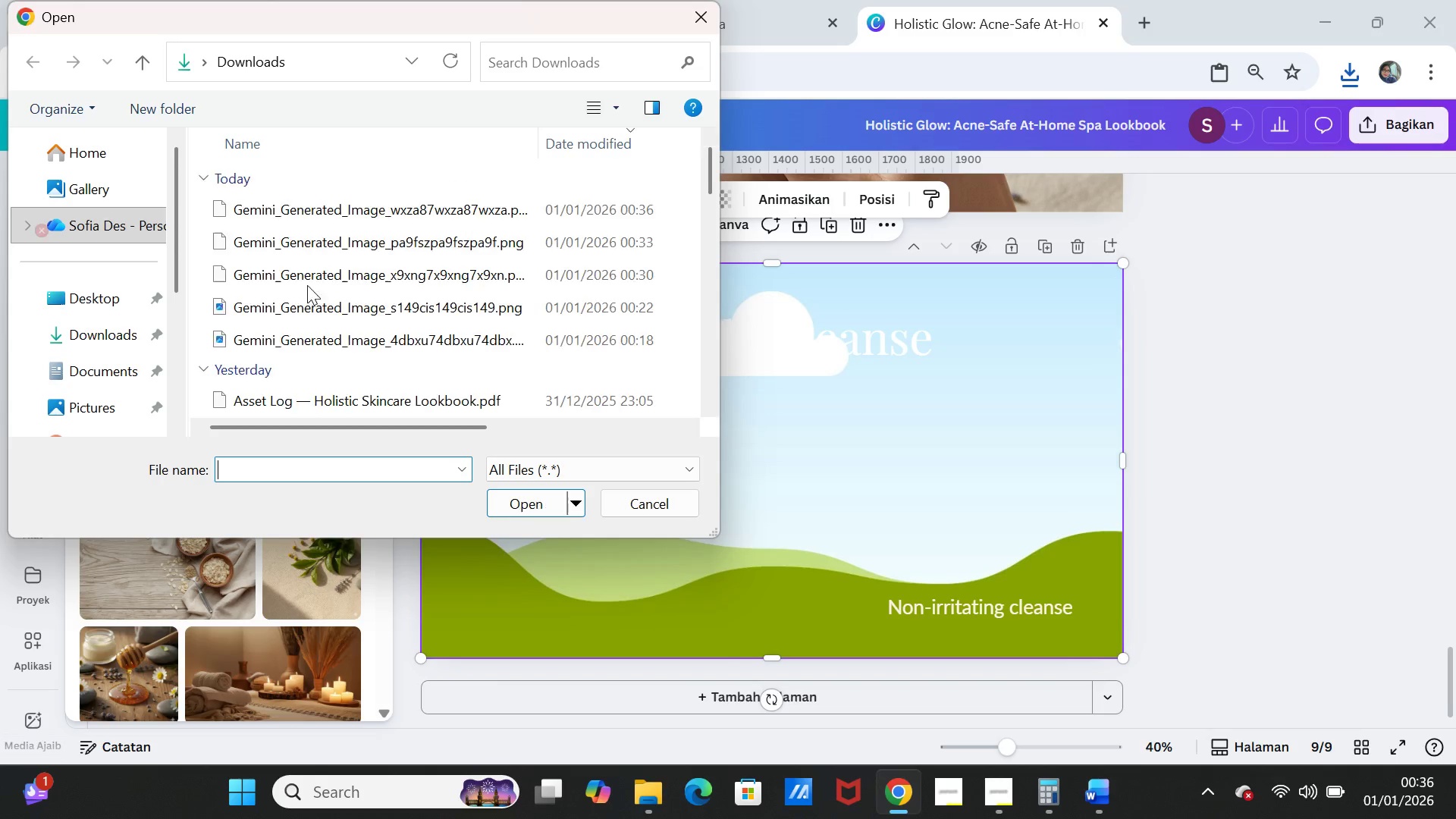 
left_click([339, 212])
 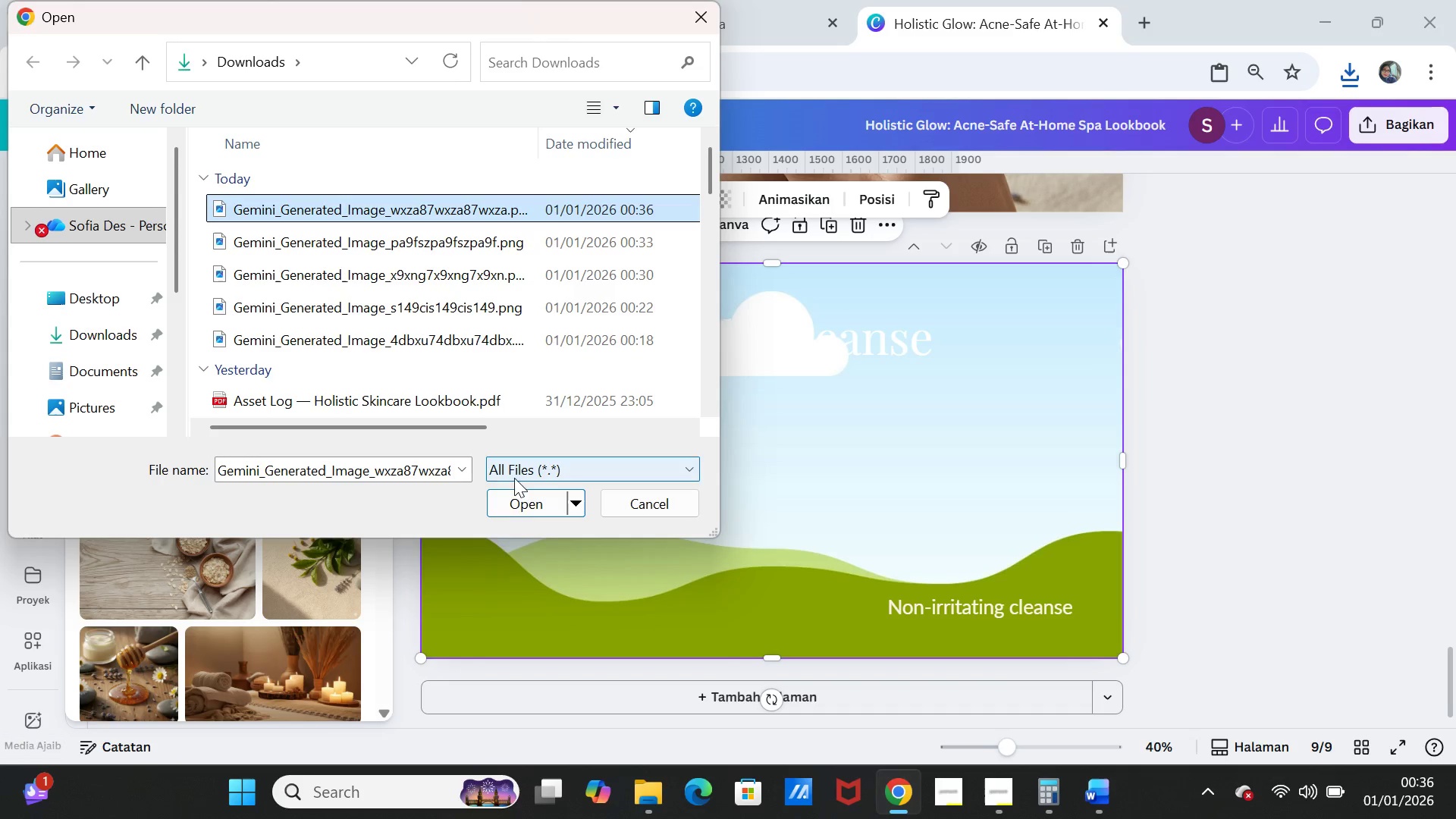 
left_click([522, 501])
 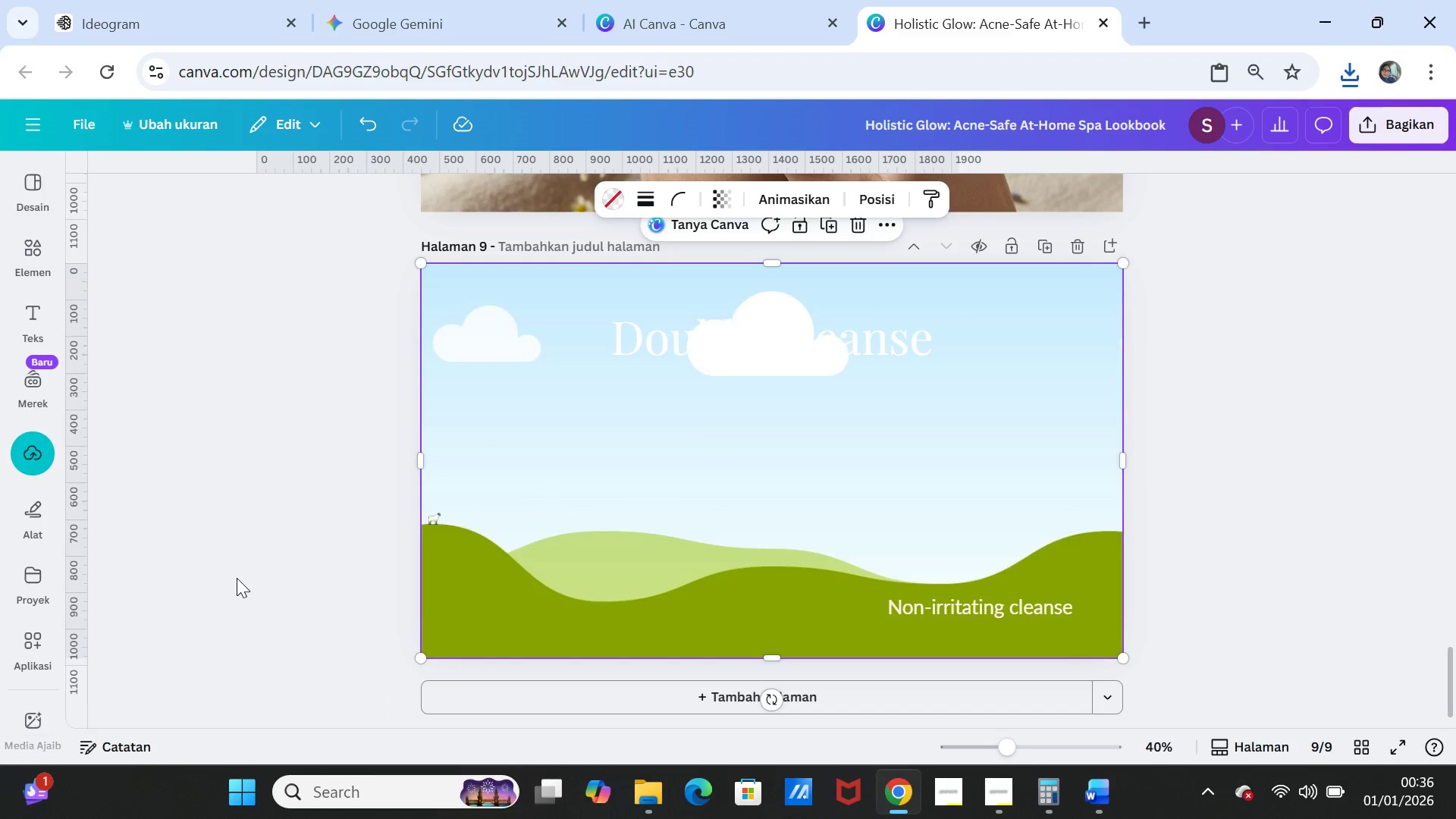 
wait(11.39)
 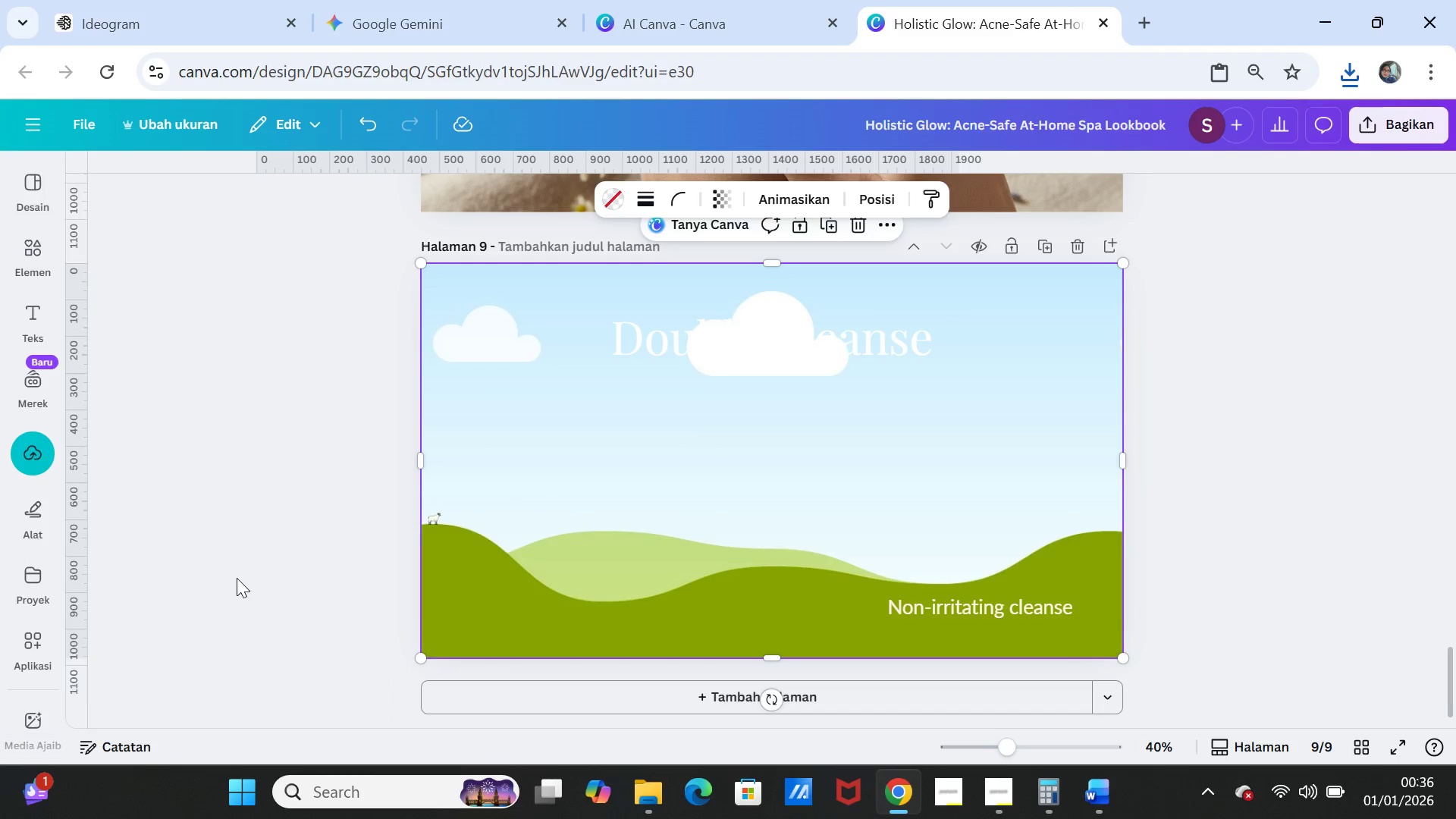 
left_click([108, 406])
 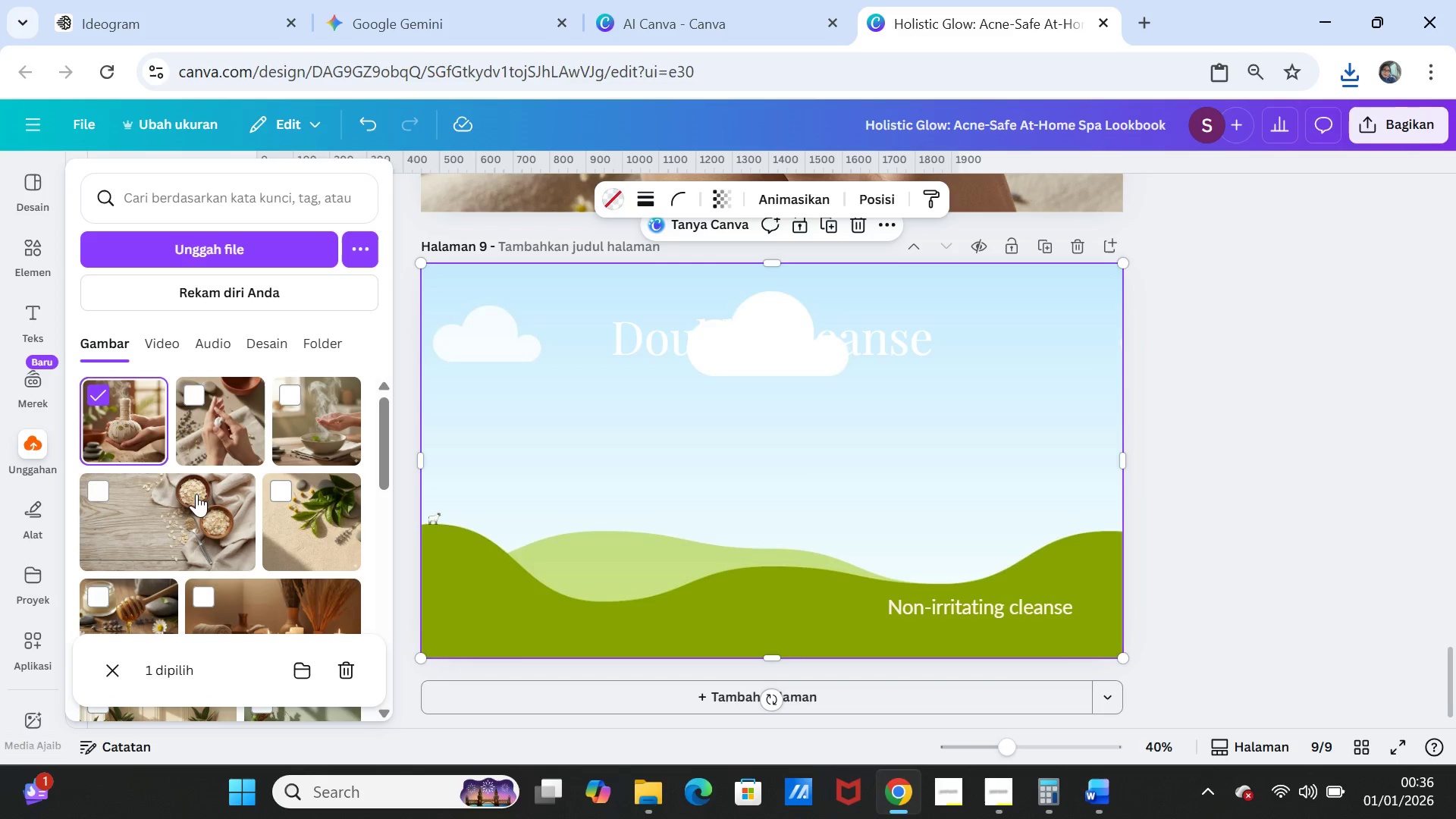 
left_click([105, 400])
 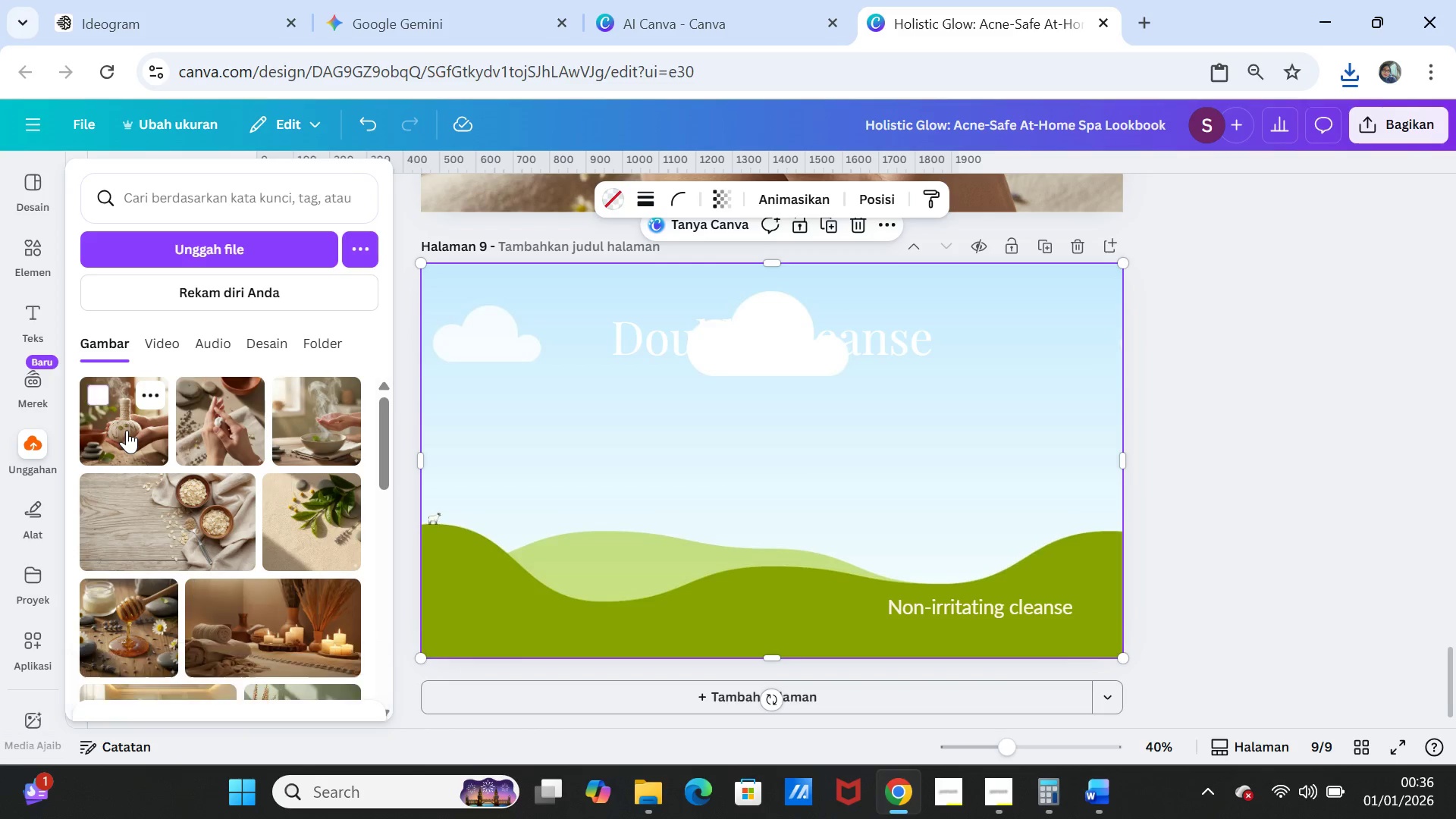 
left_click([127, 430])
 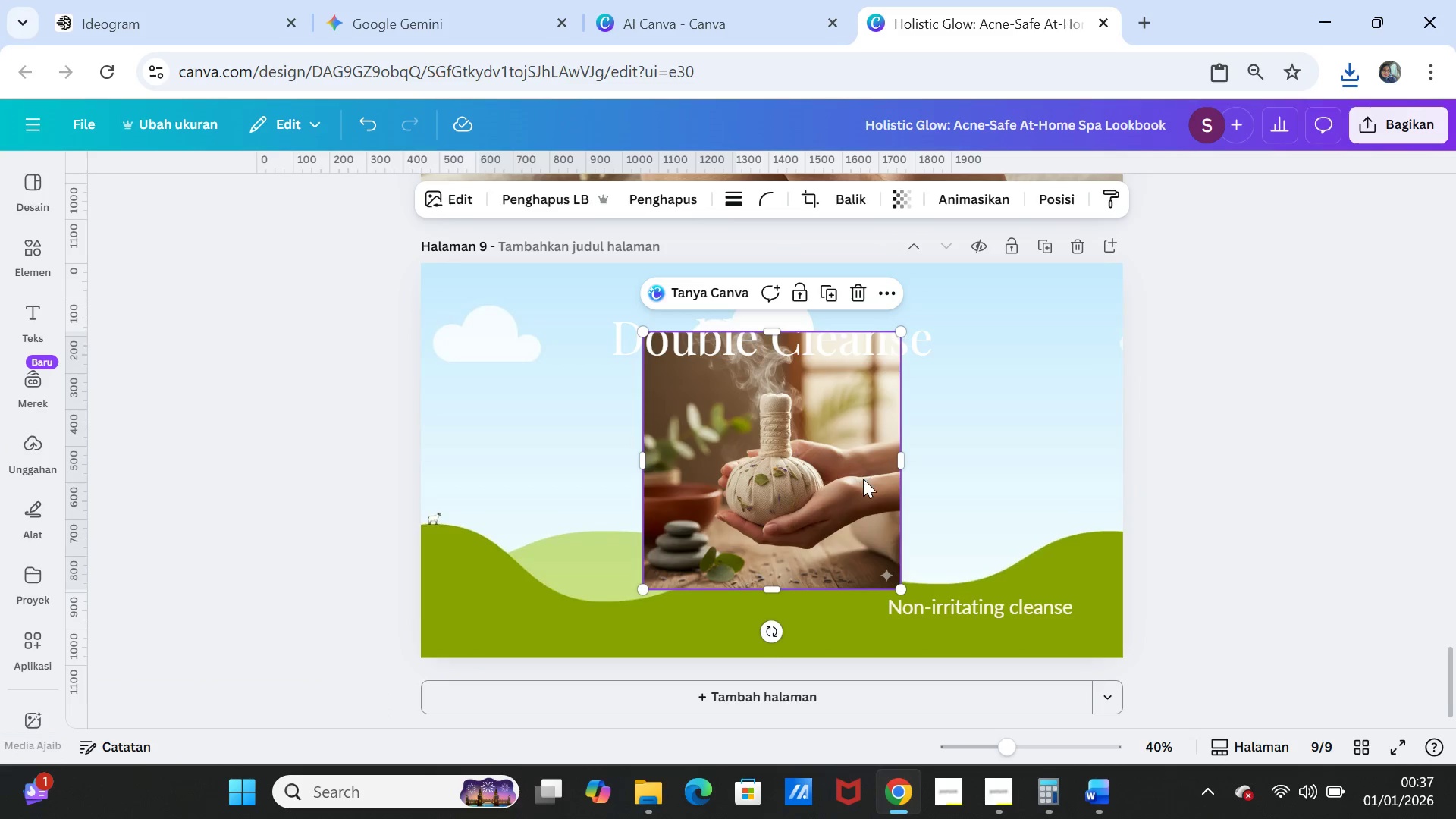 
left_click_drag(start_coordinate=[829, 479], to_coordinate=[827, 468])
 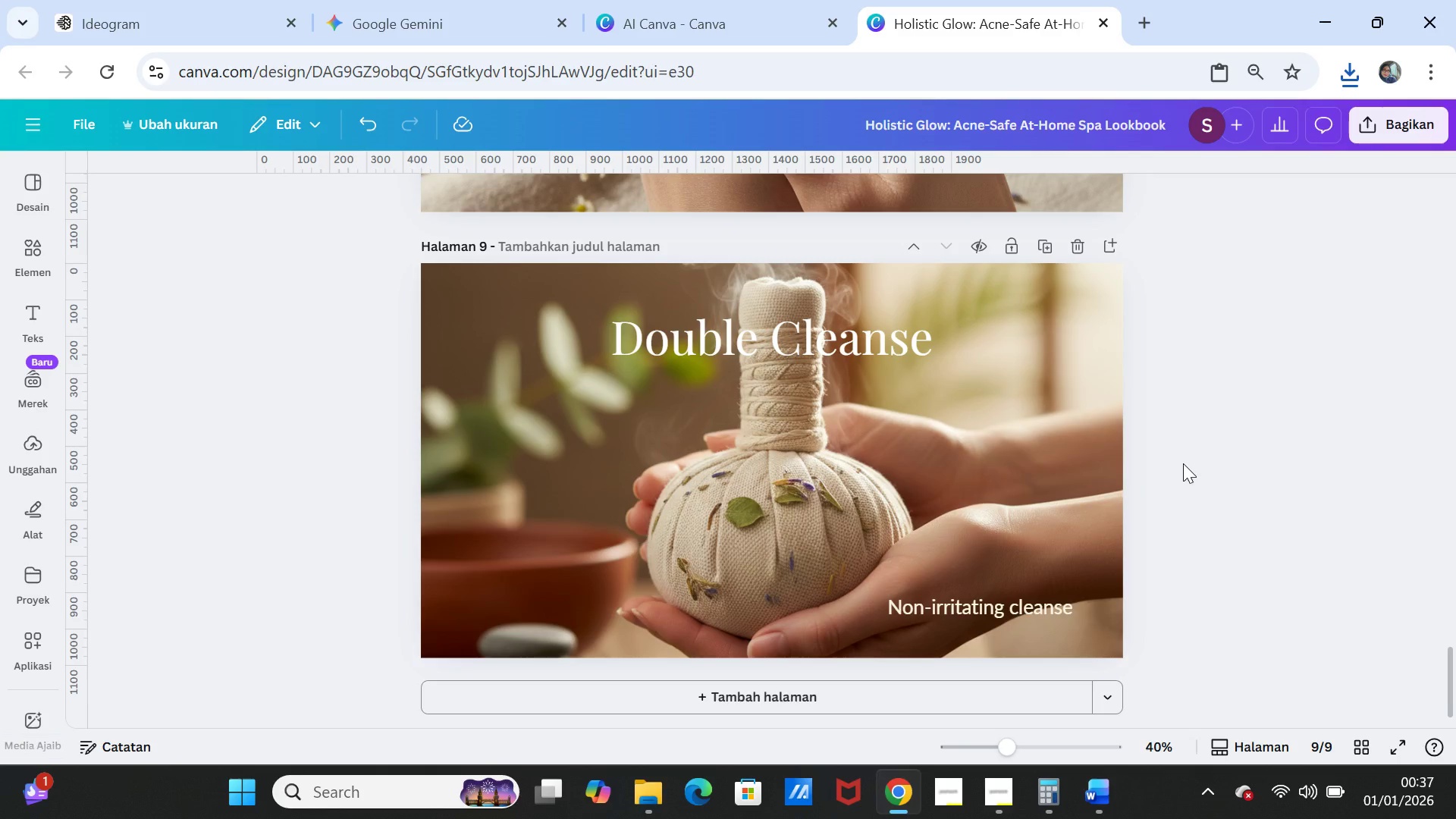 
left_click([1183, 463])
 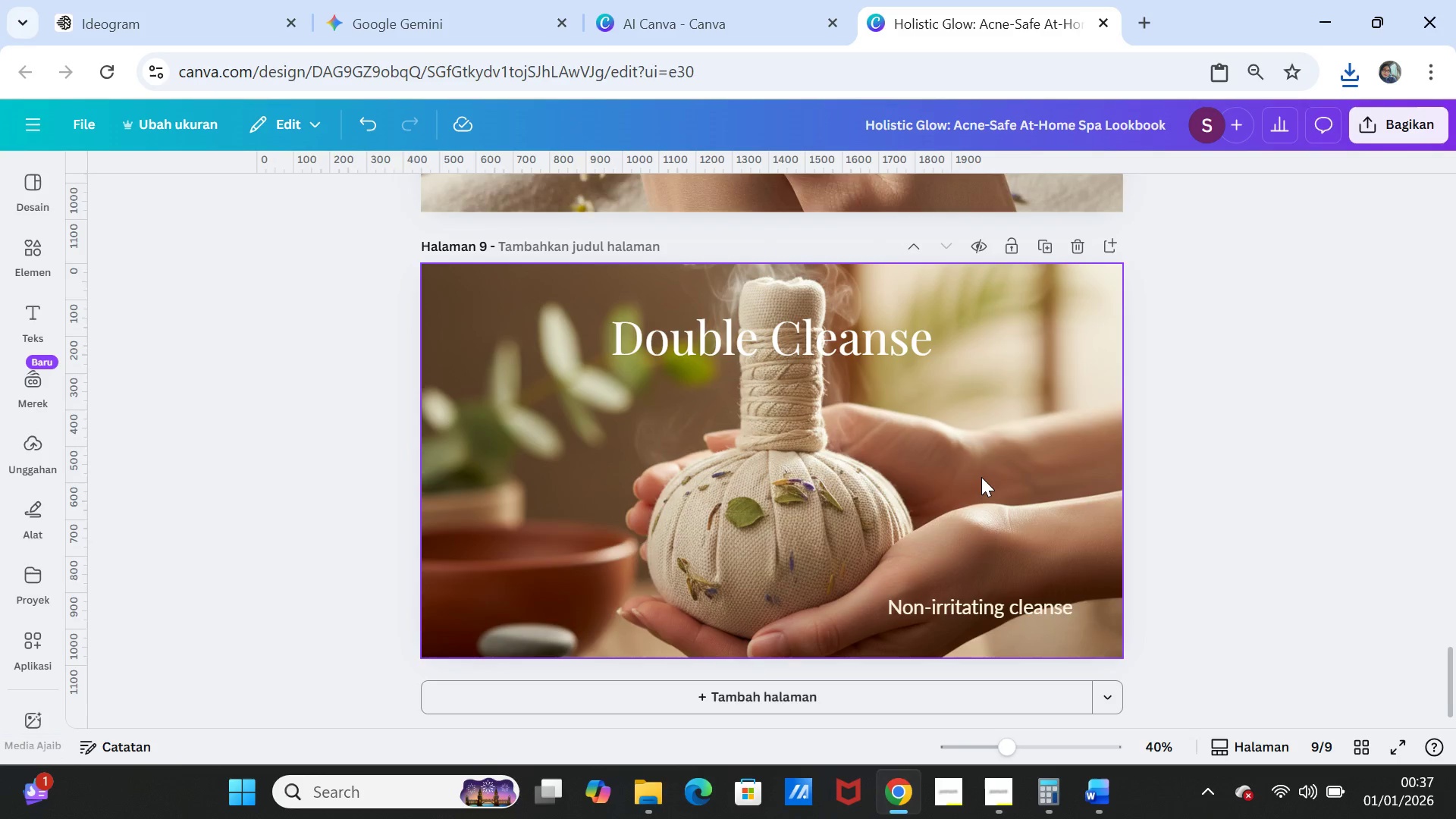 
double_click([981, 477])
 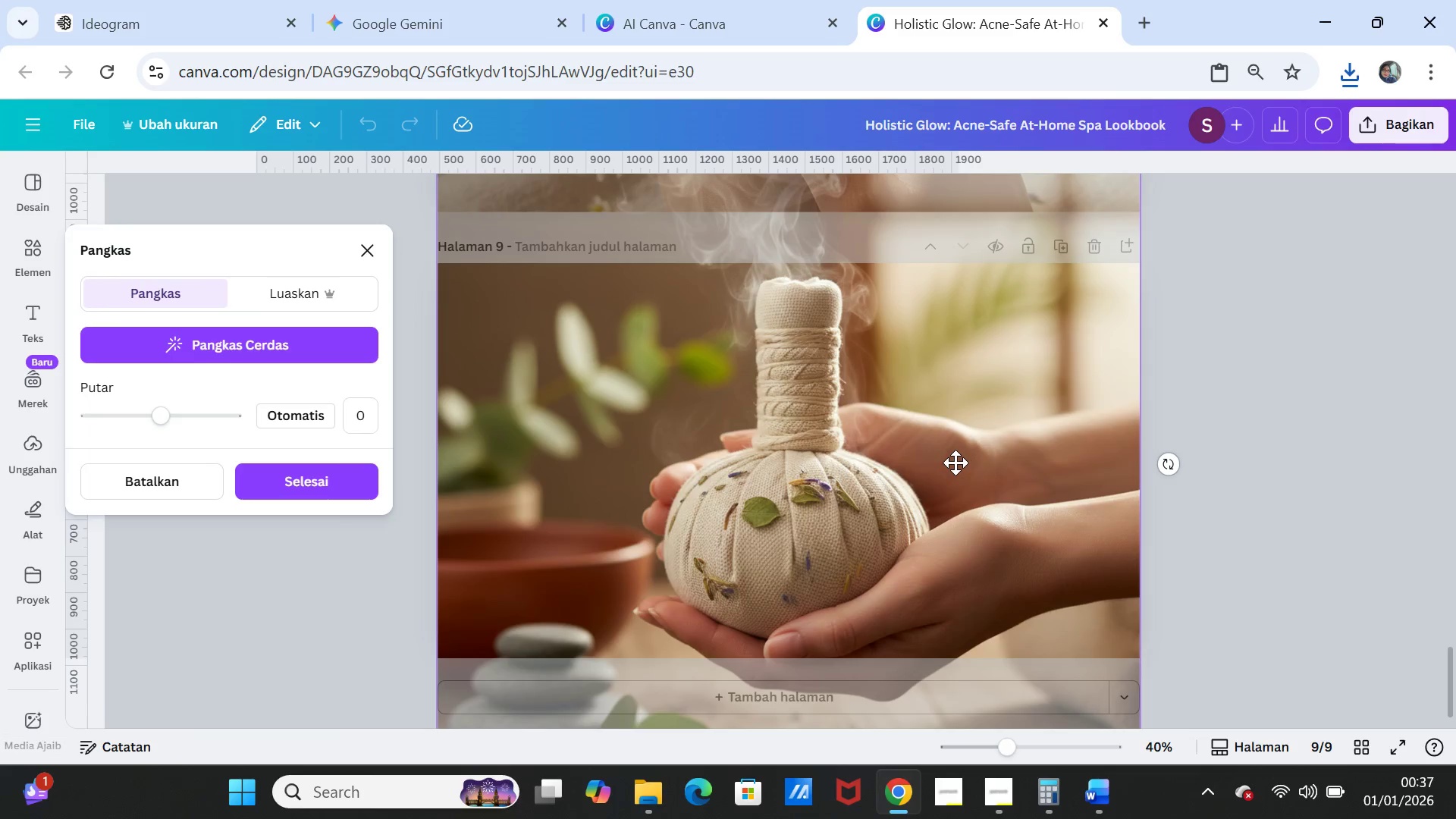 
left_click_drag(start_coordinate=[955, 462], to_coordinate=[946, 354])
 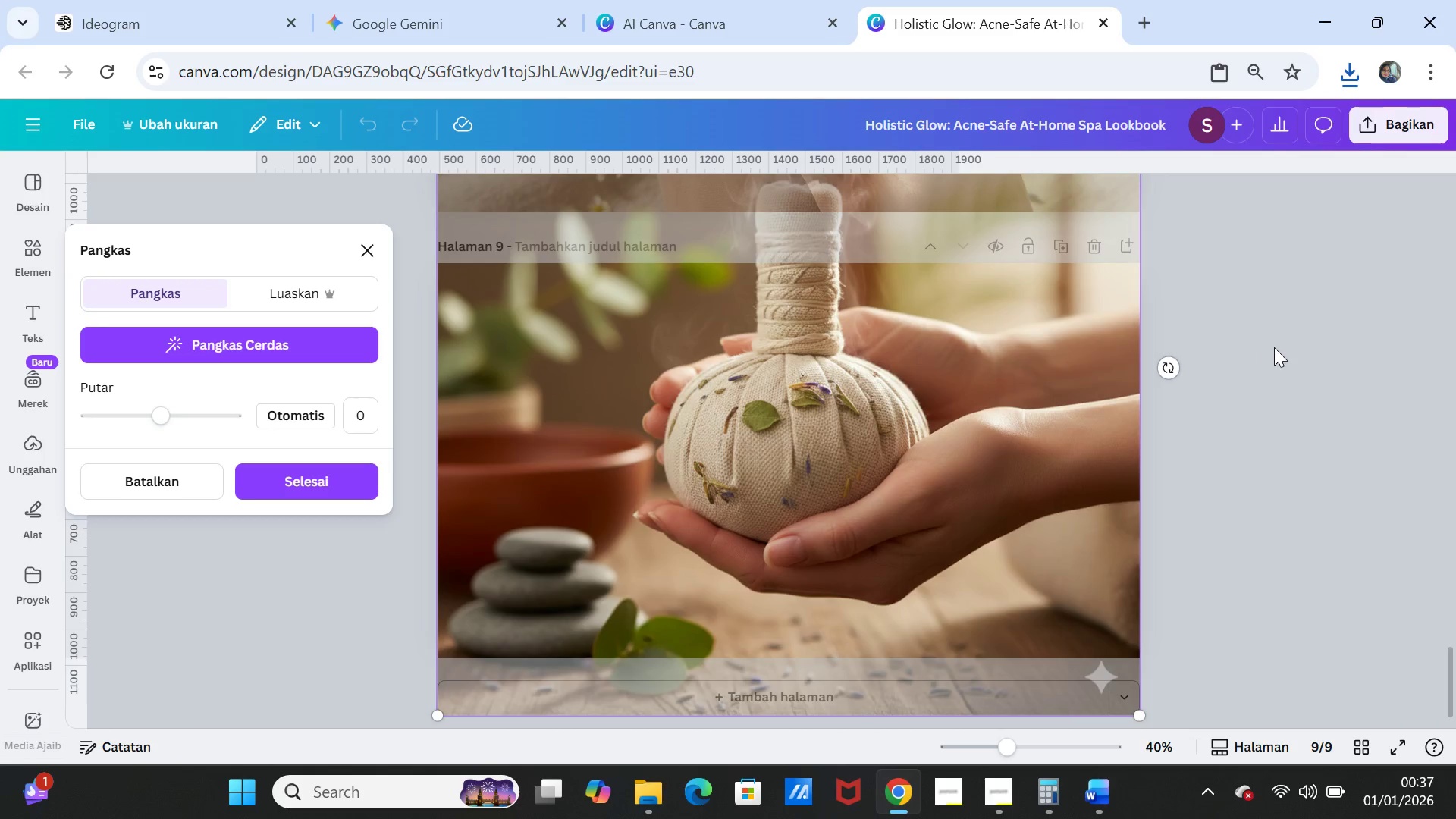 
left_click([1274, 347])
 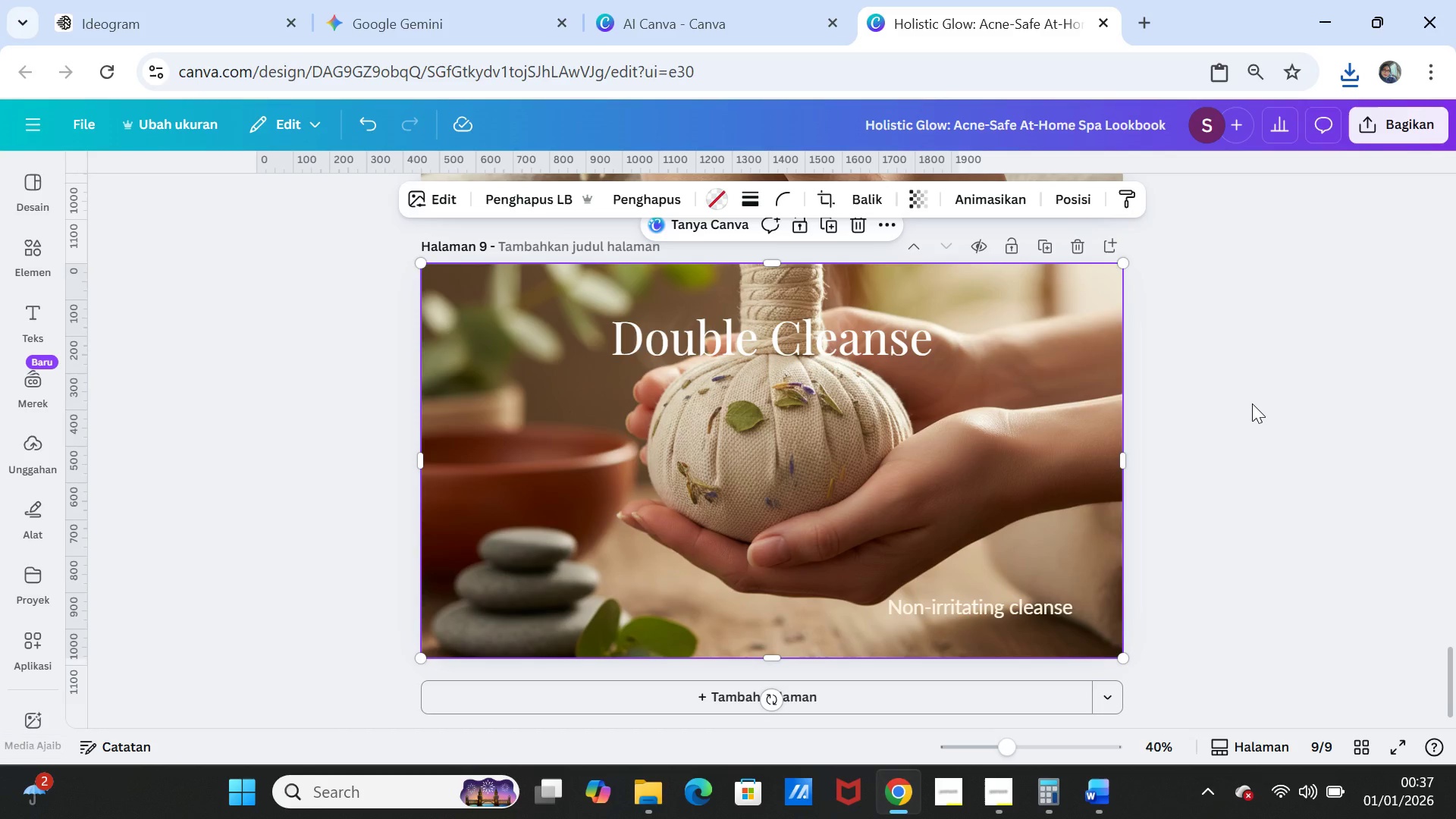 
left_click([1072, 424])
 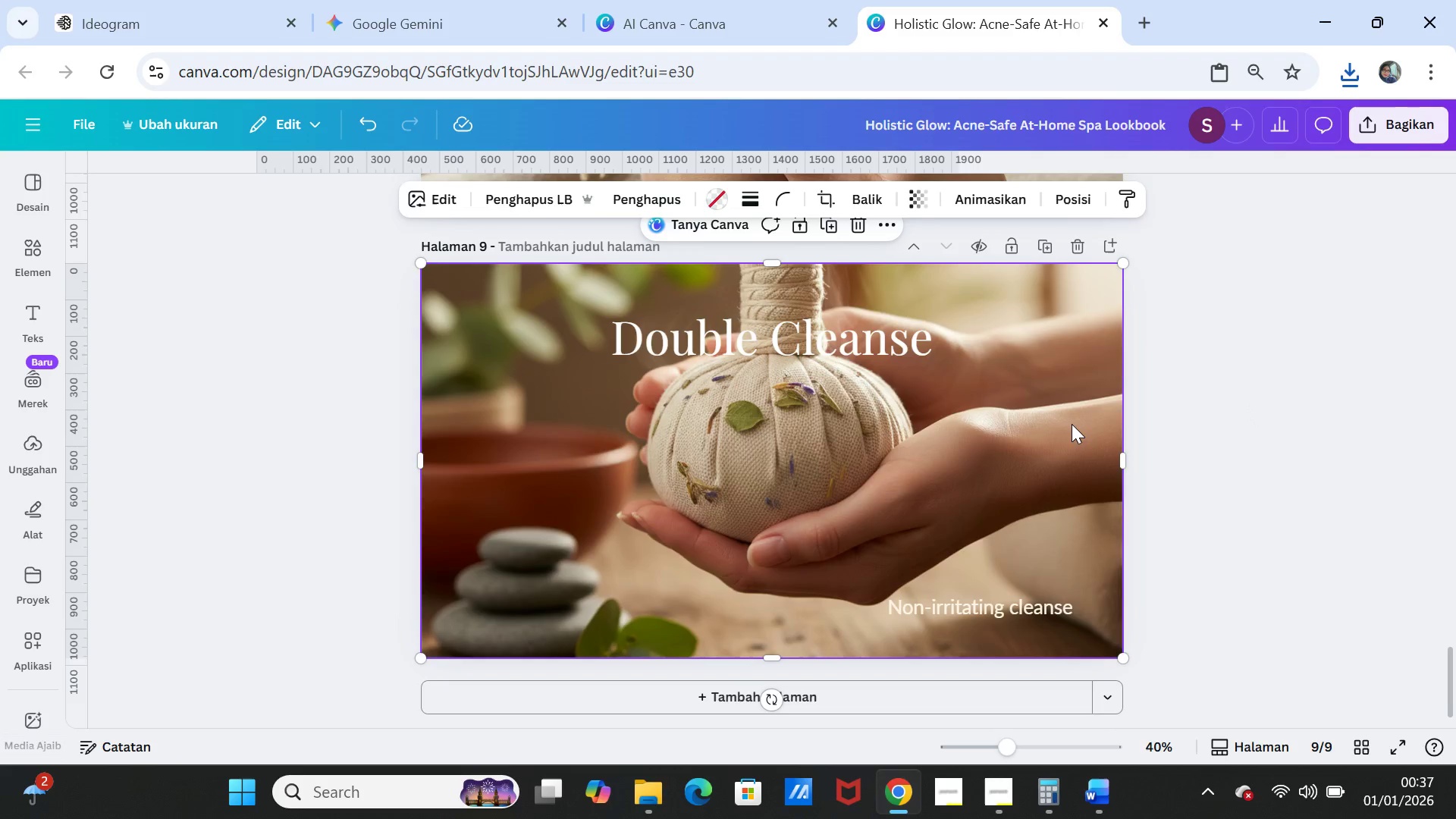 
key(Delete)
 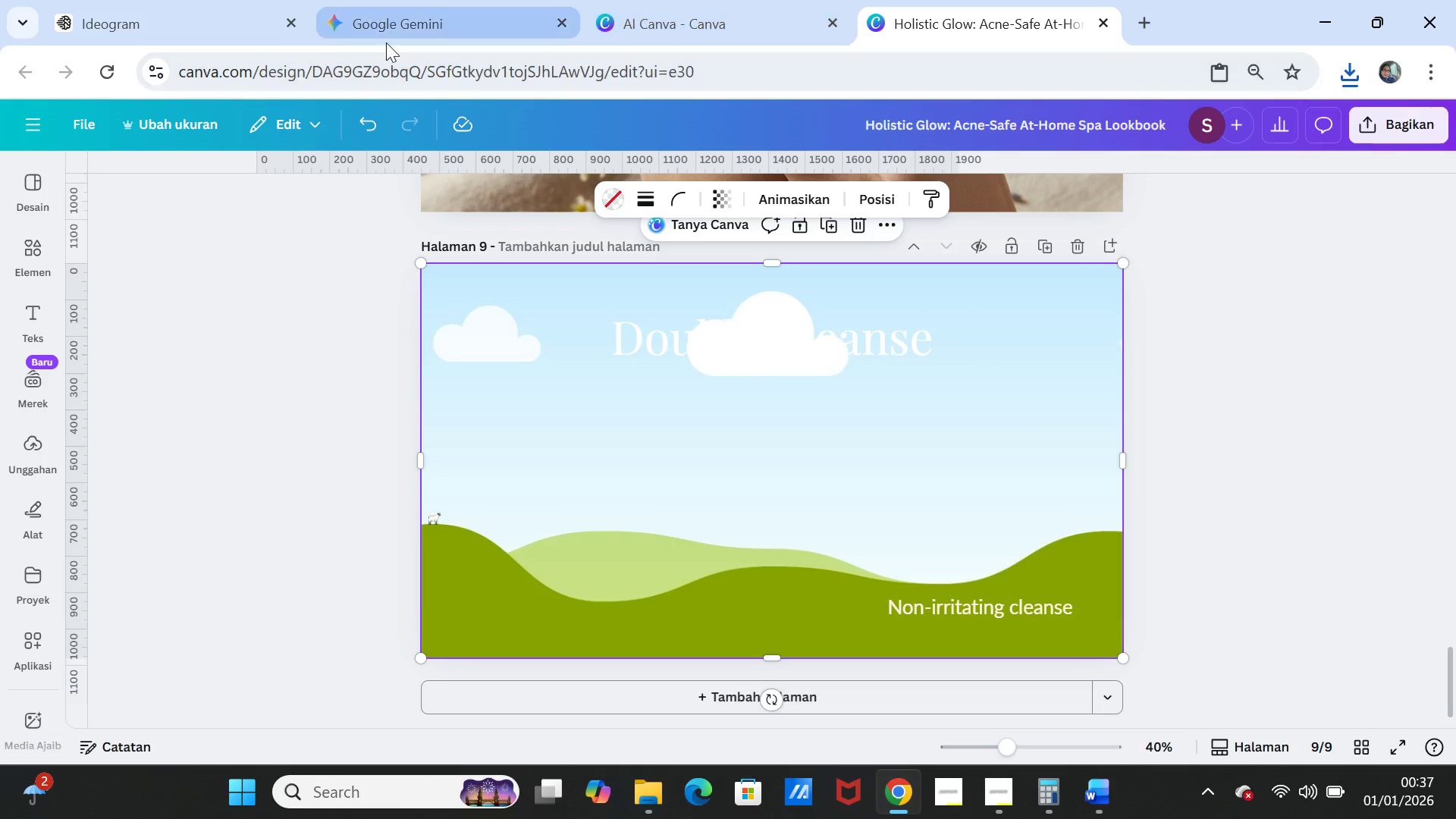 
left_click([168, 10])
 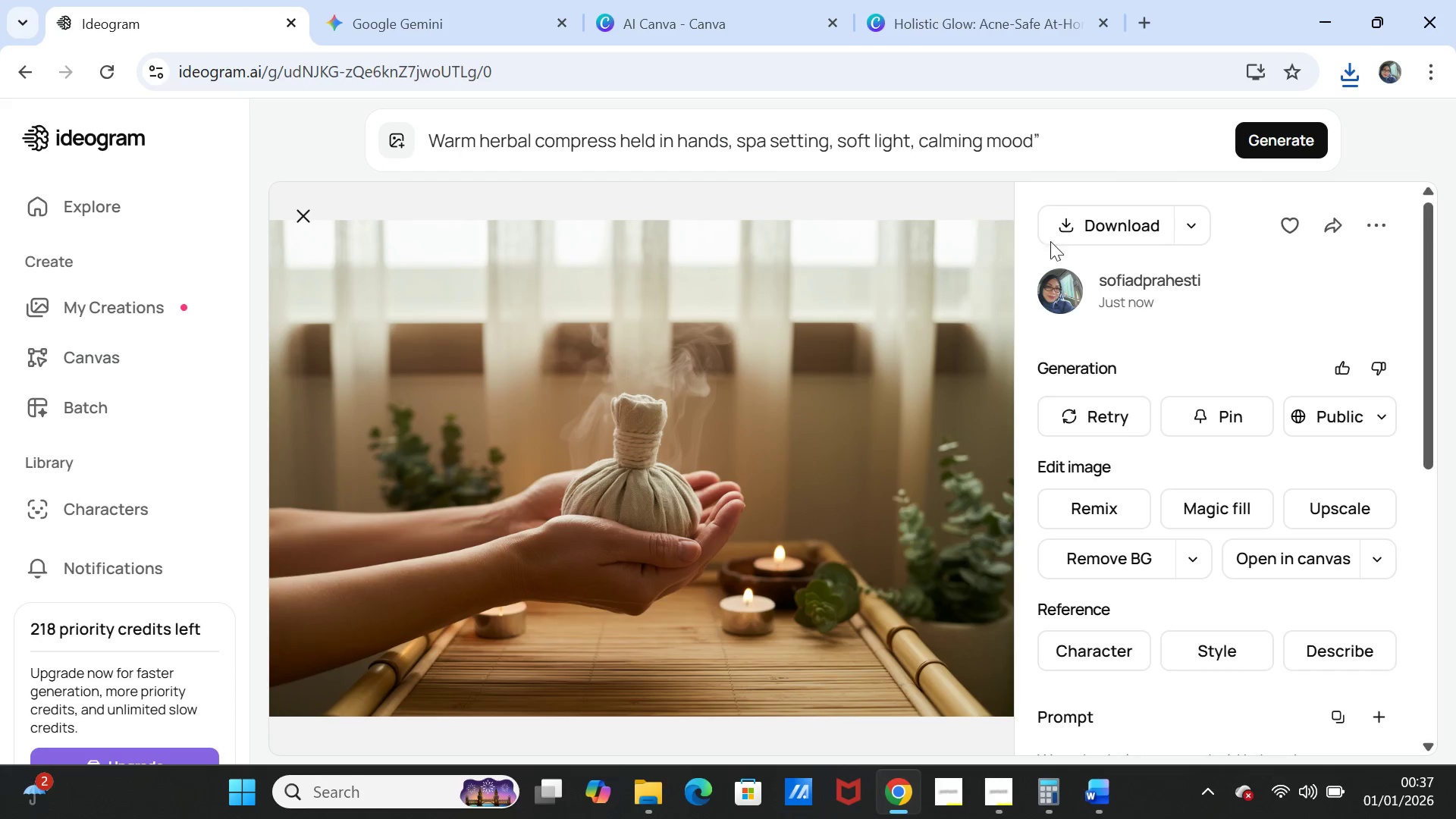 
left_click([1109, 228])
 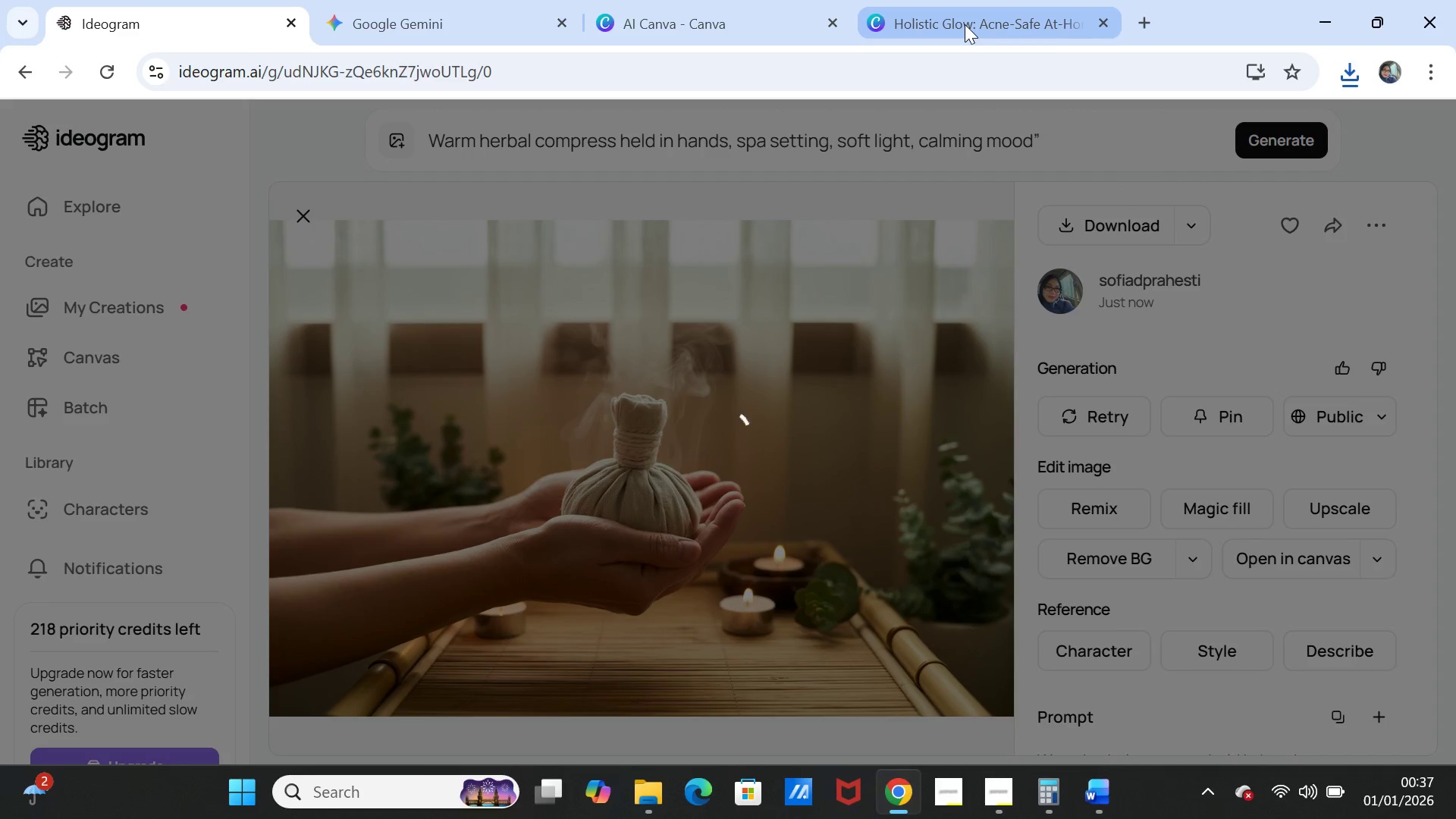 
left_click([965, 24])
 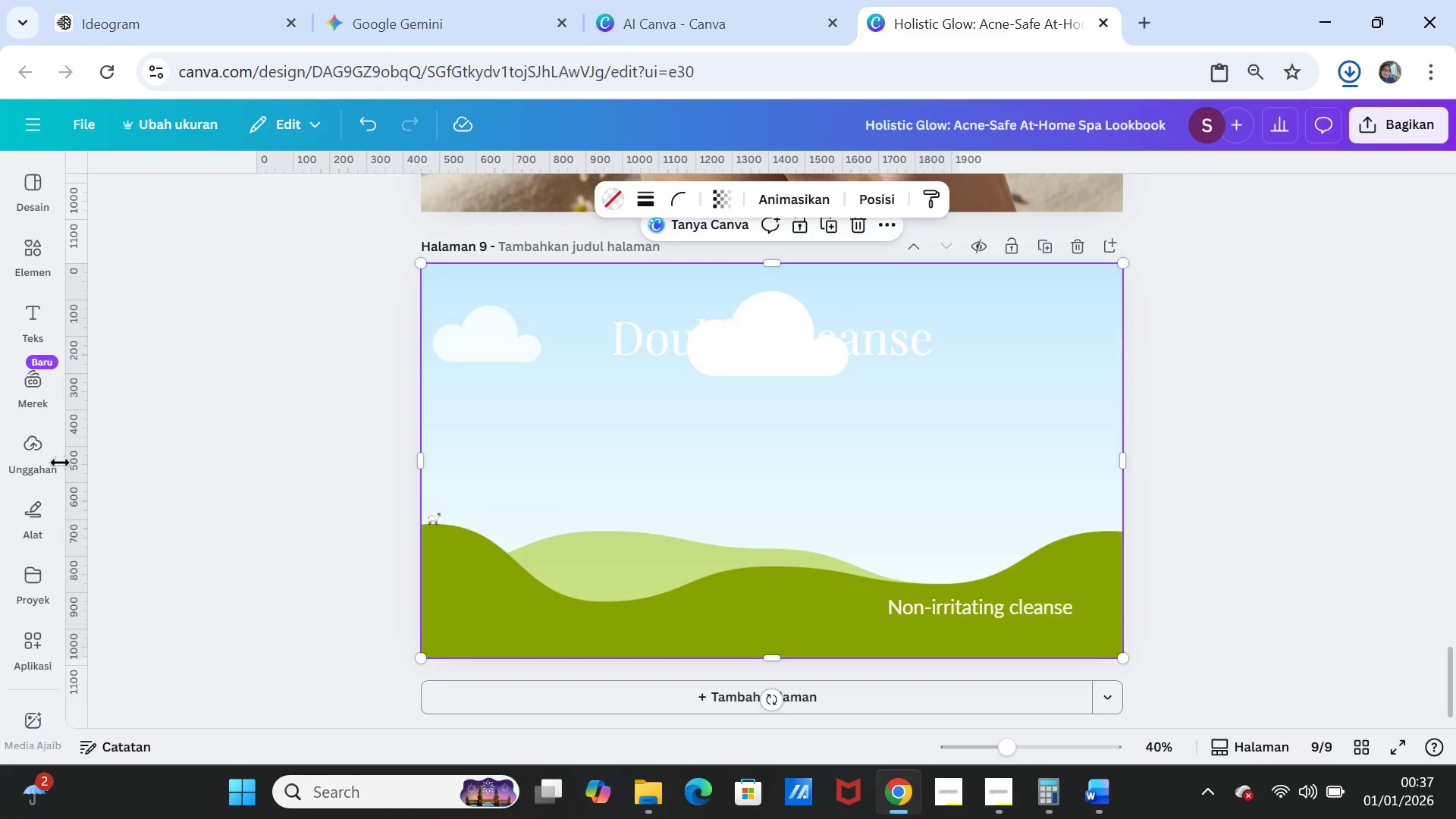 
left_click([32, 453])
 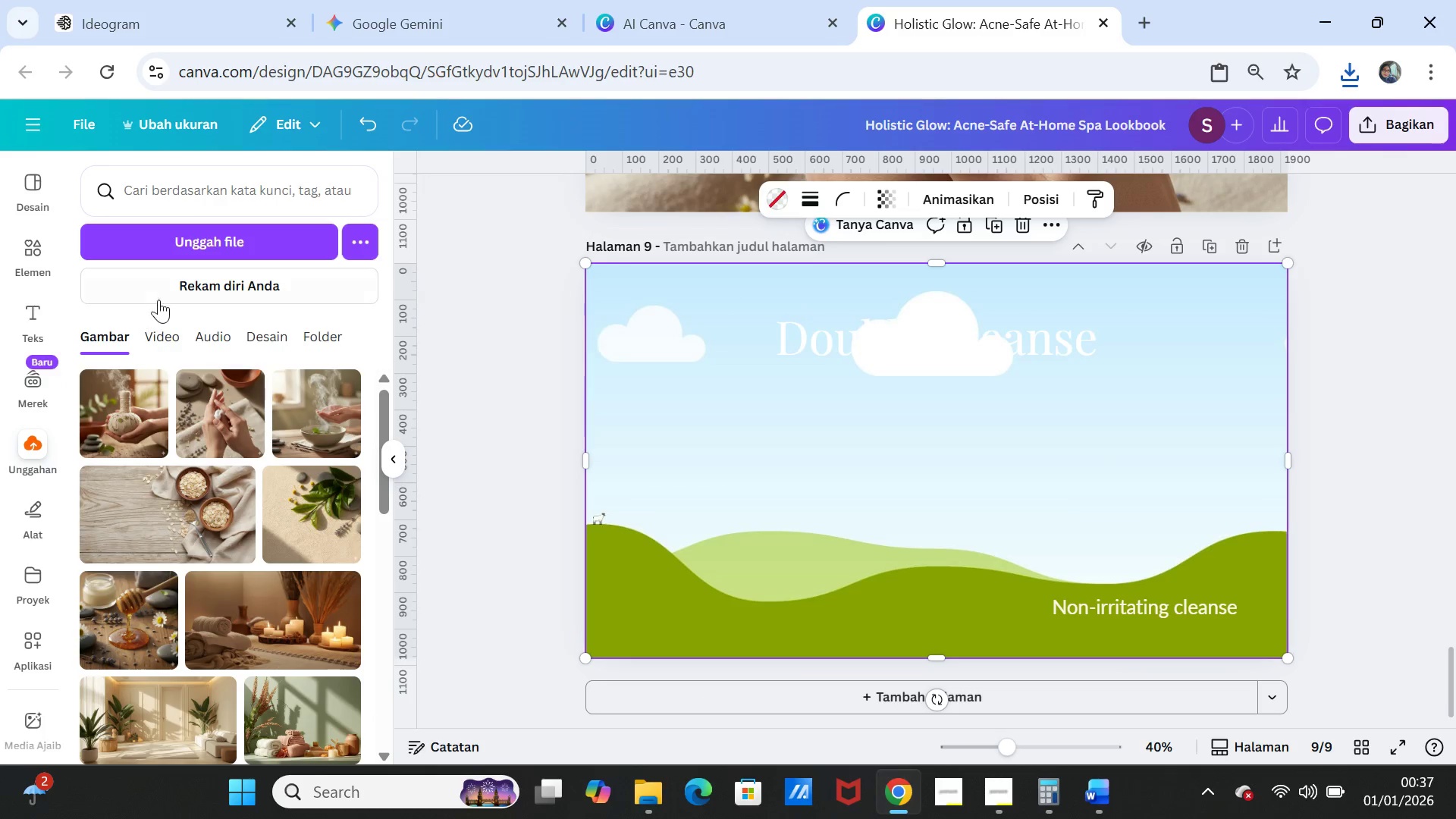 
left_click([170, 243])
 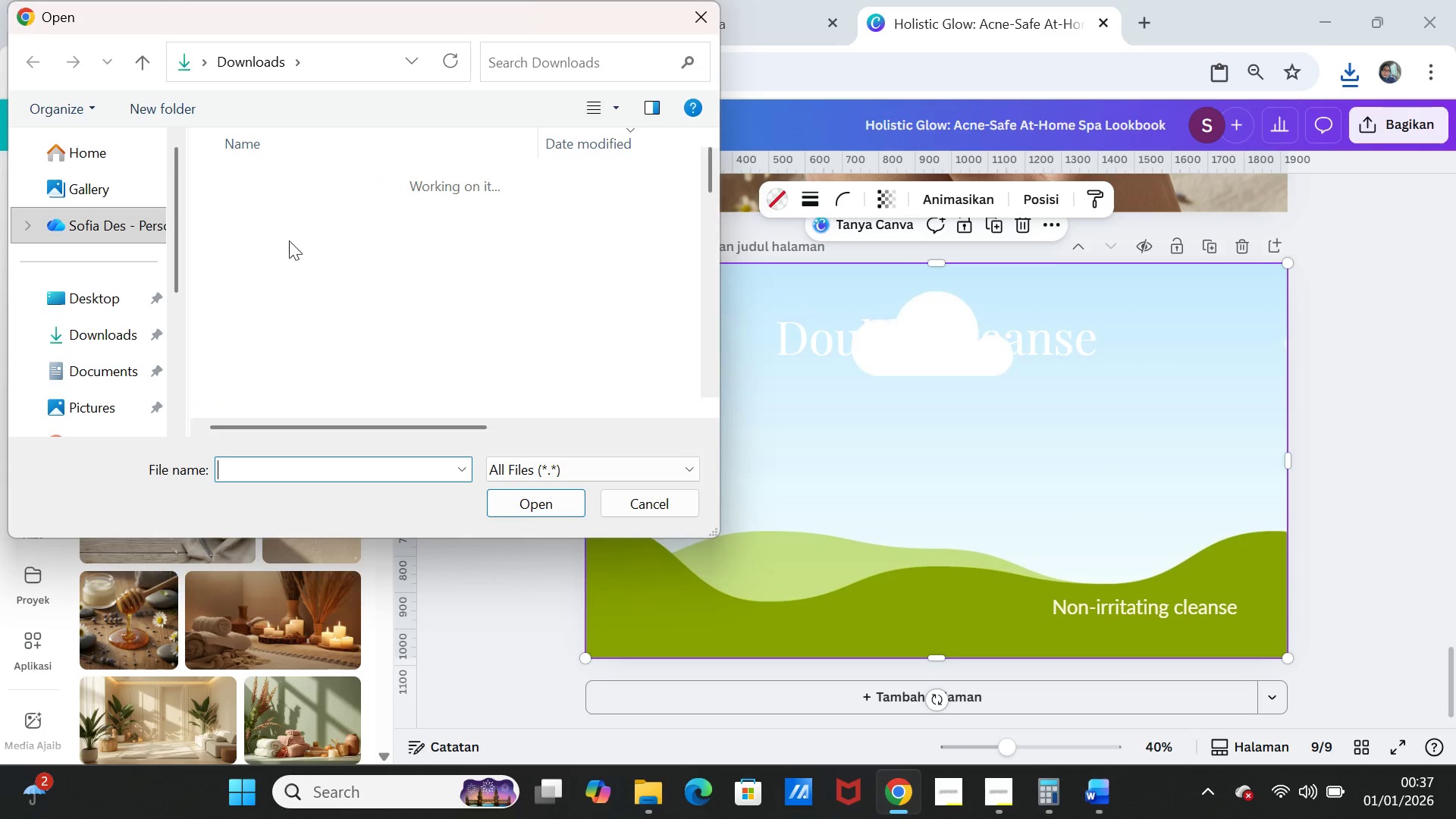 
left_click([305, 214])
 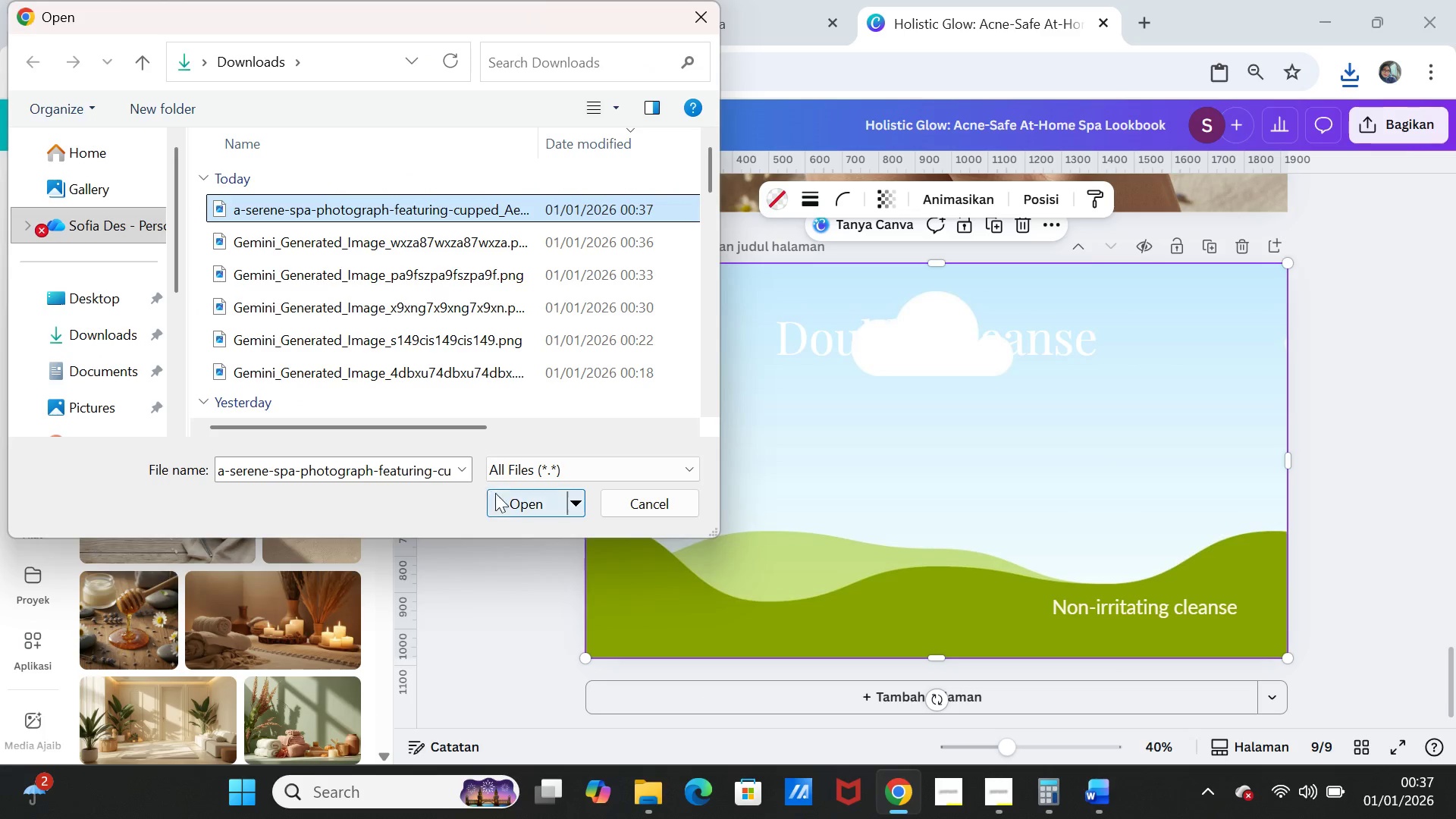 
left_click([503, 498])
 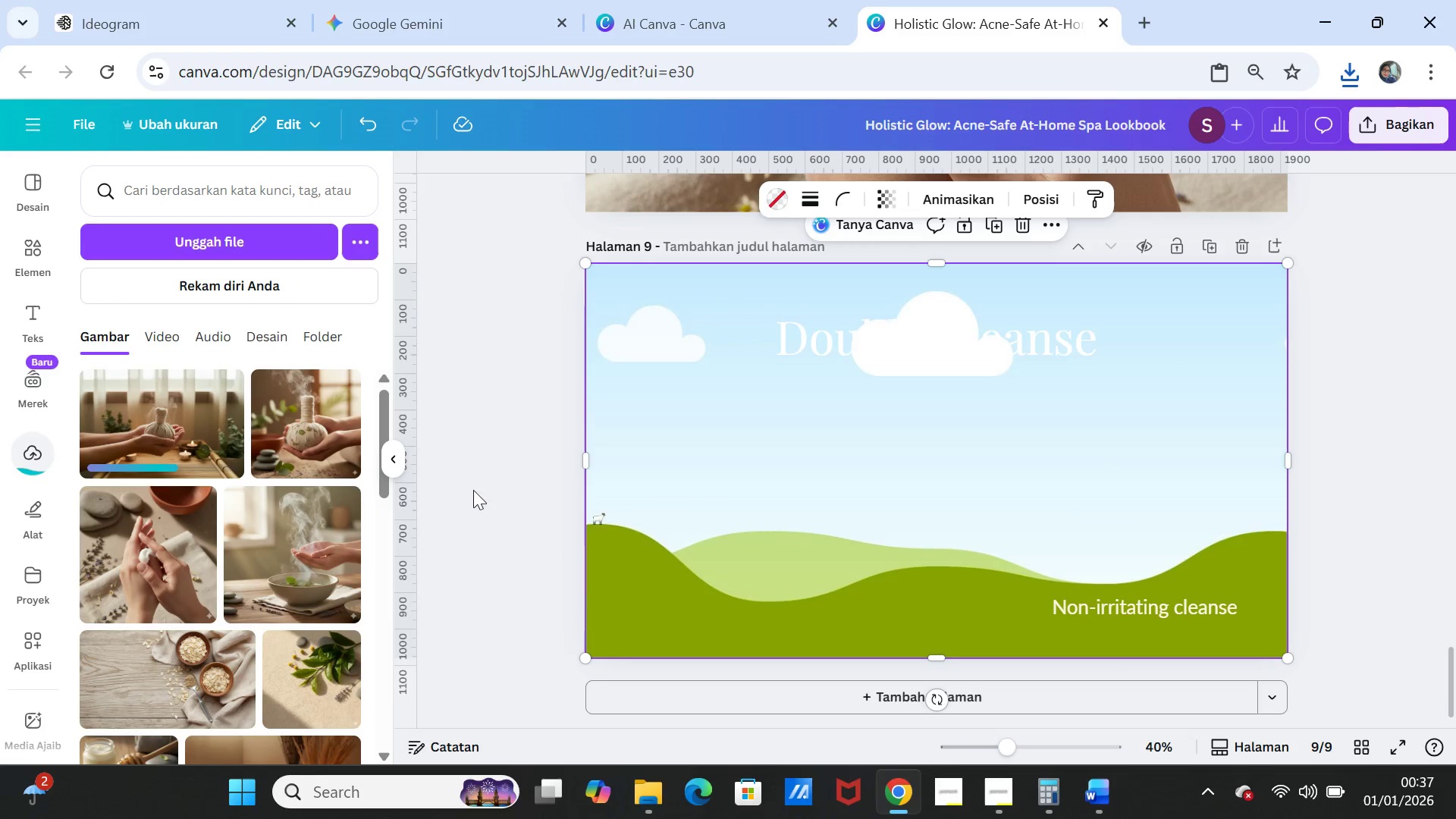 
left_click([139, 426])
 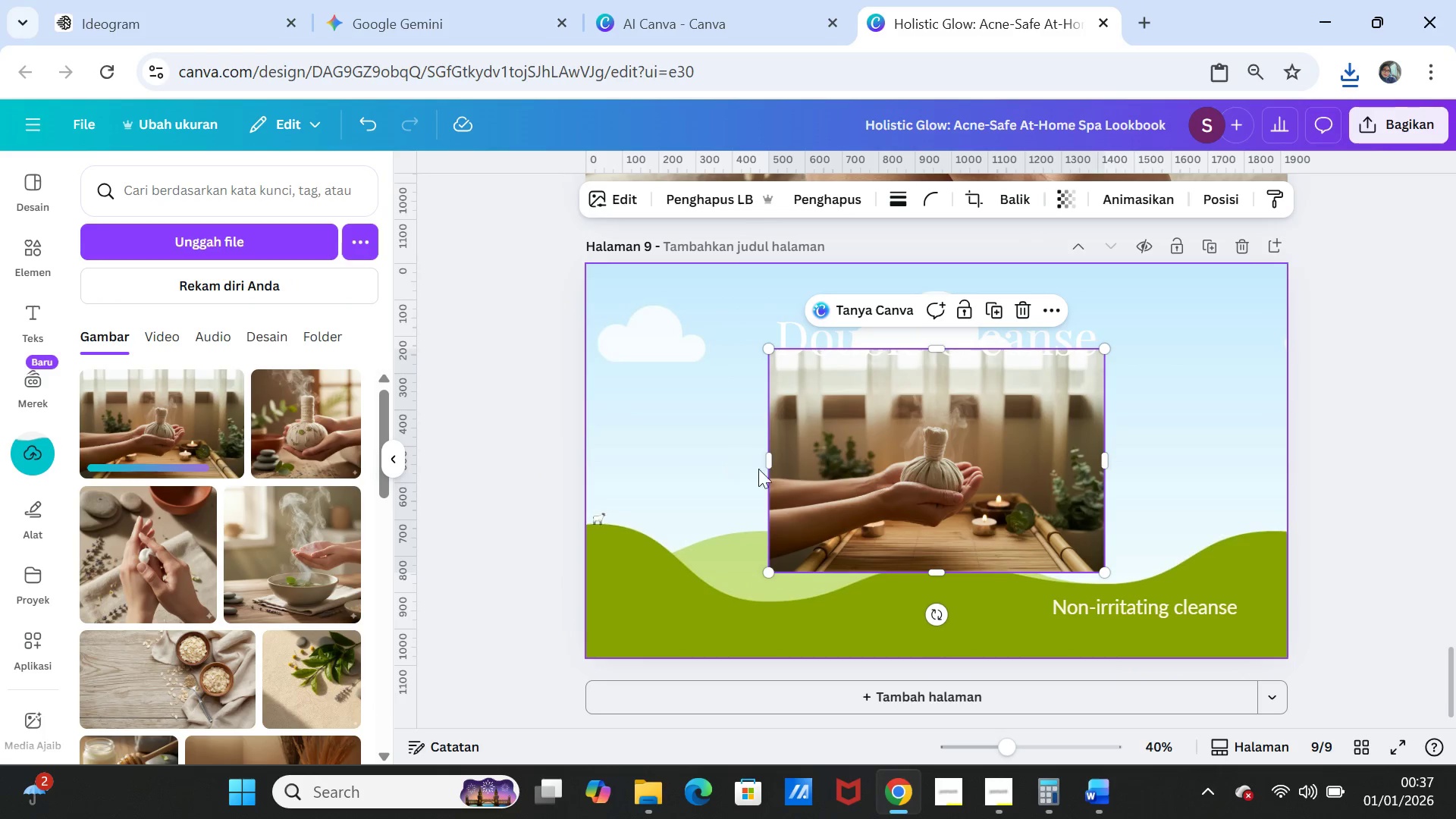 
left_click_drag(start_coordinate=[886, 473], to_coordinate=[882, 457])
 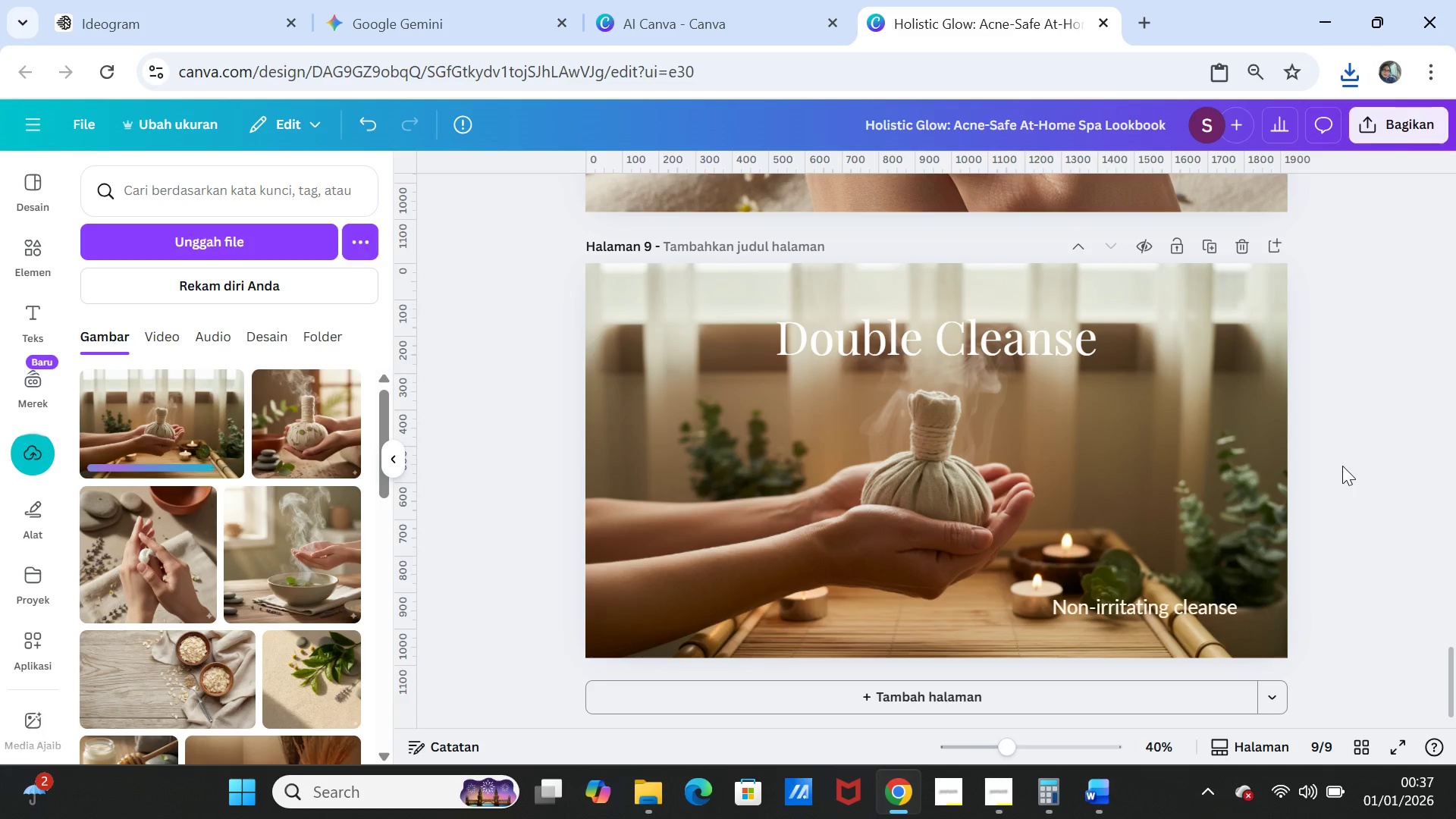 
left_click([1342, 466])
 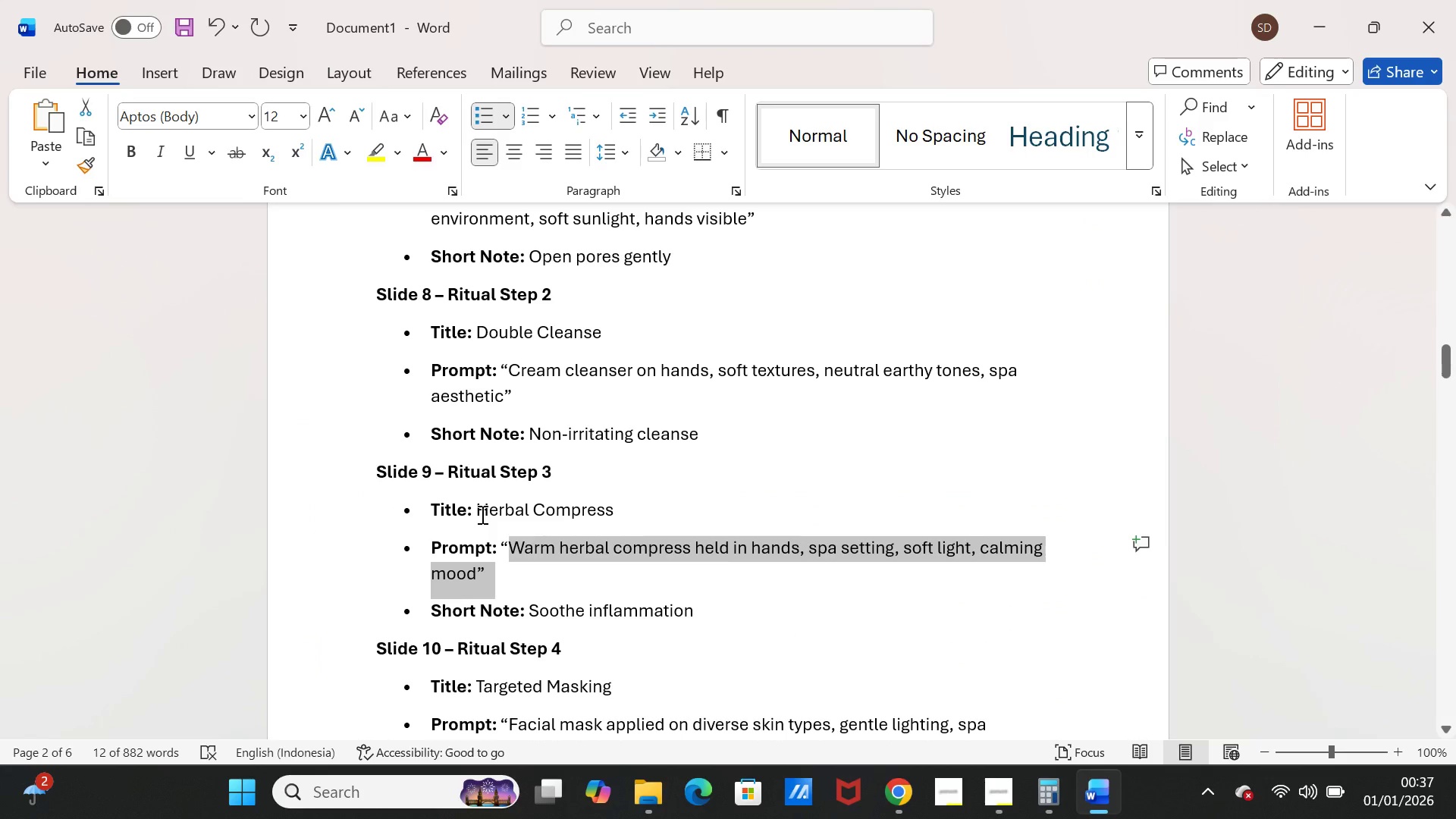 
wait(5.05)
 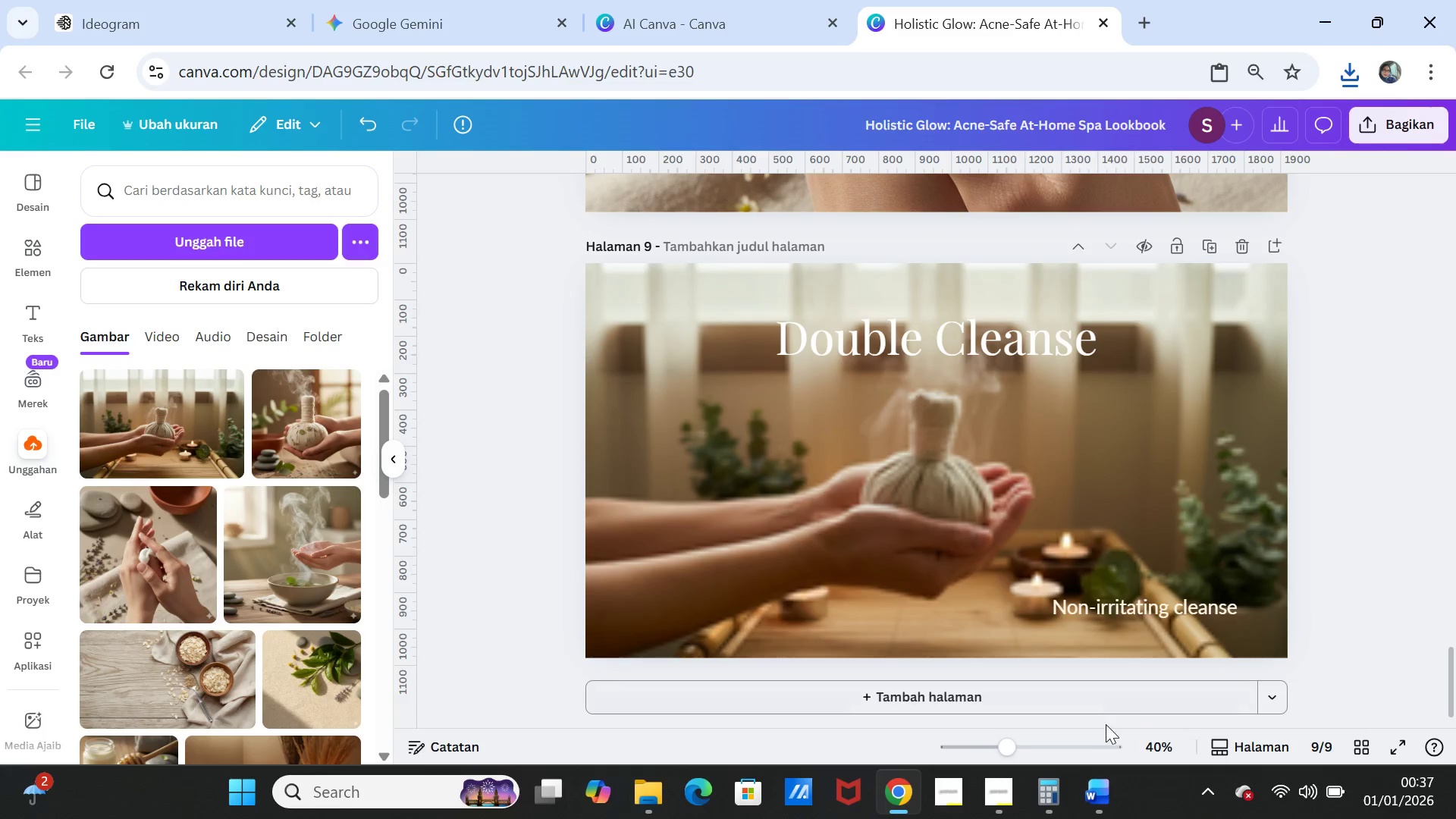 
left_click_drag(start_coordinate=[480, 510], to_coordinate=[641, 510])
 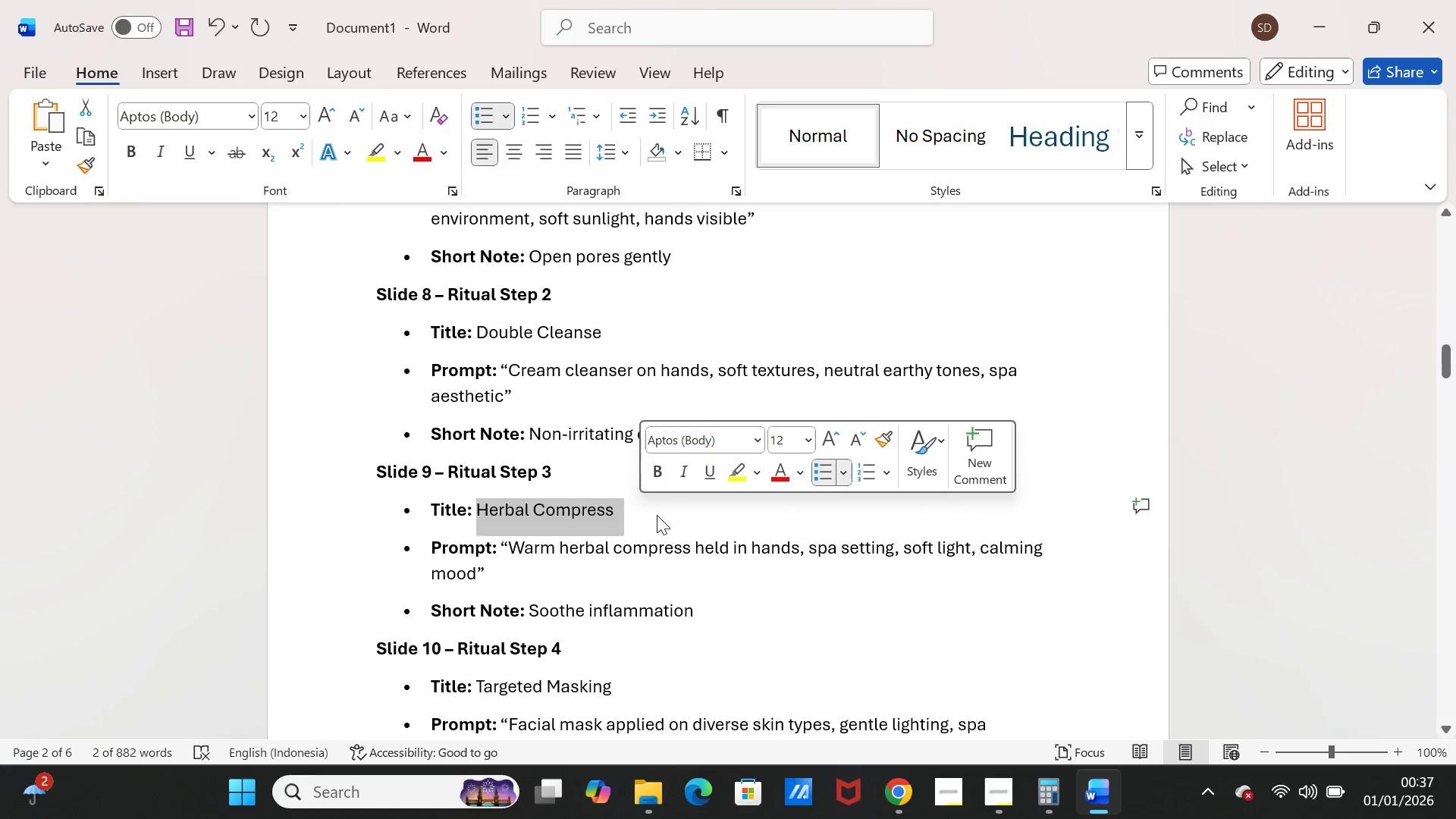 
key(Control+ControlLeft)
 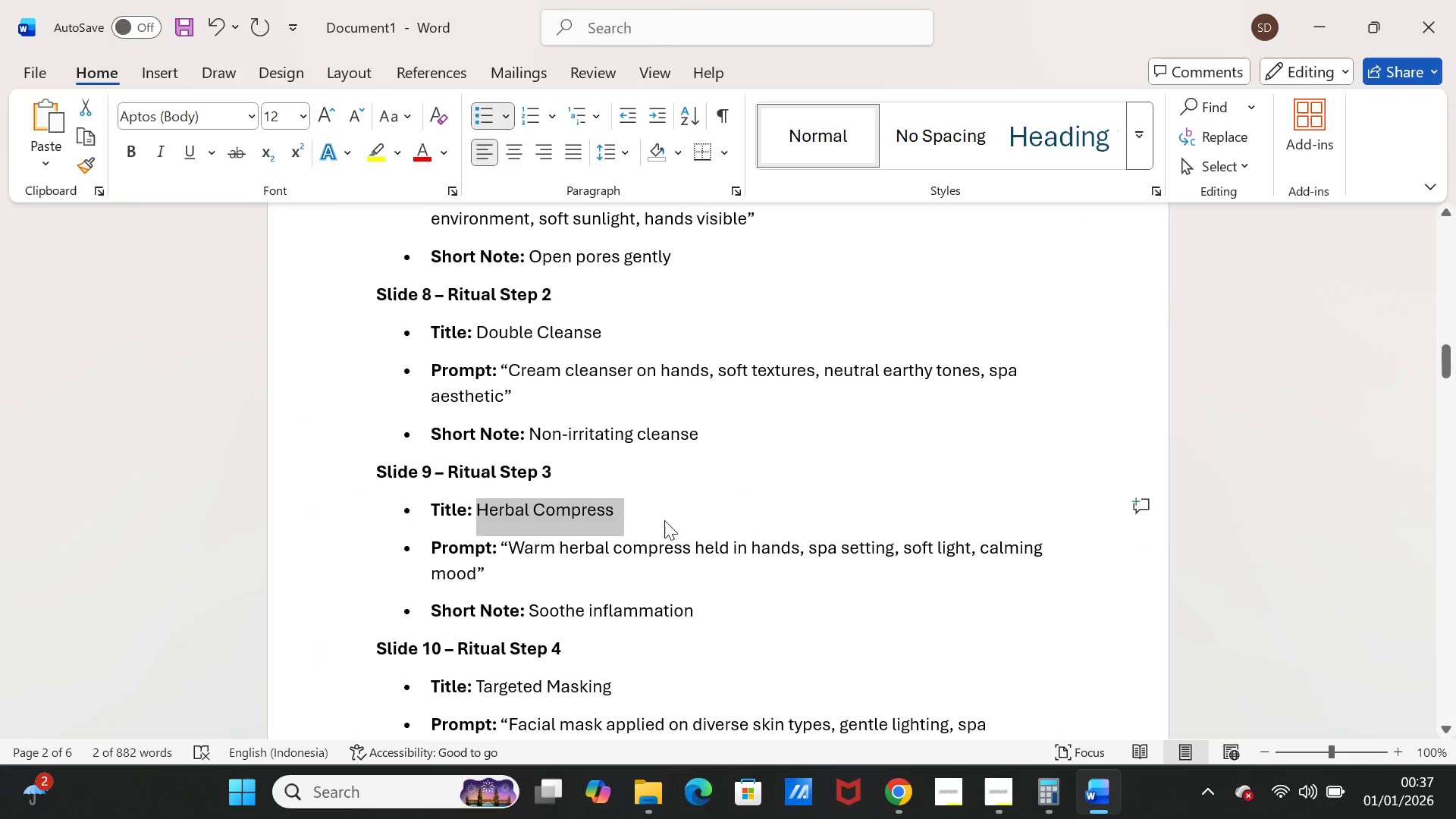 
key(Control+C)
 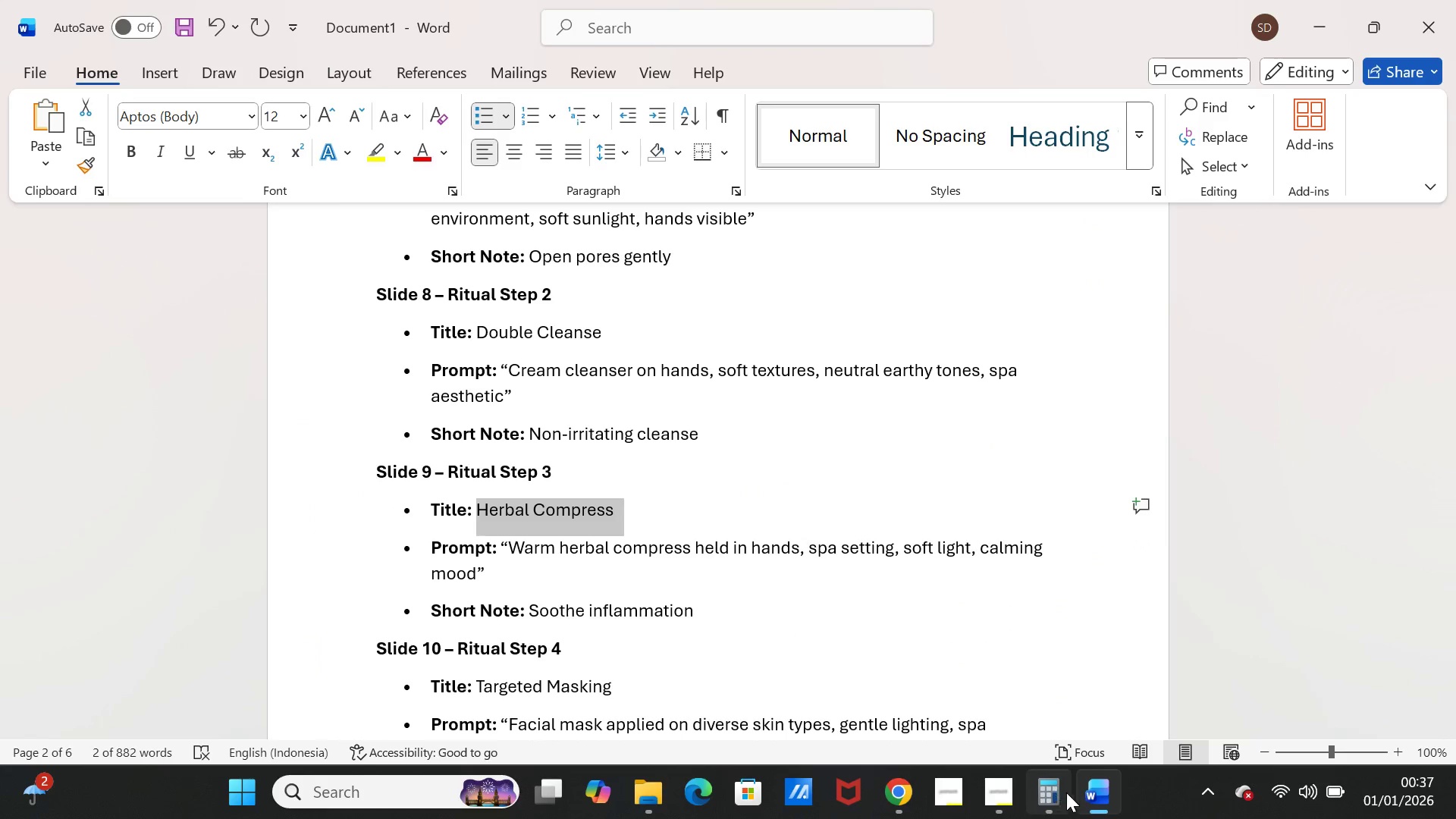 
left_click([1081, 788])
 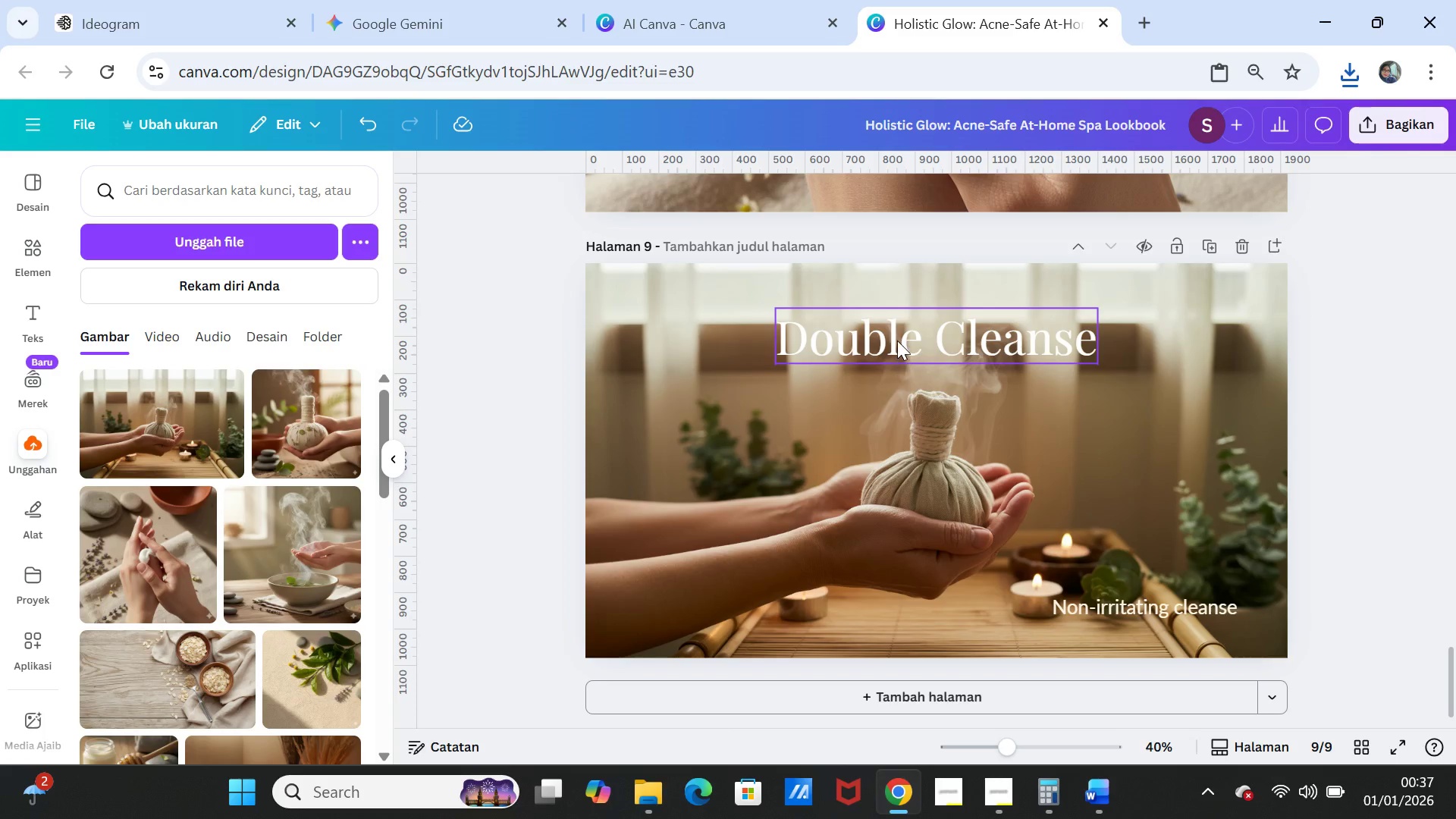 
double_click([897, 340])
 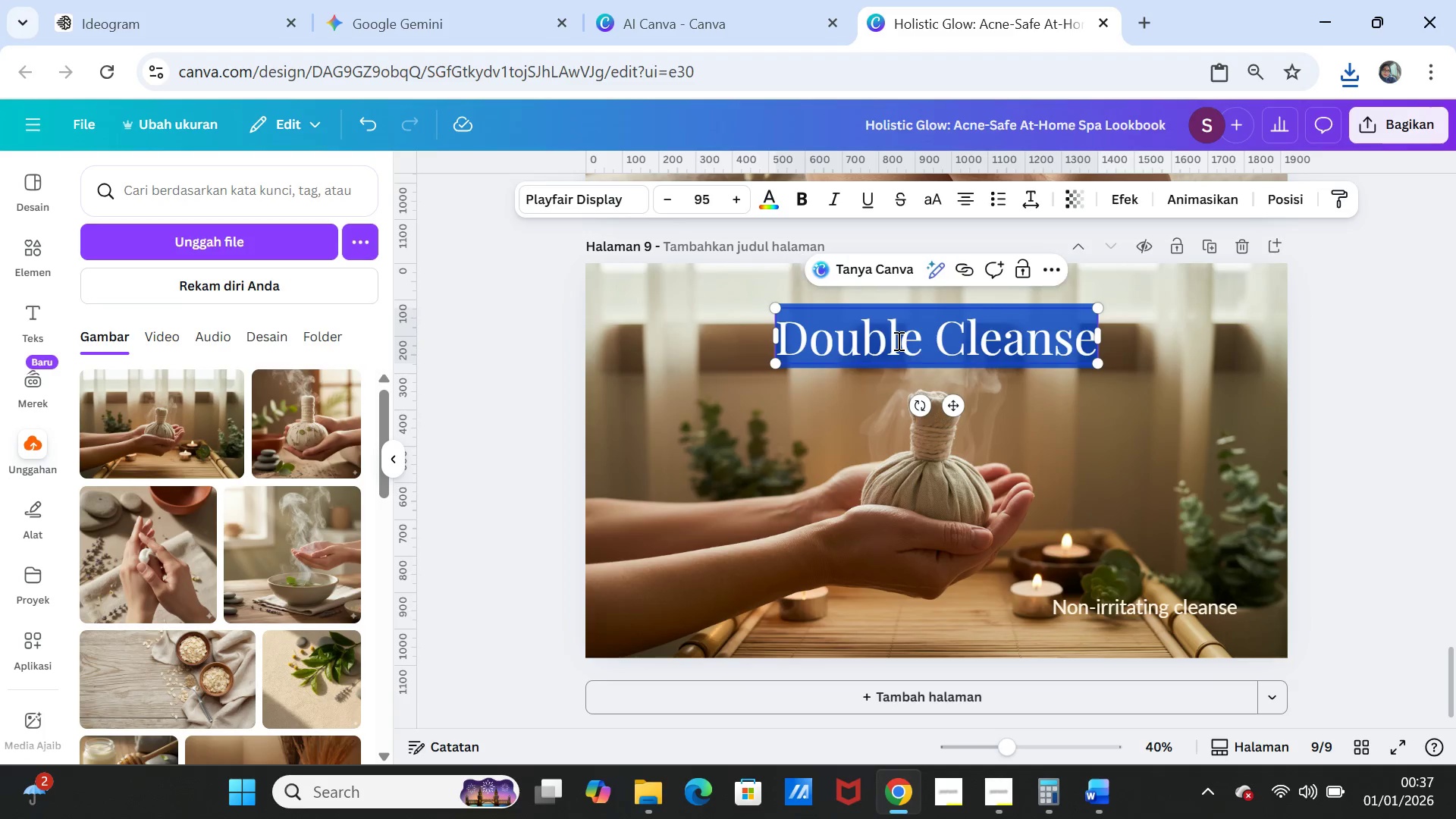 
key(Control+V)
 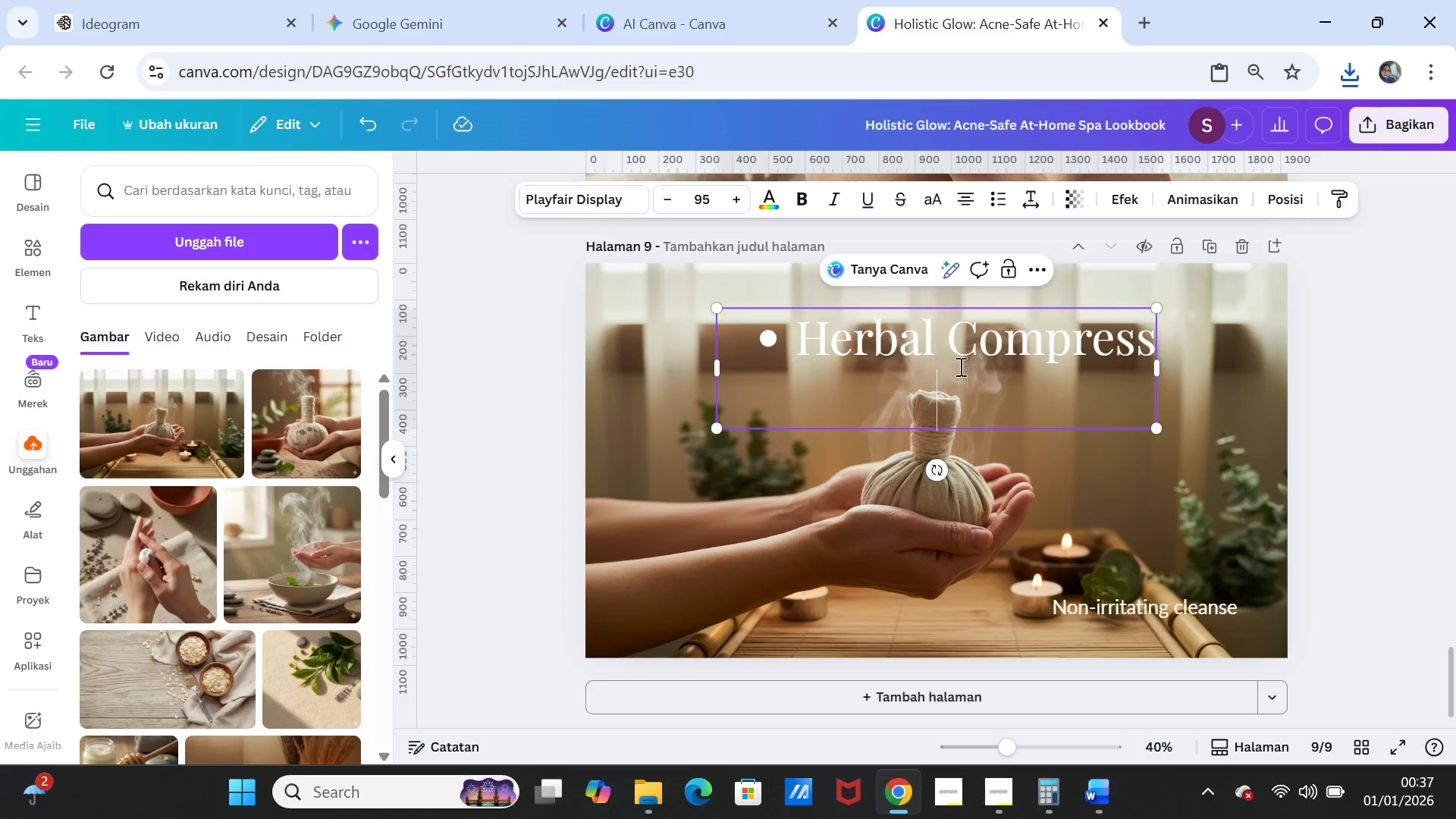 
key(Backspace)
 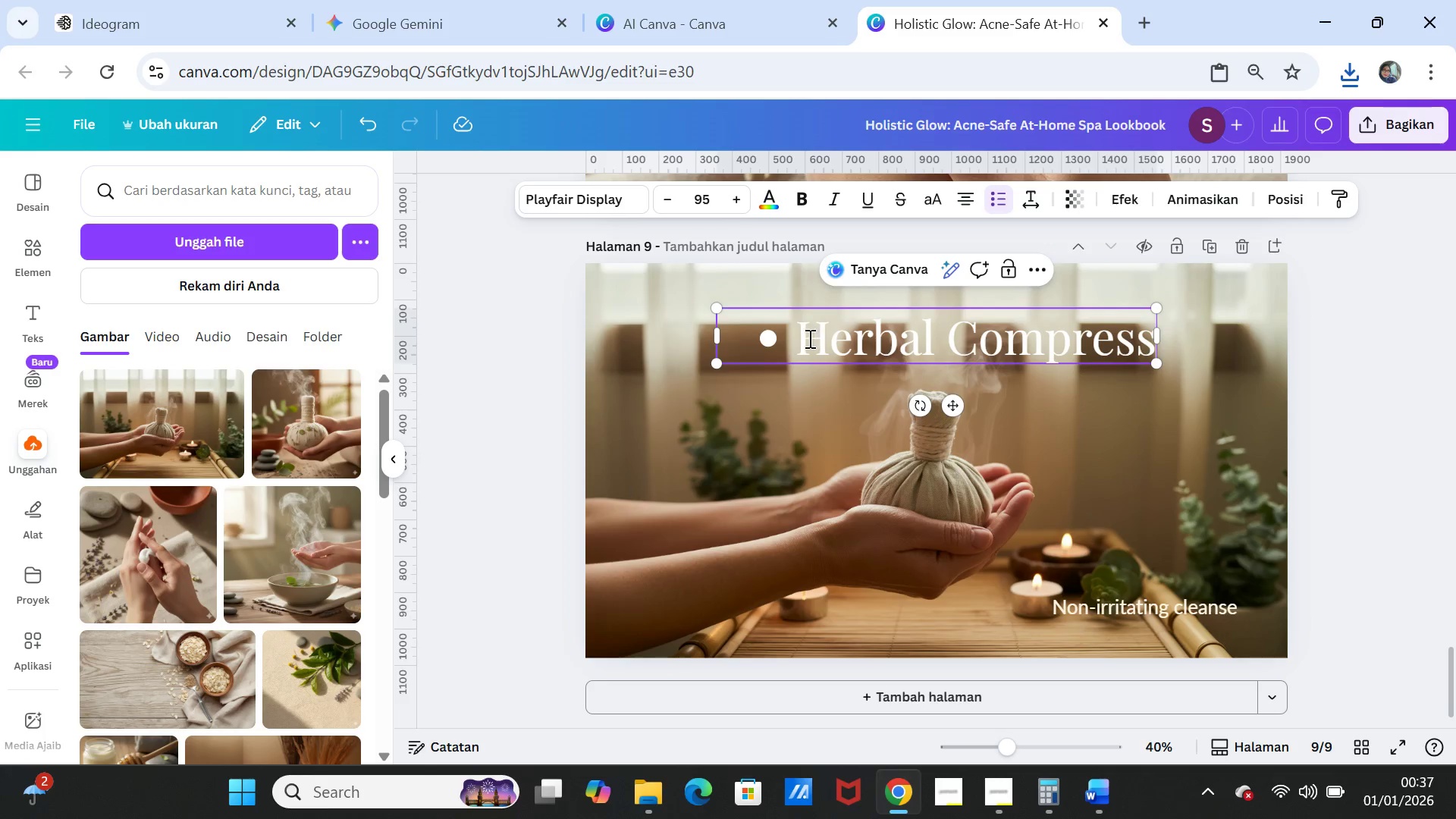 
left_click([800, 338])
 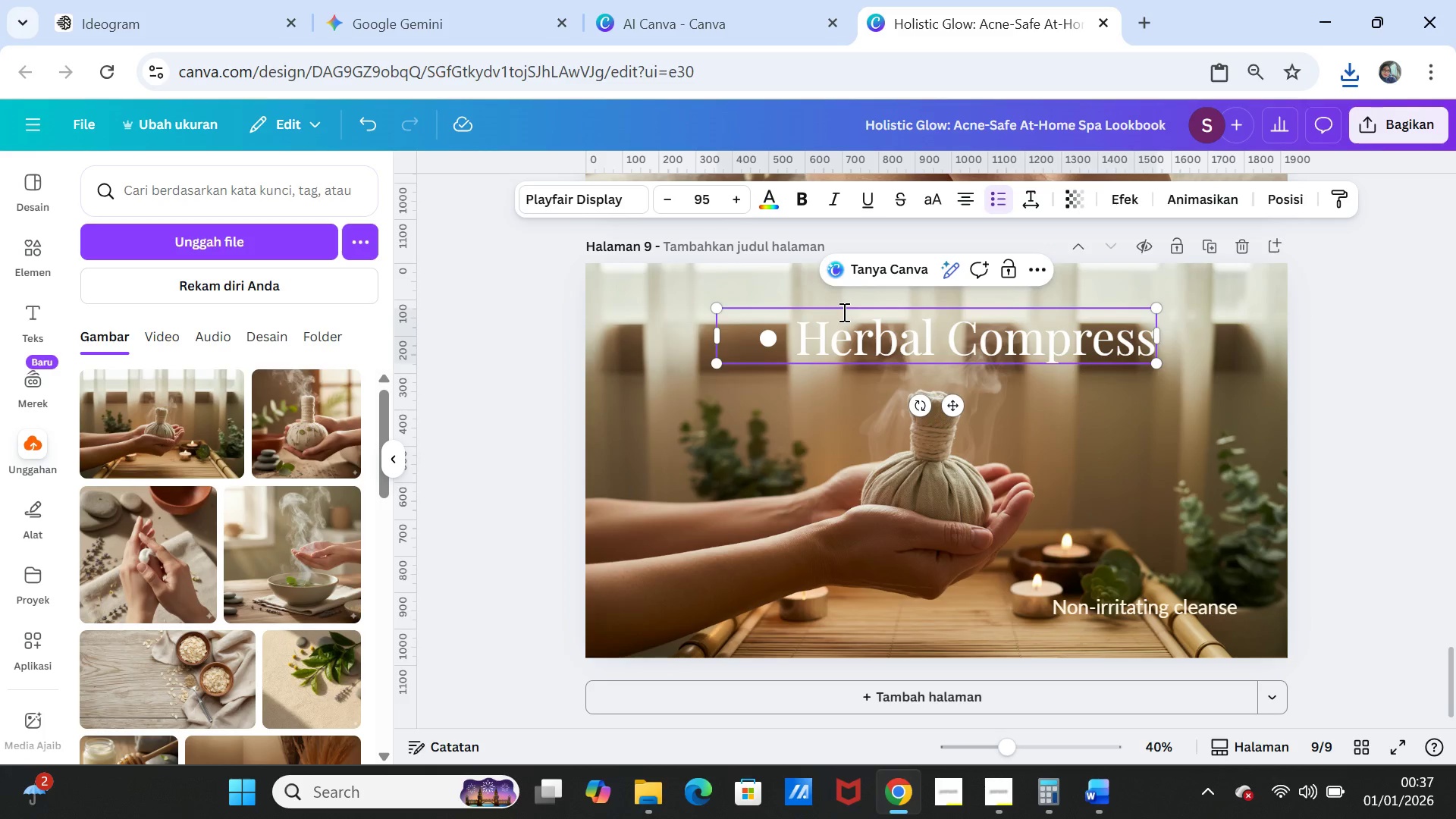 
key(Backspace)
 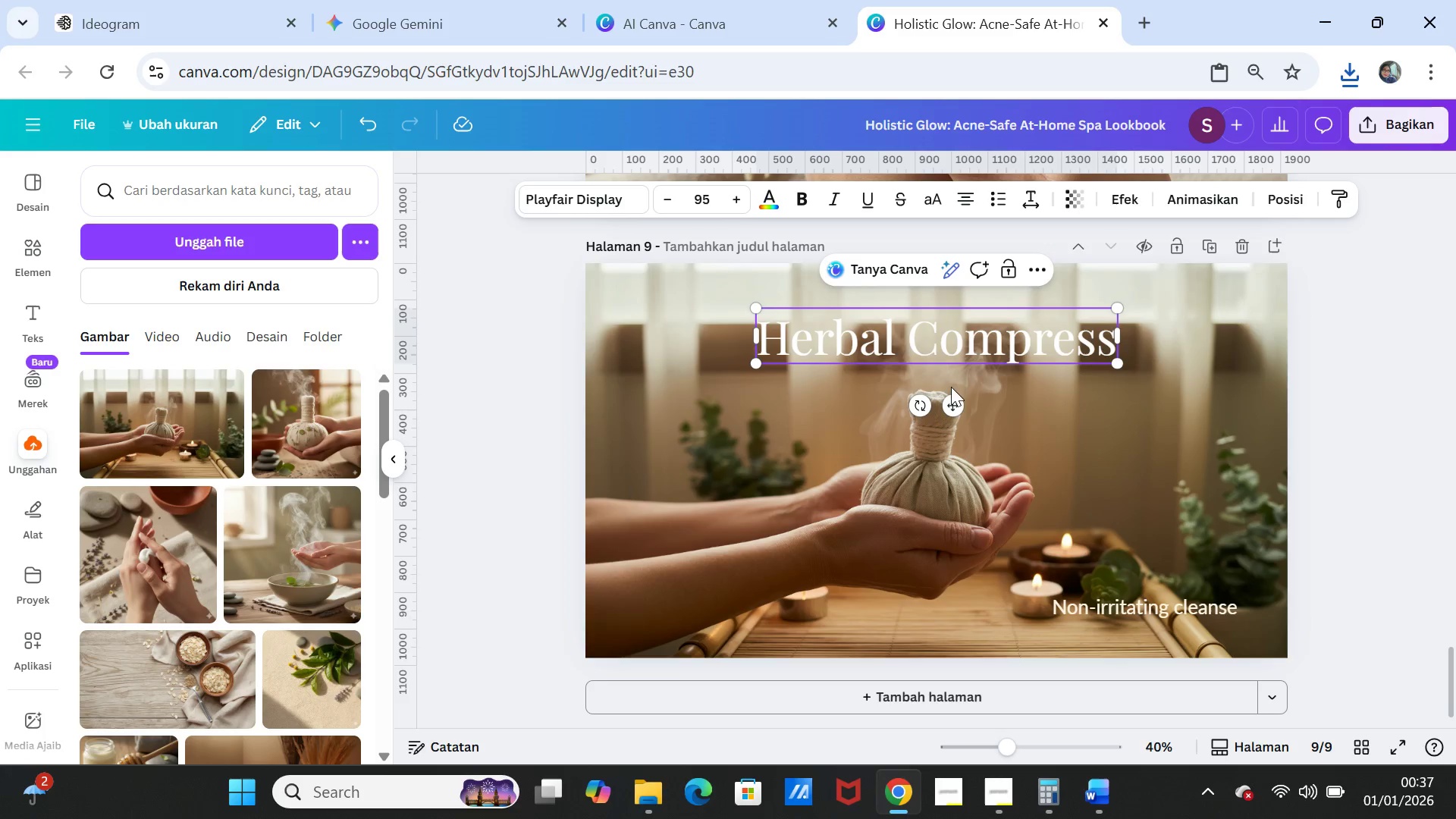 
left_click([1060, 428])
 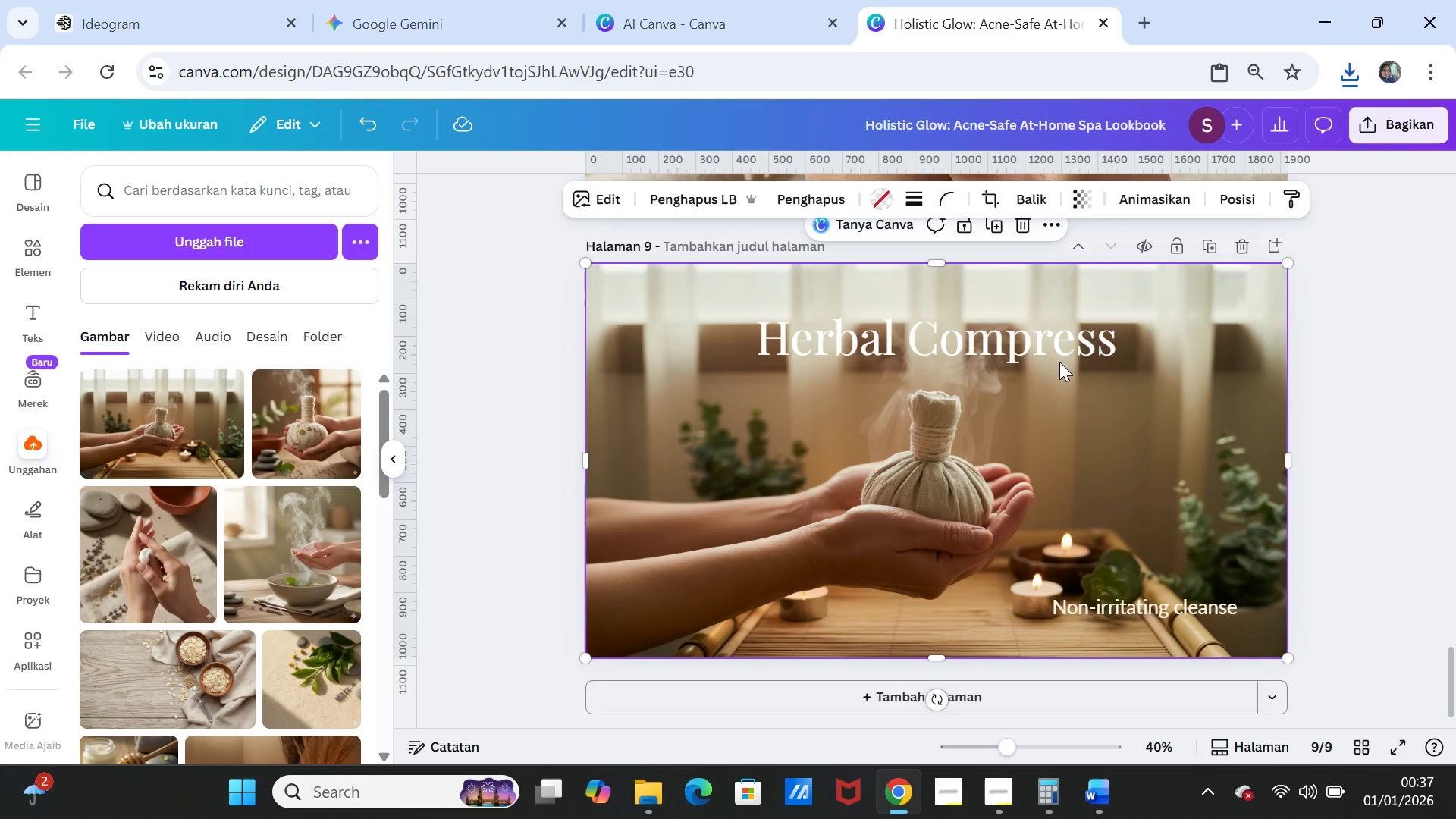 
left_click_drag(start_coordinate=[1062, 352], to_coordinate=[1191, 352])
 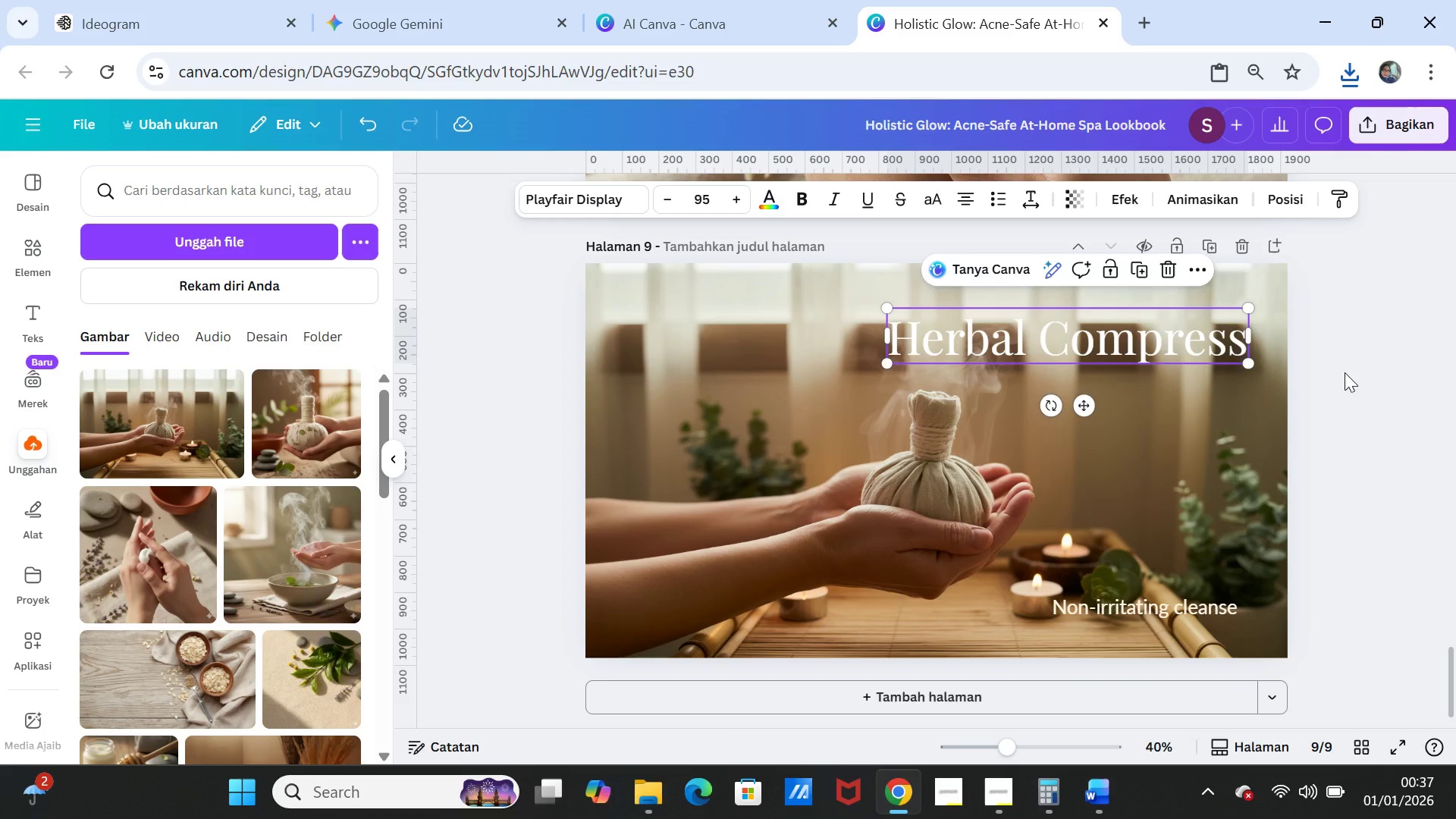 
left_click([1356, 375])
 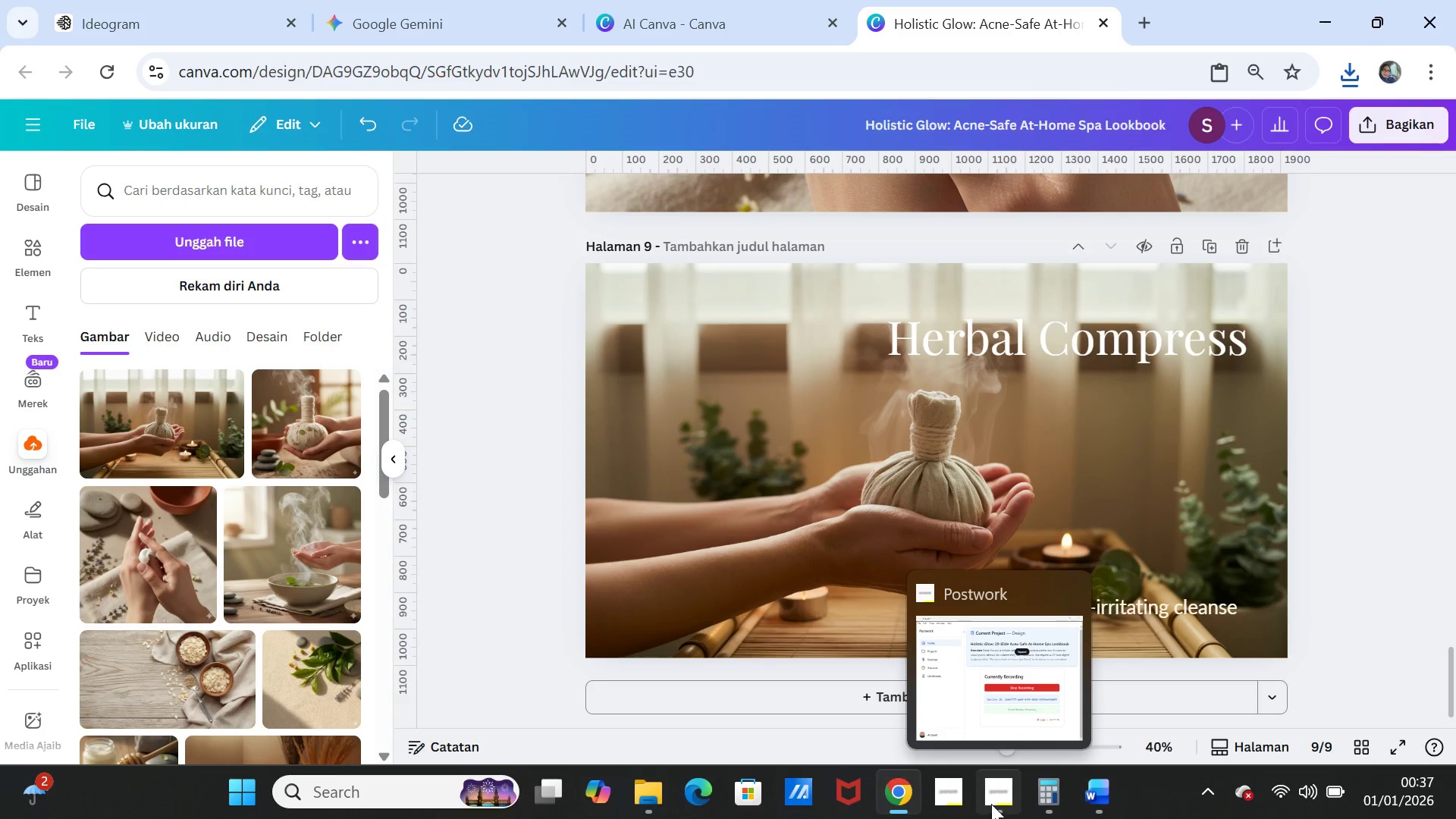 
left_click([1110, 794])
 